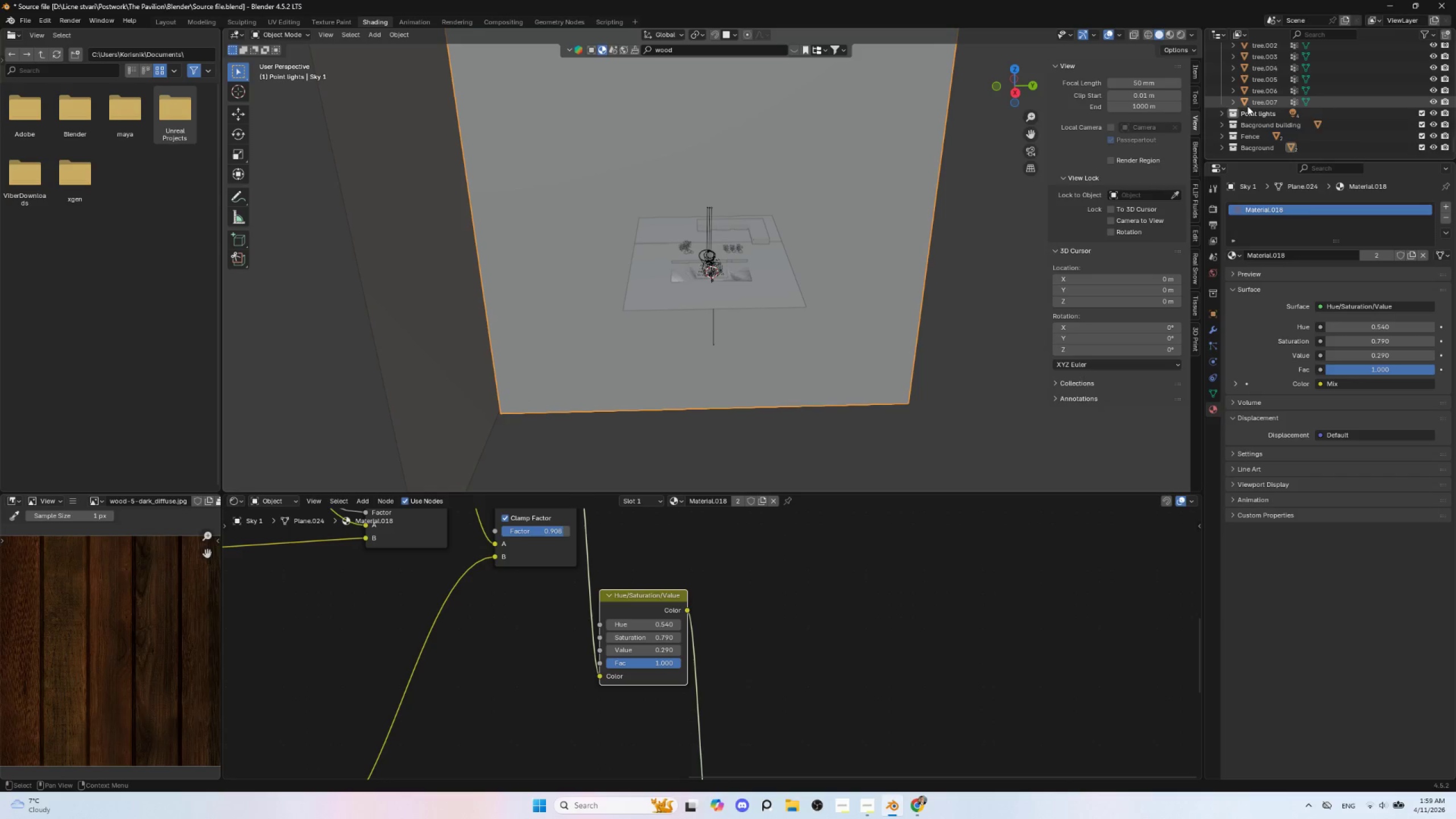 
scroll: coordinate [1239, 109], scroll_direction: up, amount: 9.0
 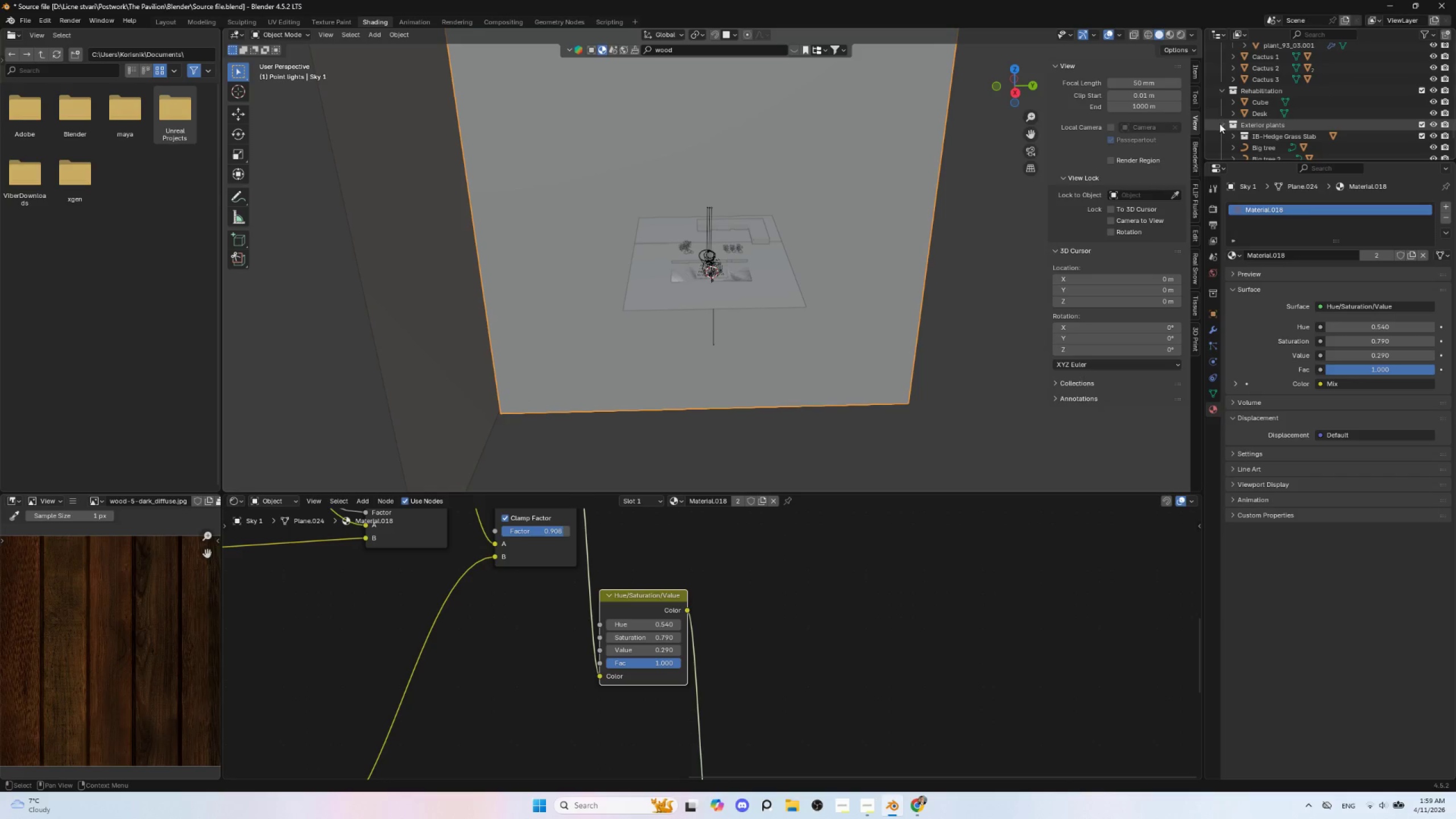 
left_click([1219, 123])
 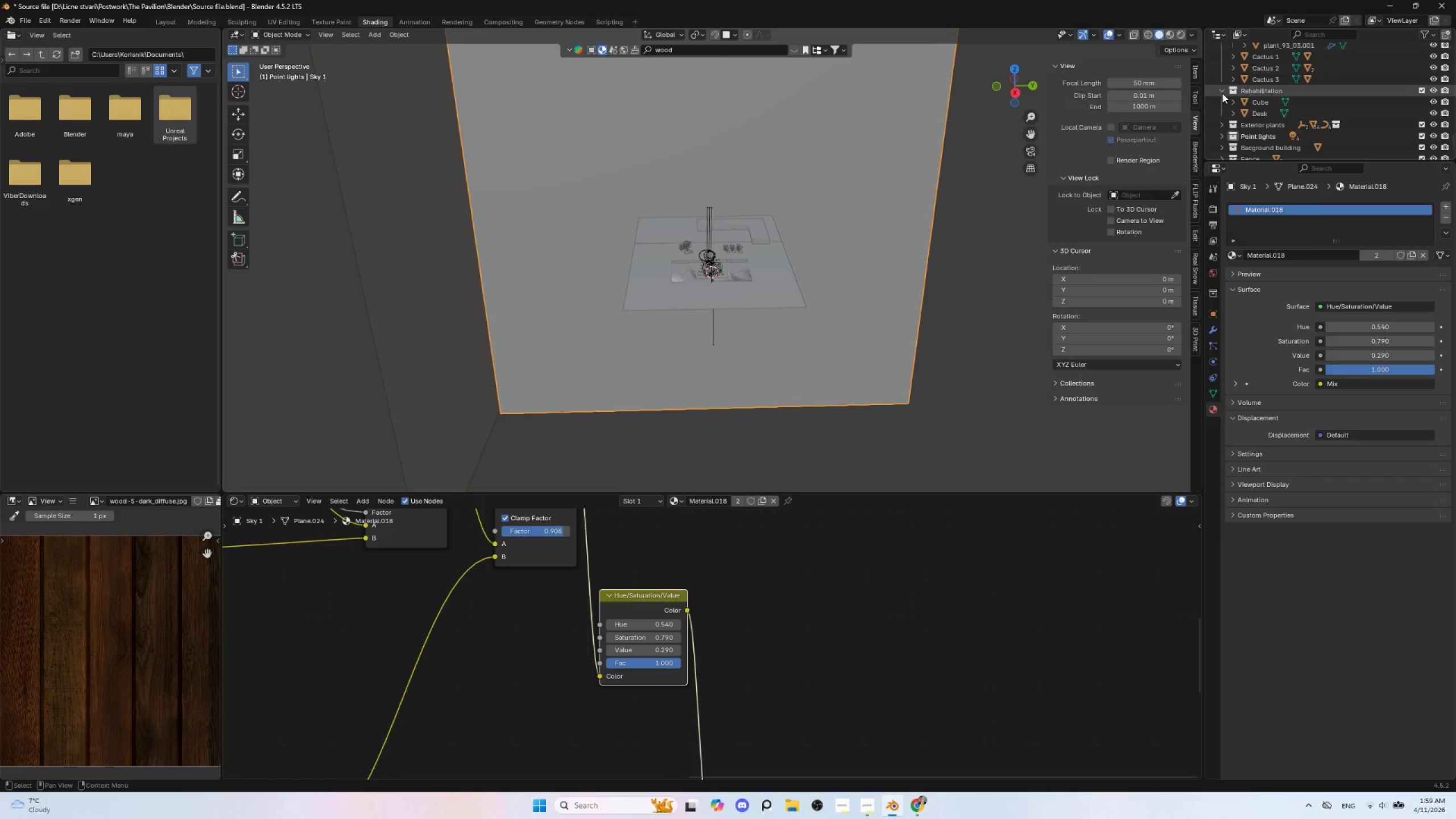 
left_click([1222, 92])
 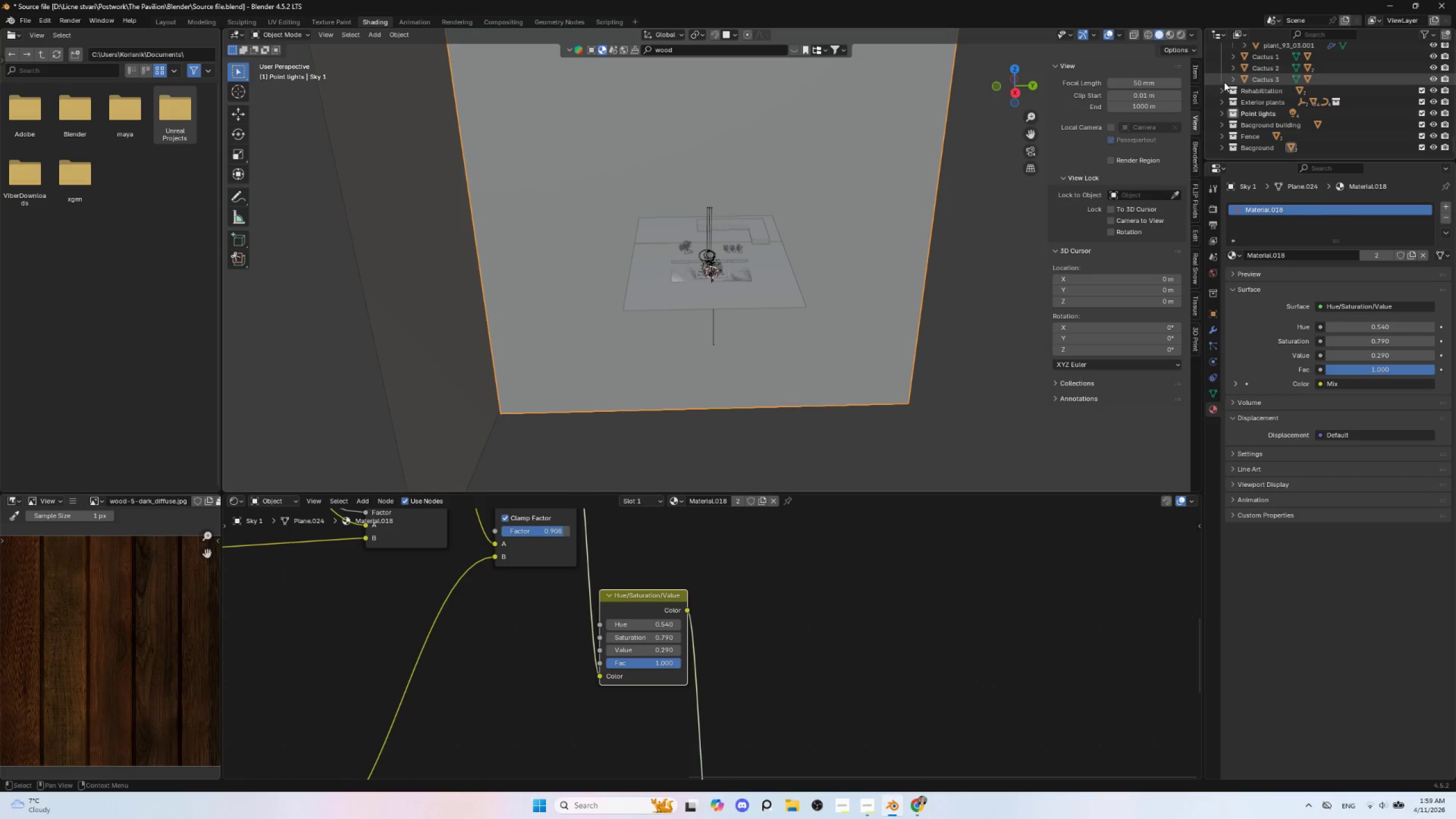 
scroll: coordinate [1224, 81], scroll_direction: up, amount: 4.0
 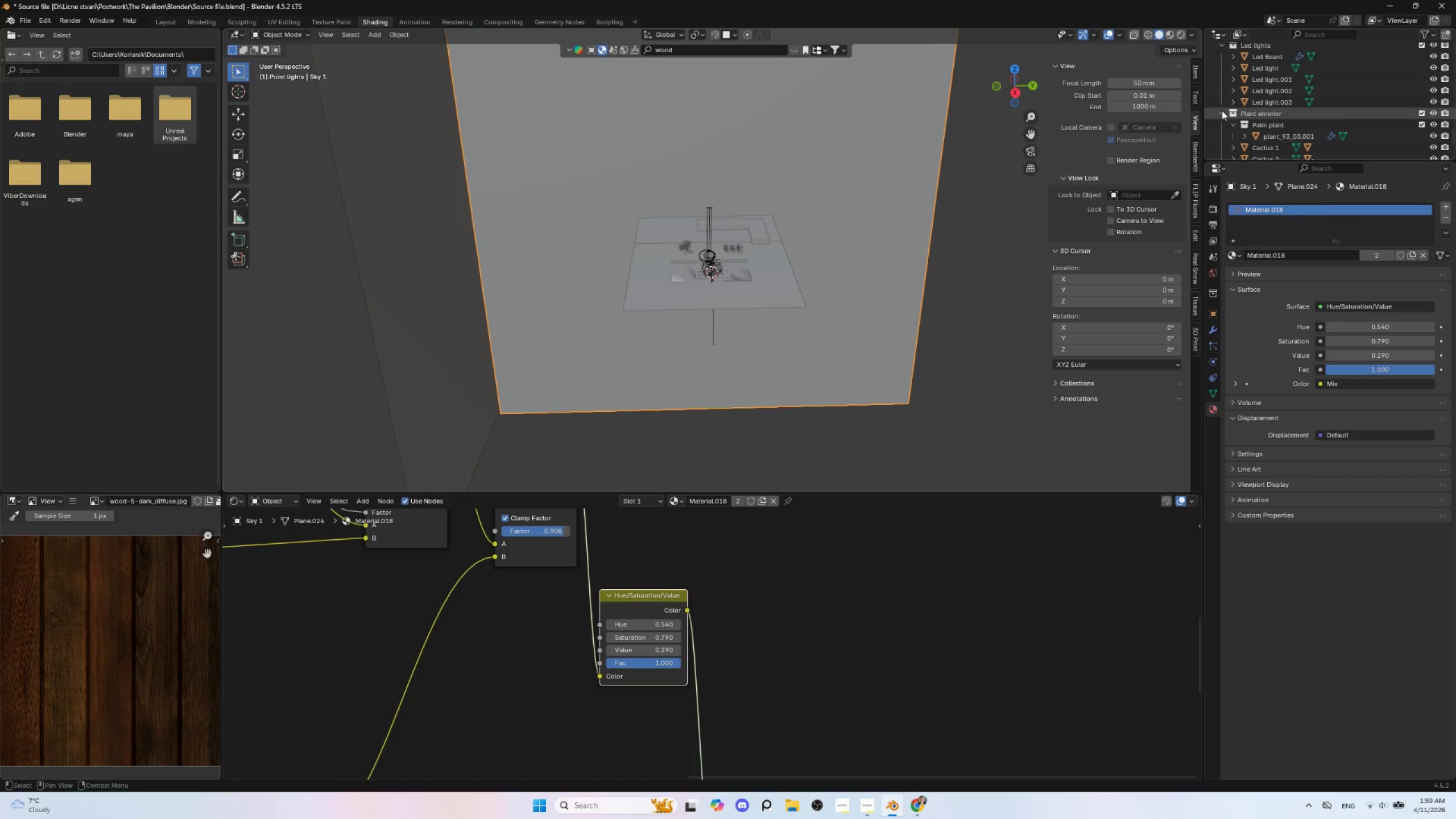 
left_click([1222, 111])
 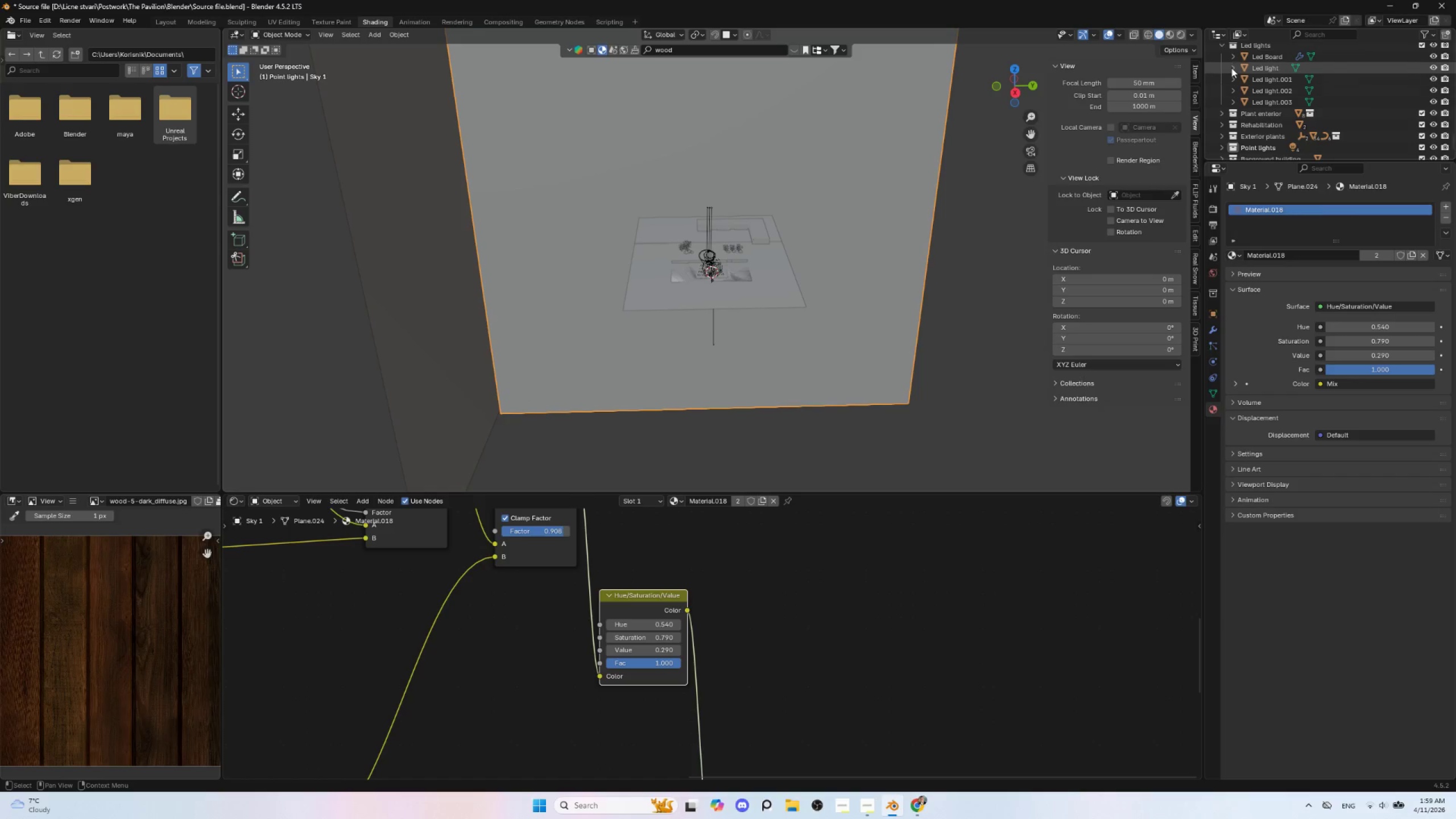 
scroll: coordinate [1231, 67], scroll_direction: up, amount: 3.0
 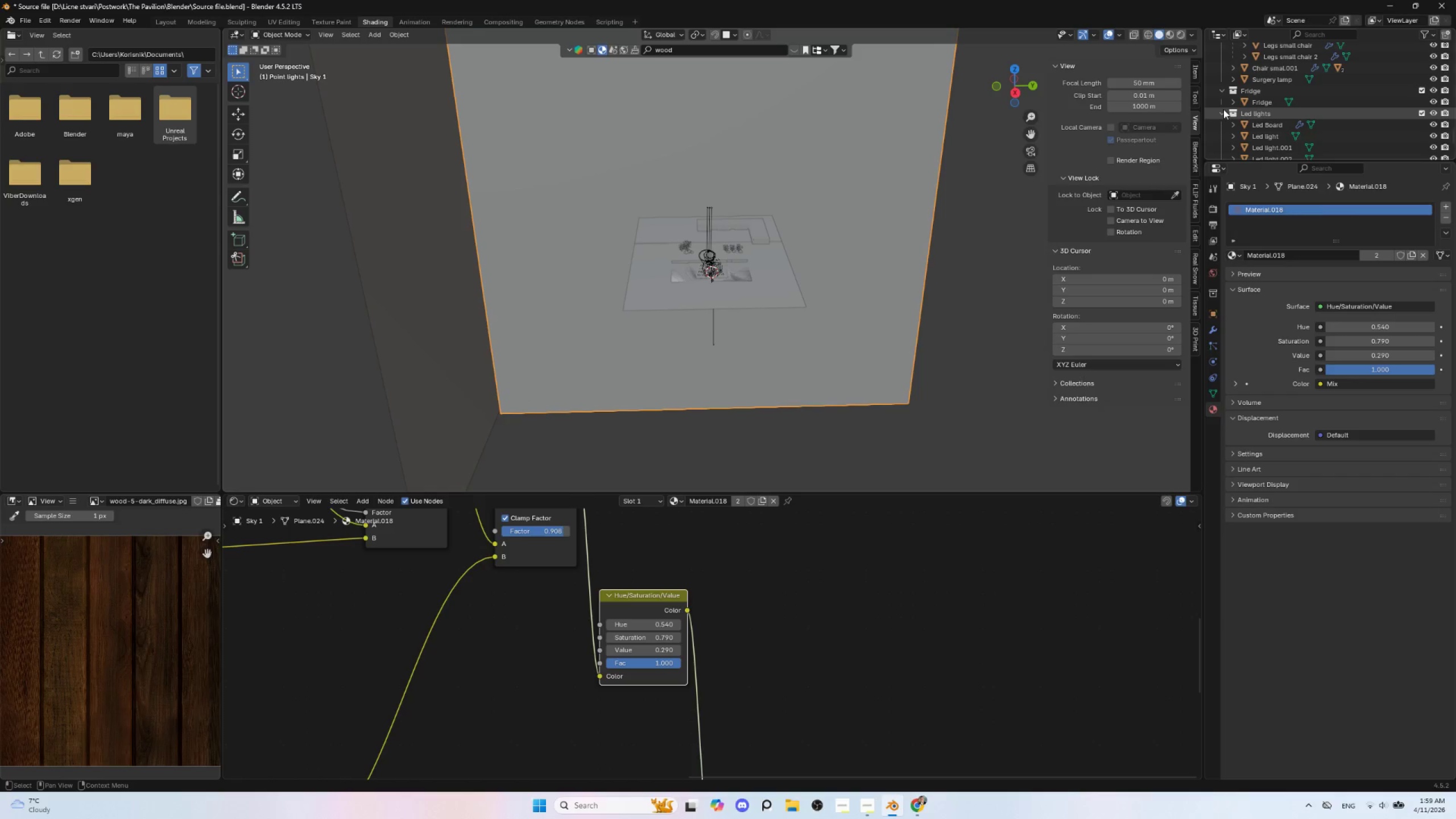 
left_click([1223, 109])
 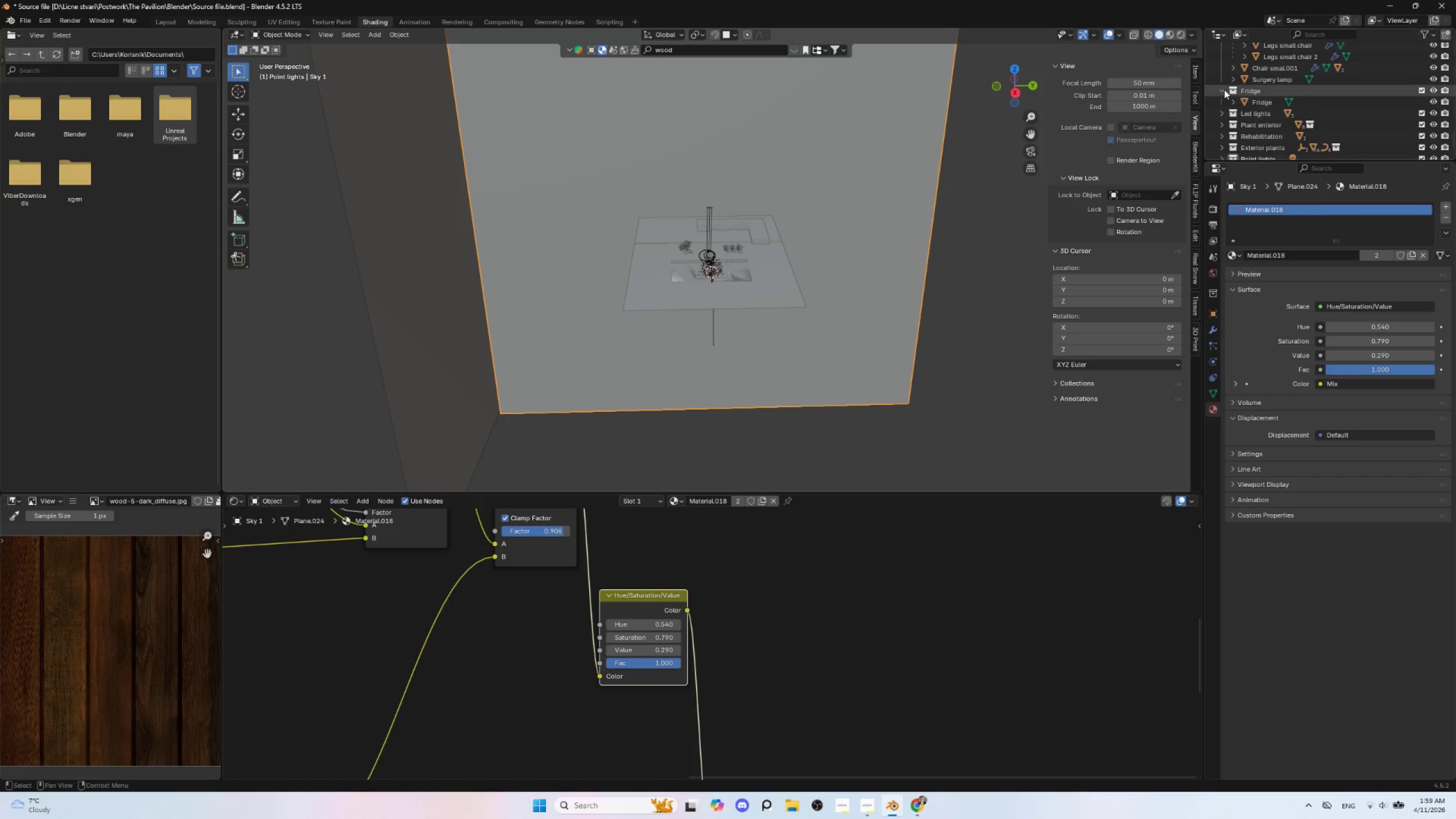 
left_click([1224, 89])
 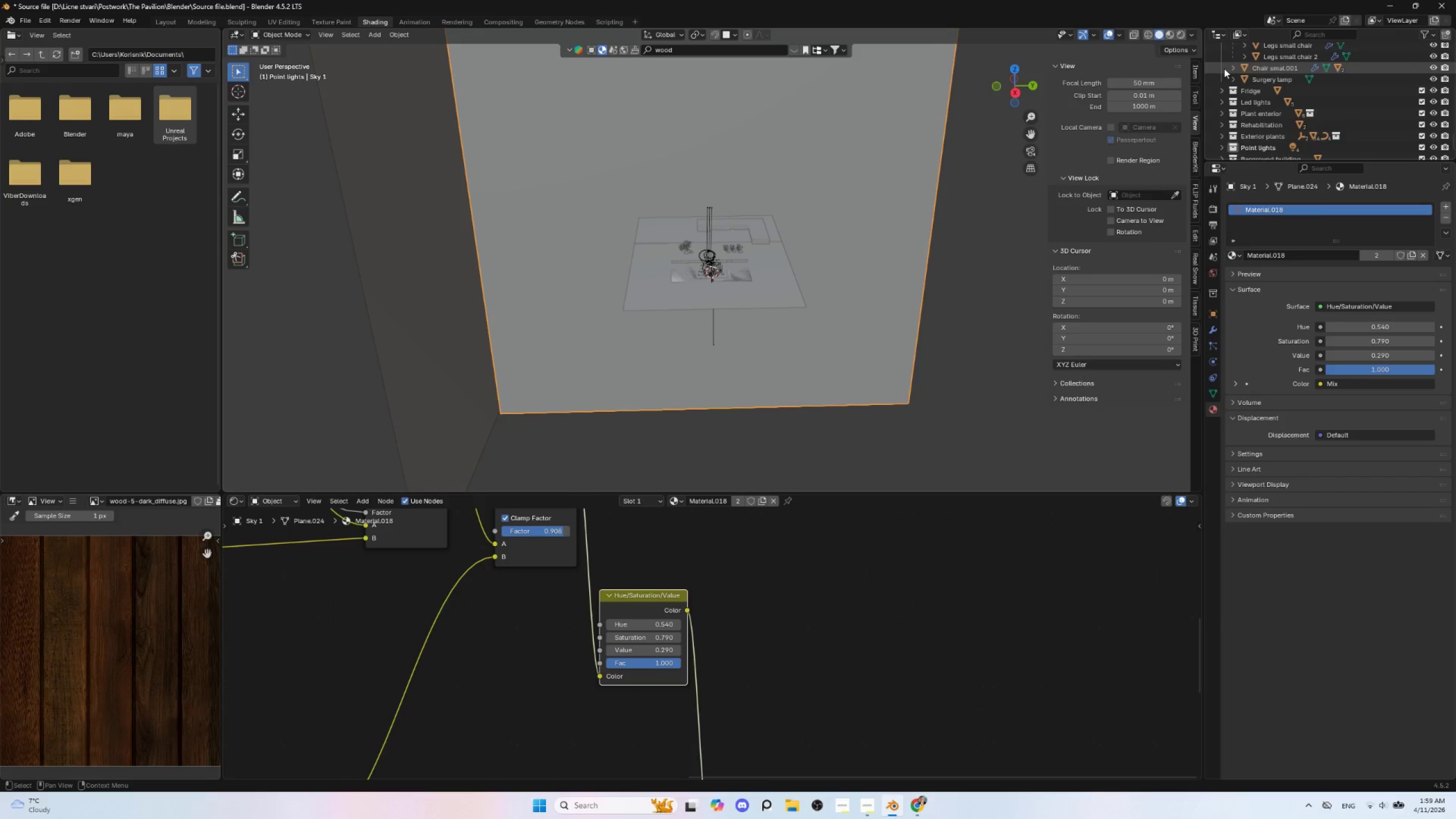 
scroll: coordinate [1234, 74], scroll_direction: up, amount: 5.0
 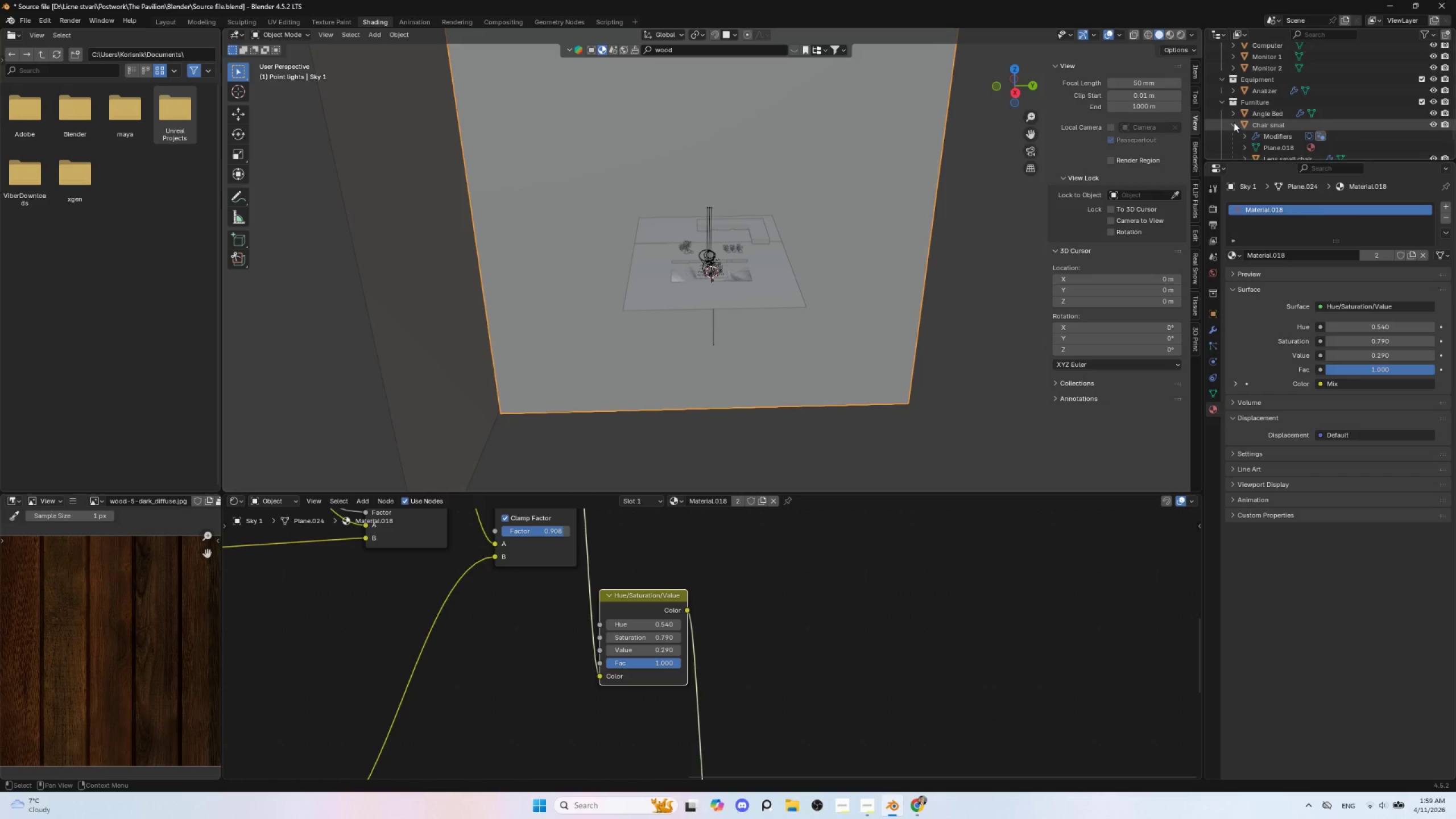 
left_click([1234, 122])
 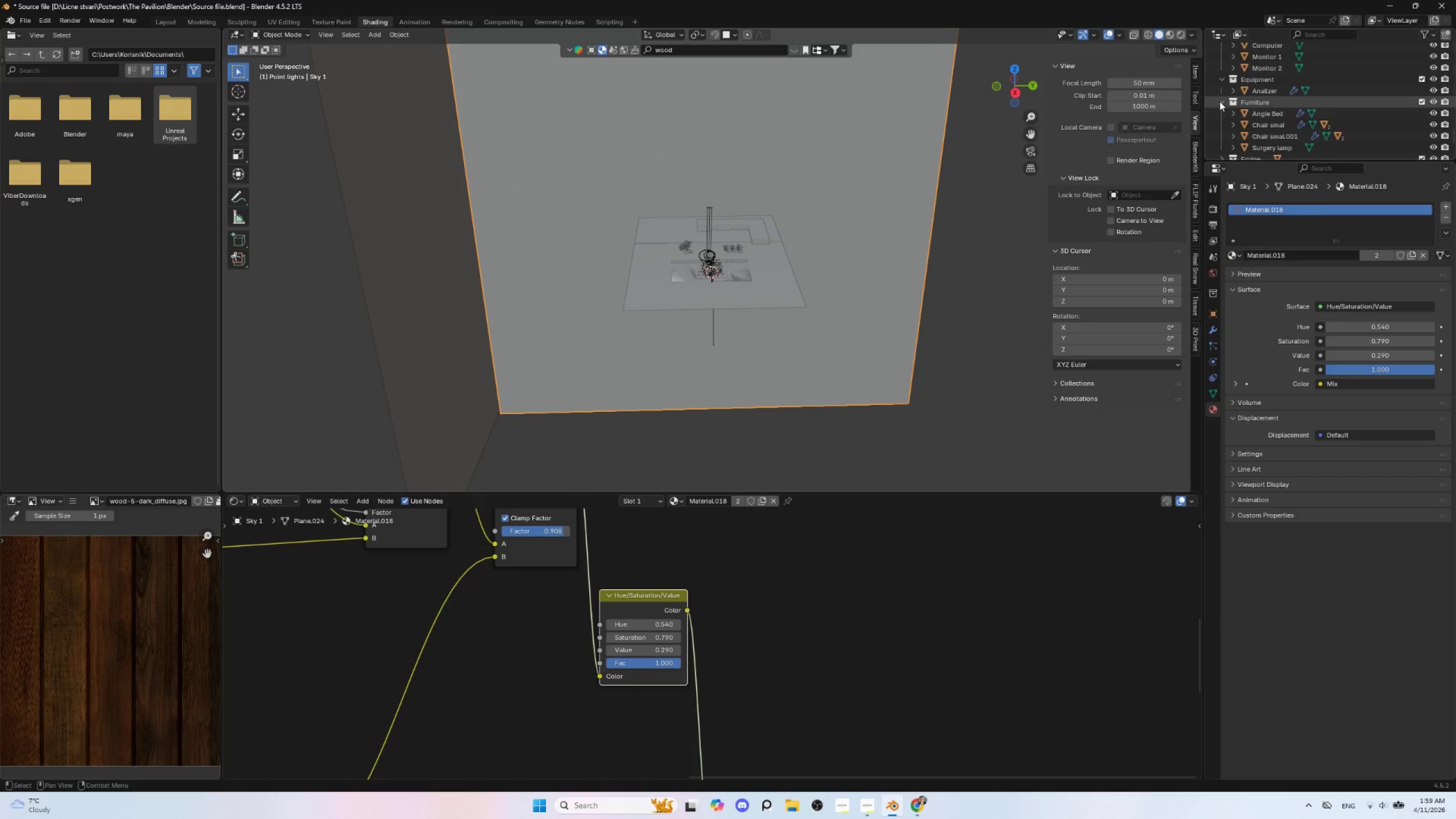 
left_click([1219, 101])
 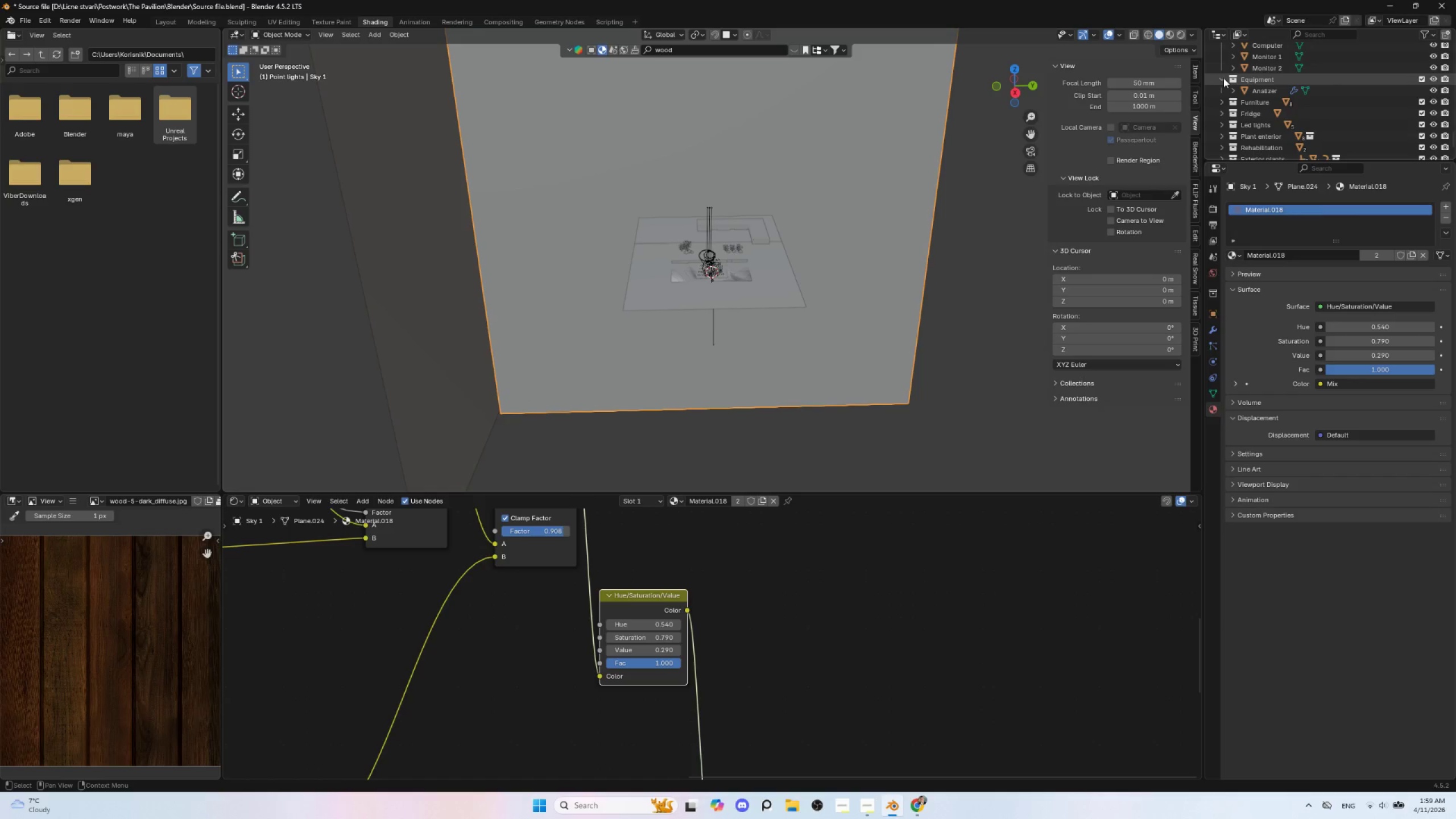 
left_click([1223, 78])
 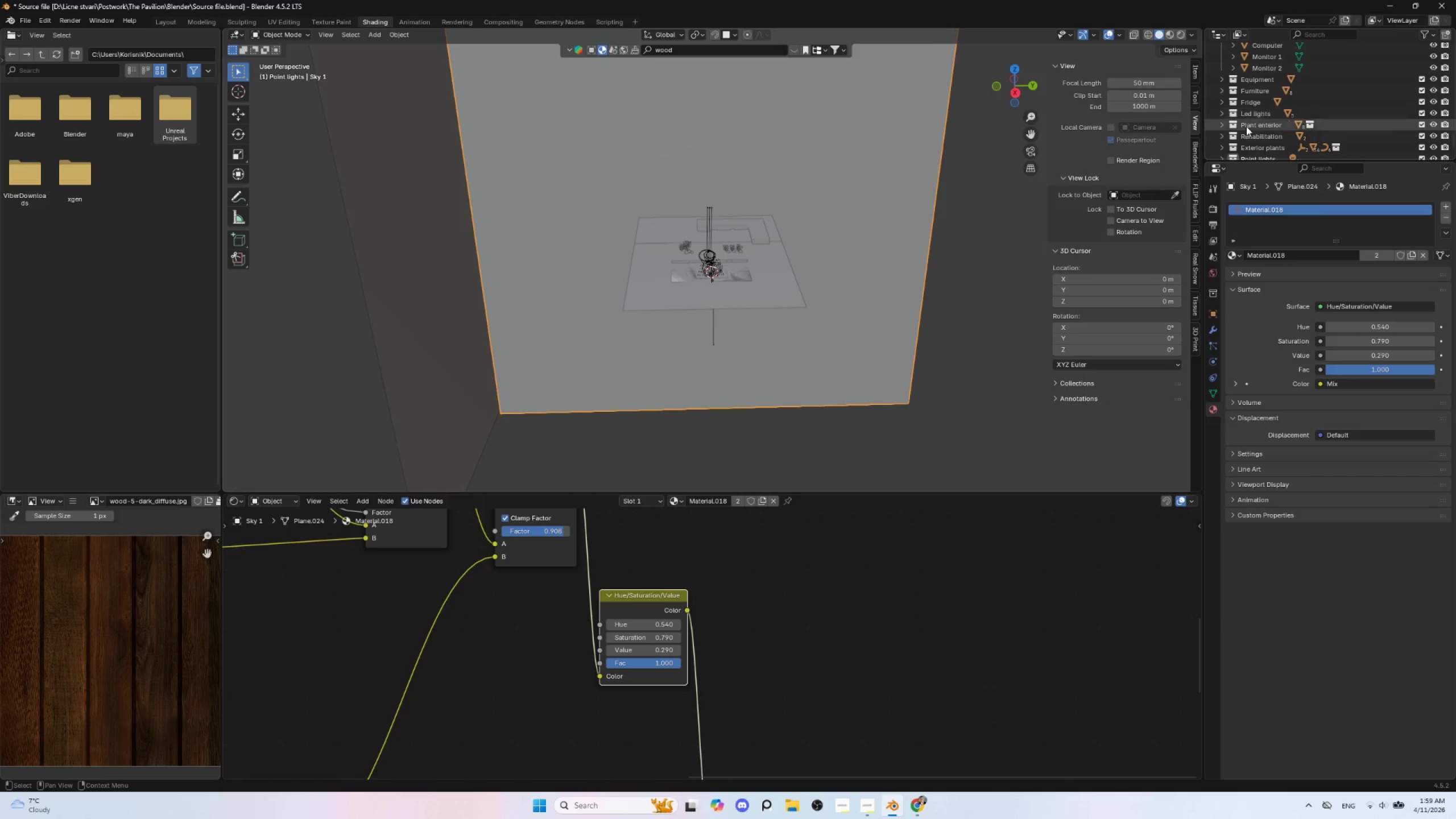 
scroll: coordinate [1246, 126], scroll_direction: up, amount: 4.0
 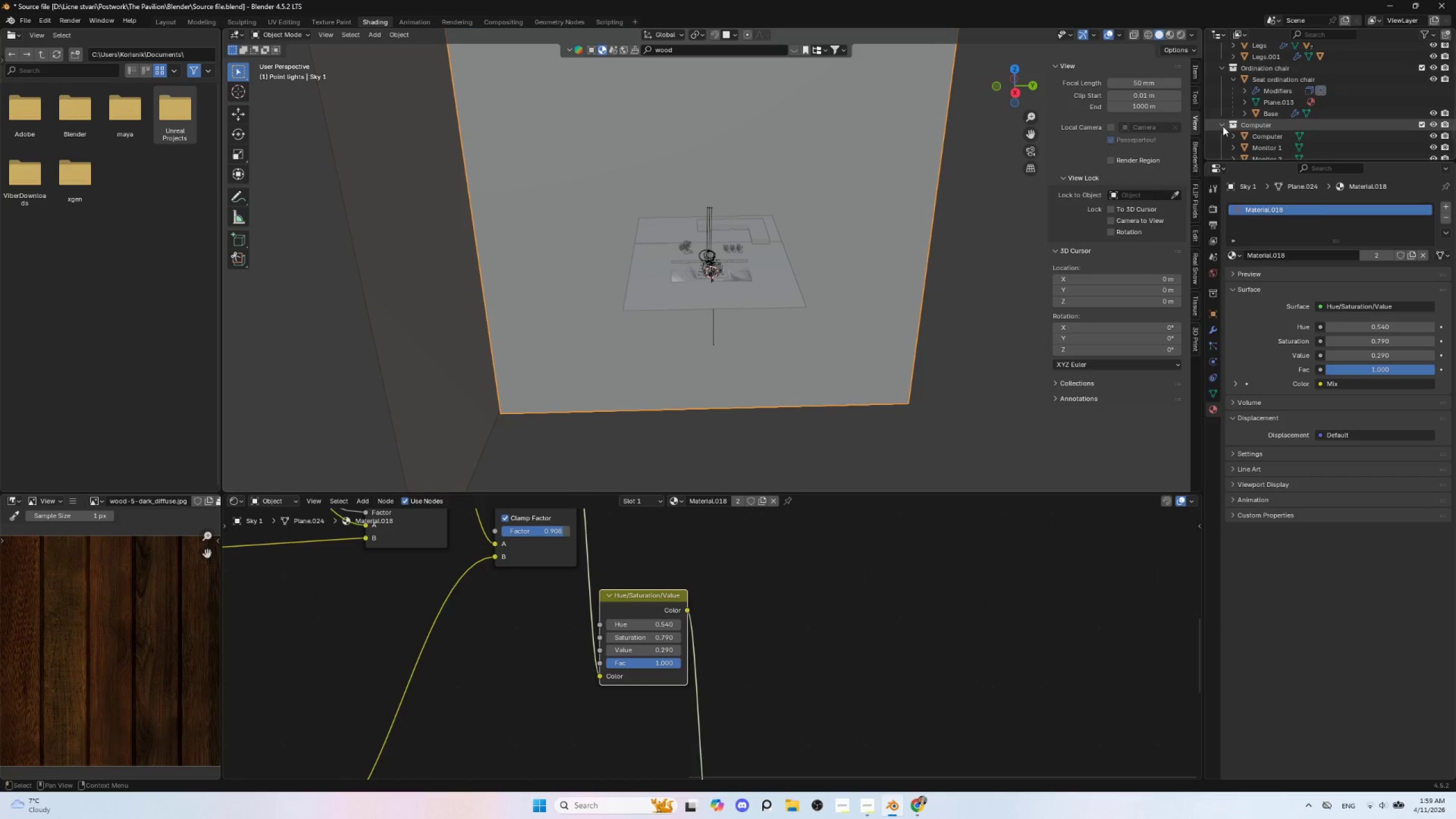 
left_click([1219, 126])
 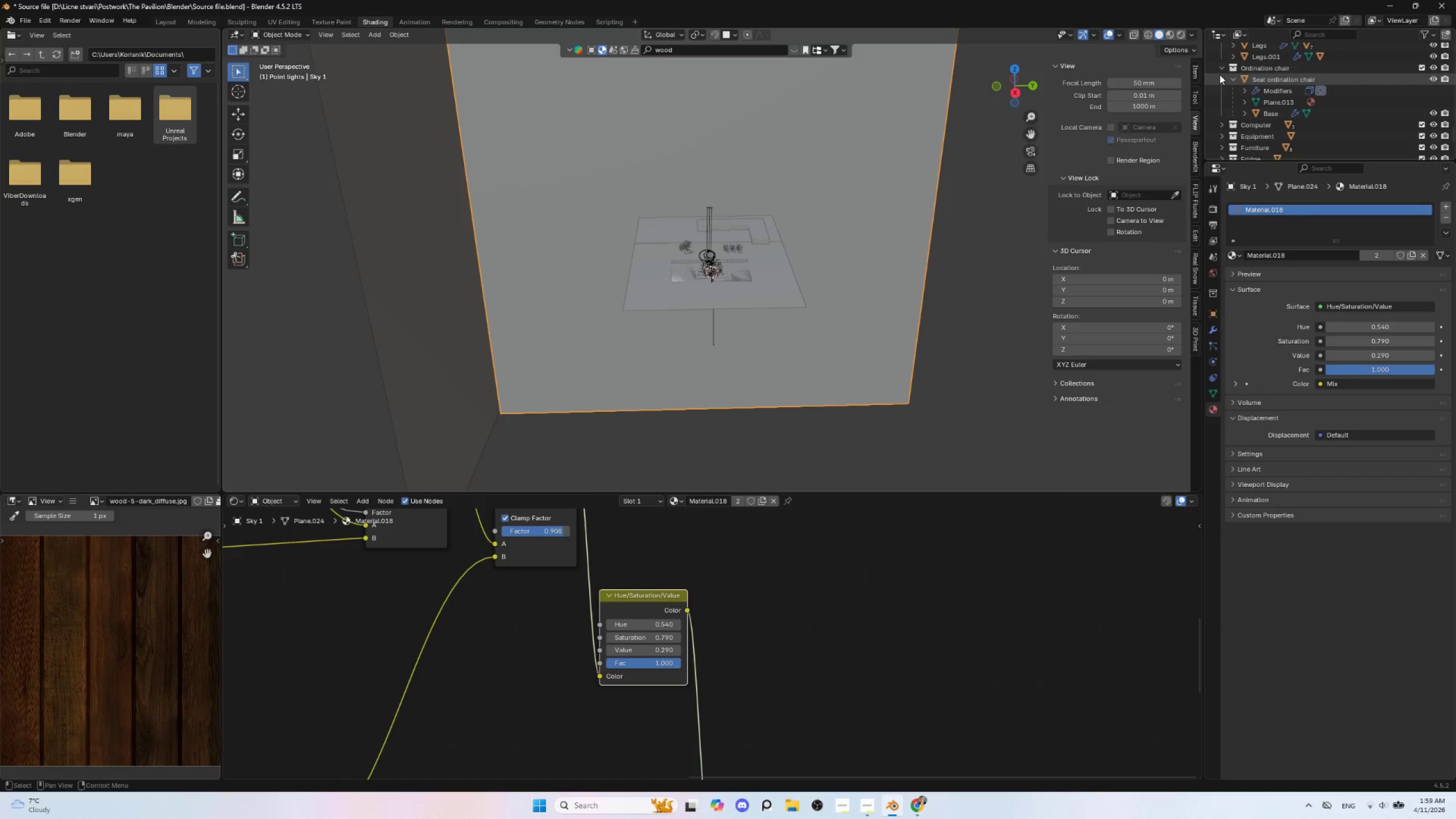 
left_click([1219, 71])
 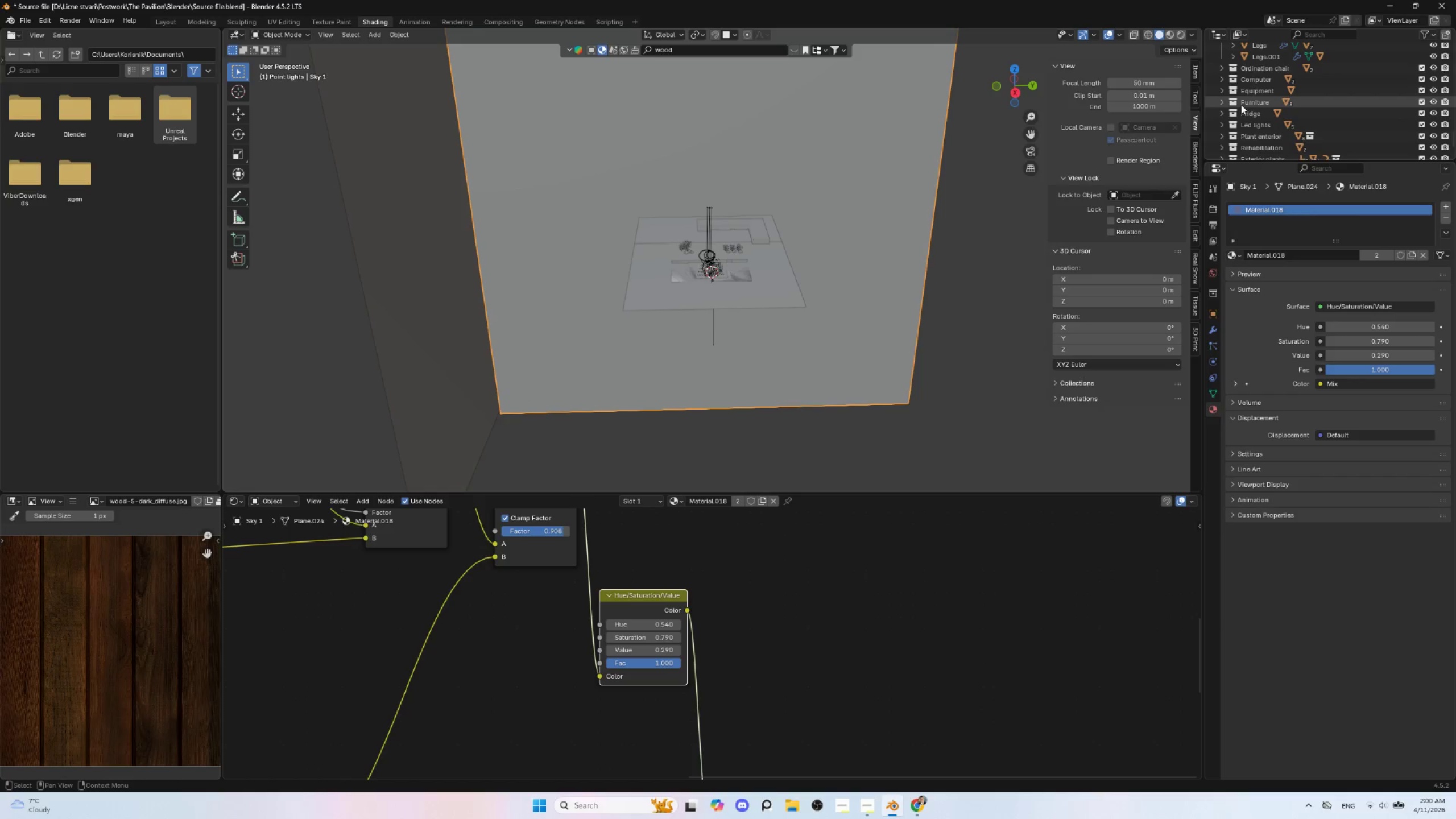 
scroll: coordinate [1241, 105], scroll_direction: up, amount: 2.0
 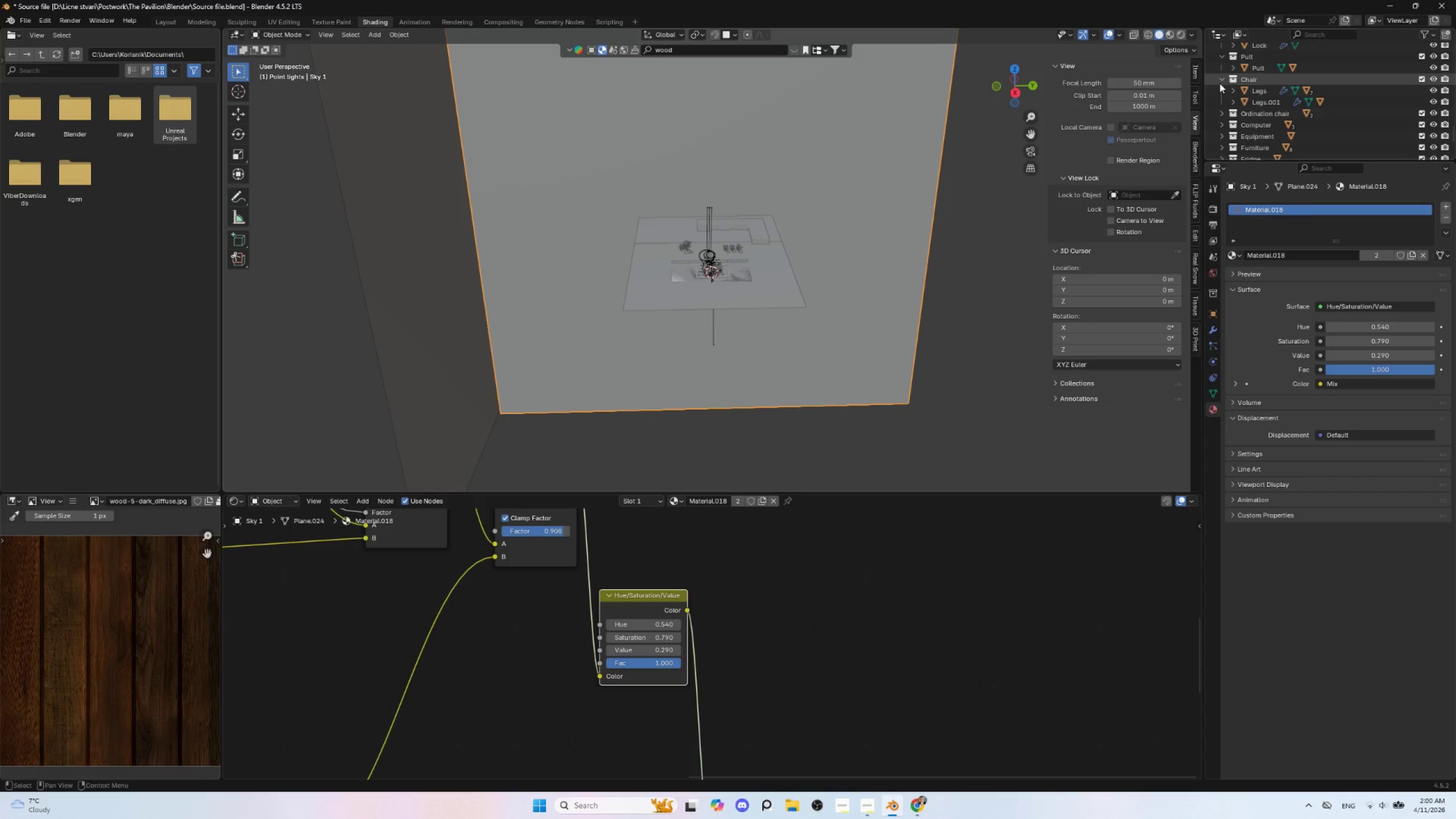 
left_click([1219, 80])
 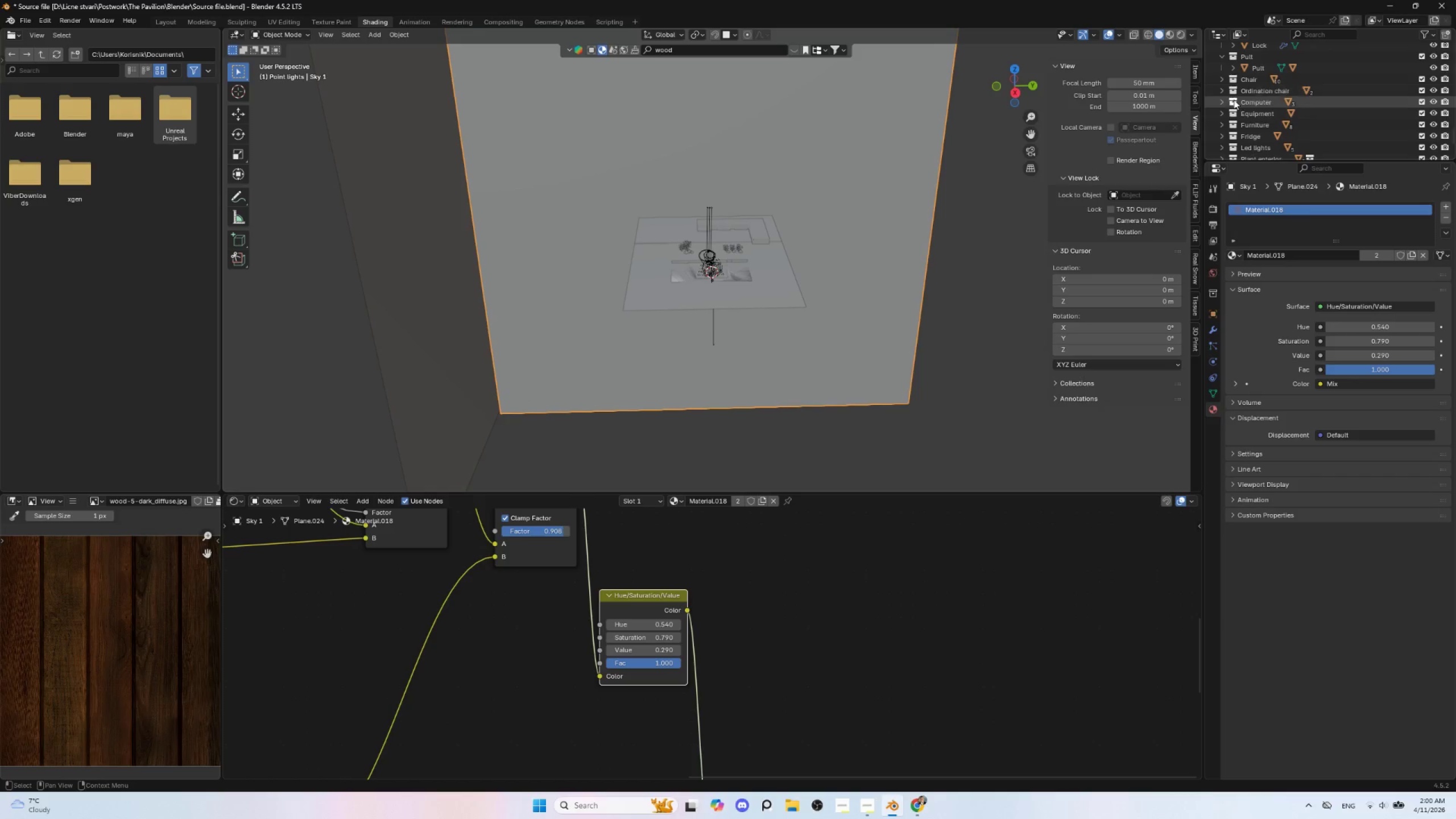 
scroll: coordinate [1236, 102], scroll_direction: up, amount: 4.0
 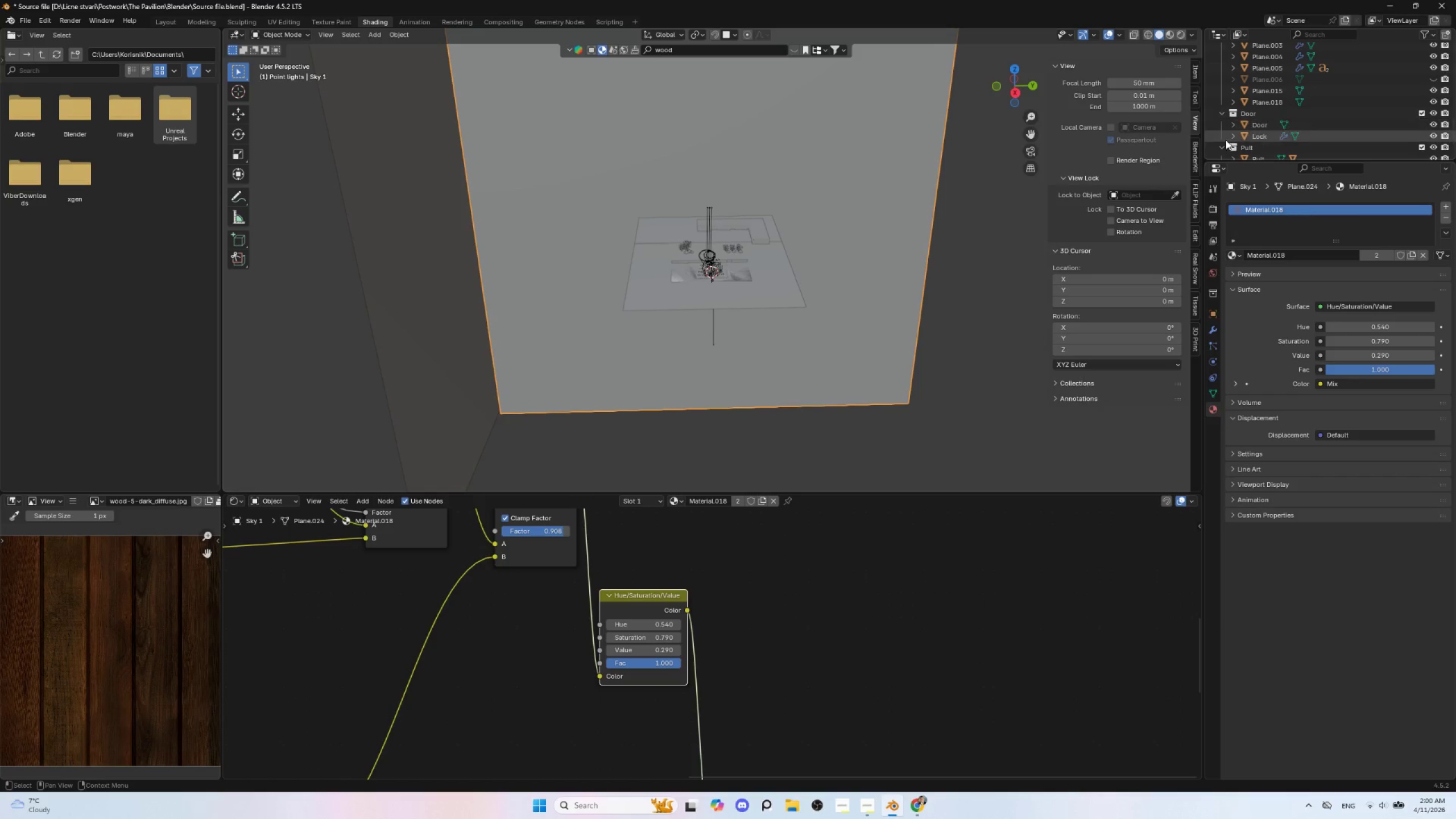 
left_click([1225, 144])
 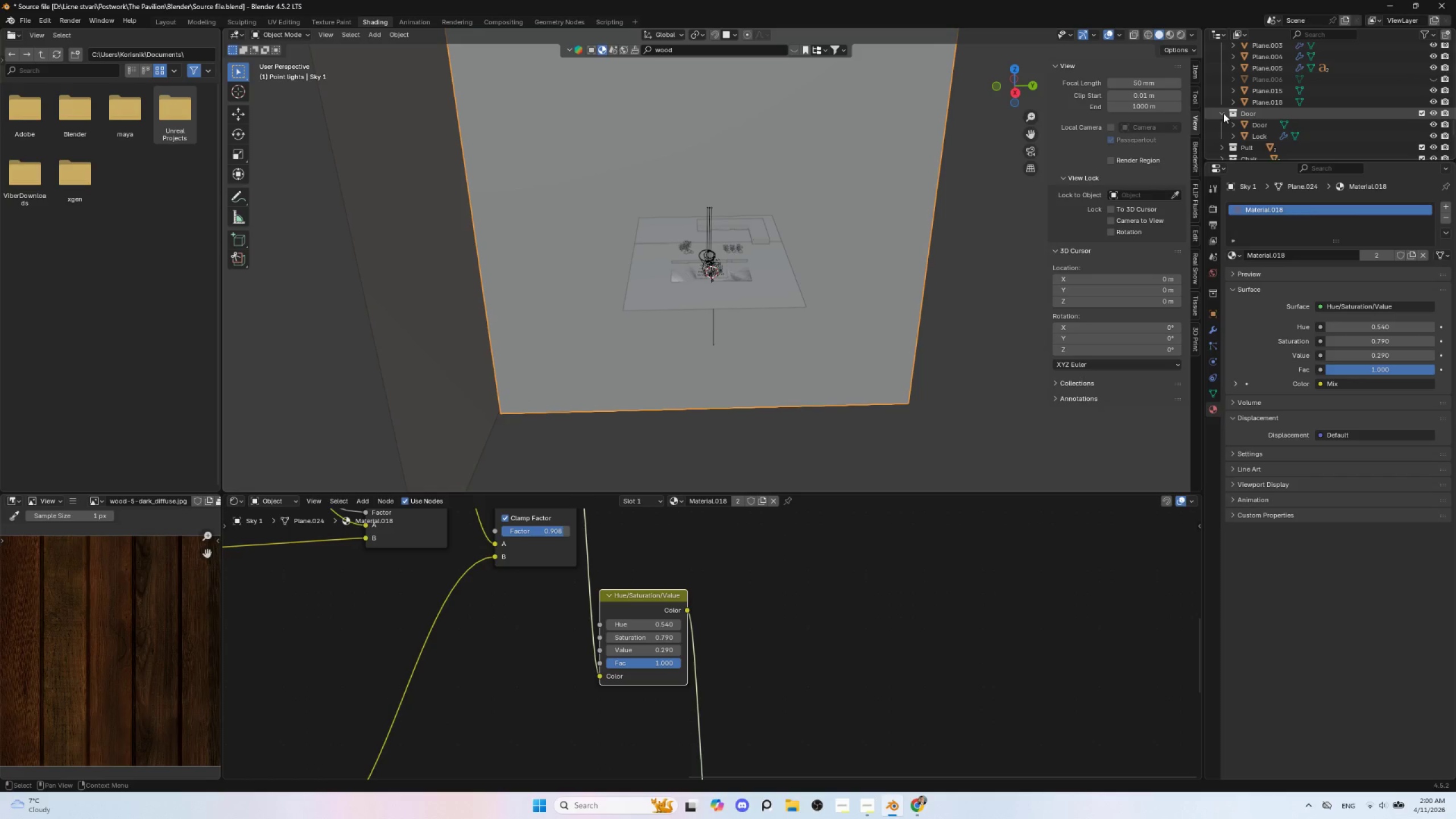 
left_click([1223, 113])
 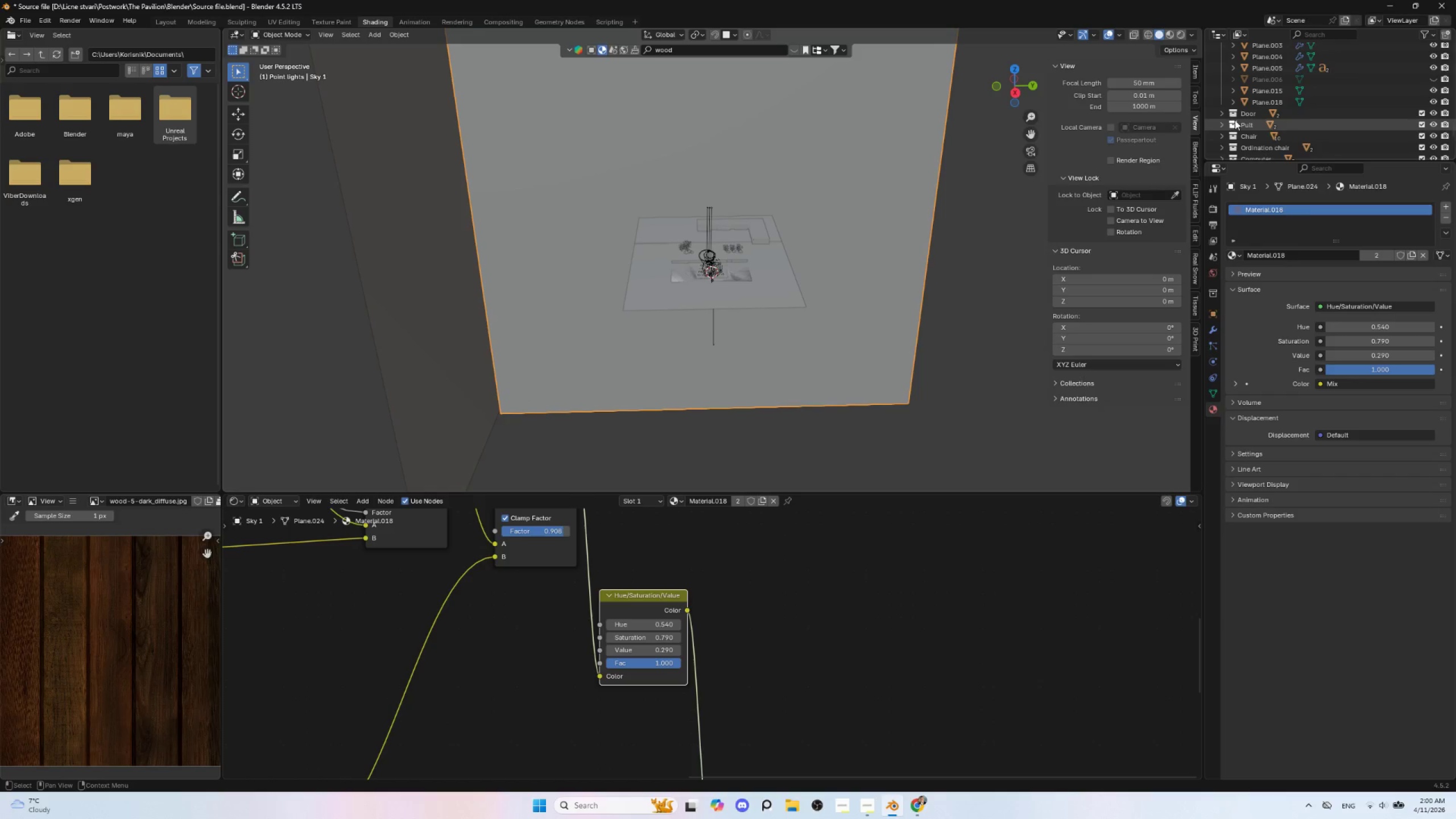 
scroll: coordinate [1235, 119], scroll_direction: up, amount: 4.0
 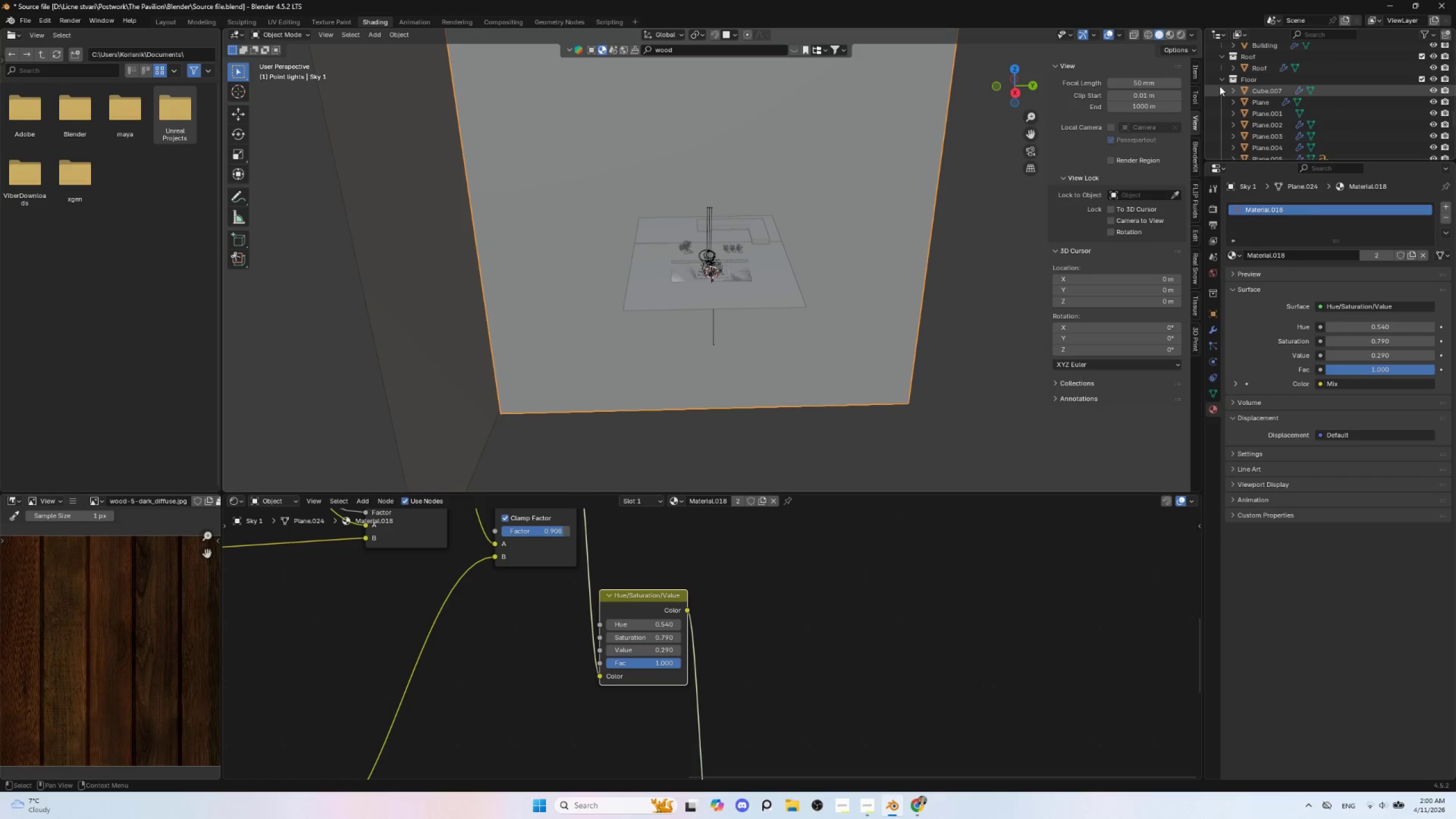 
left_click([1219, 82])
 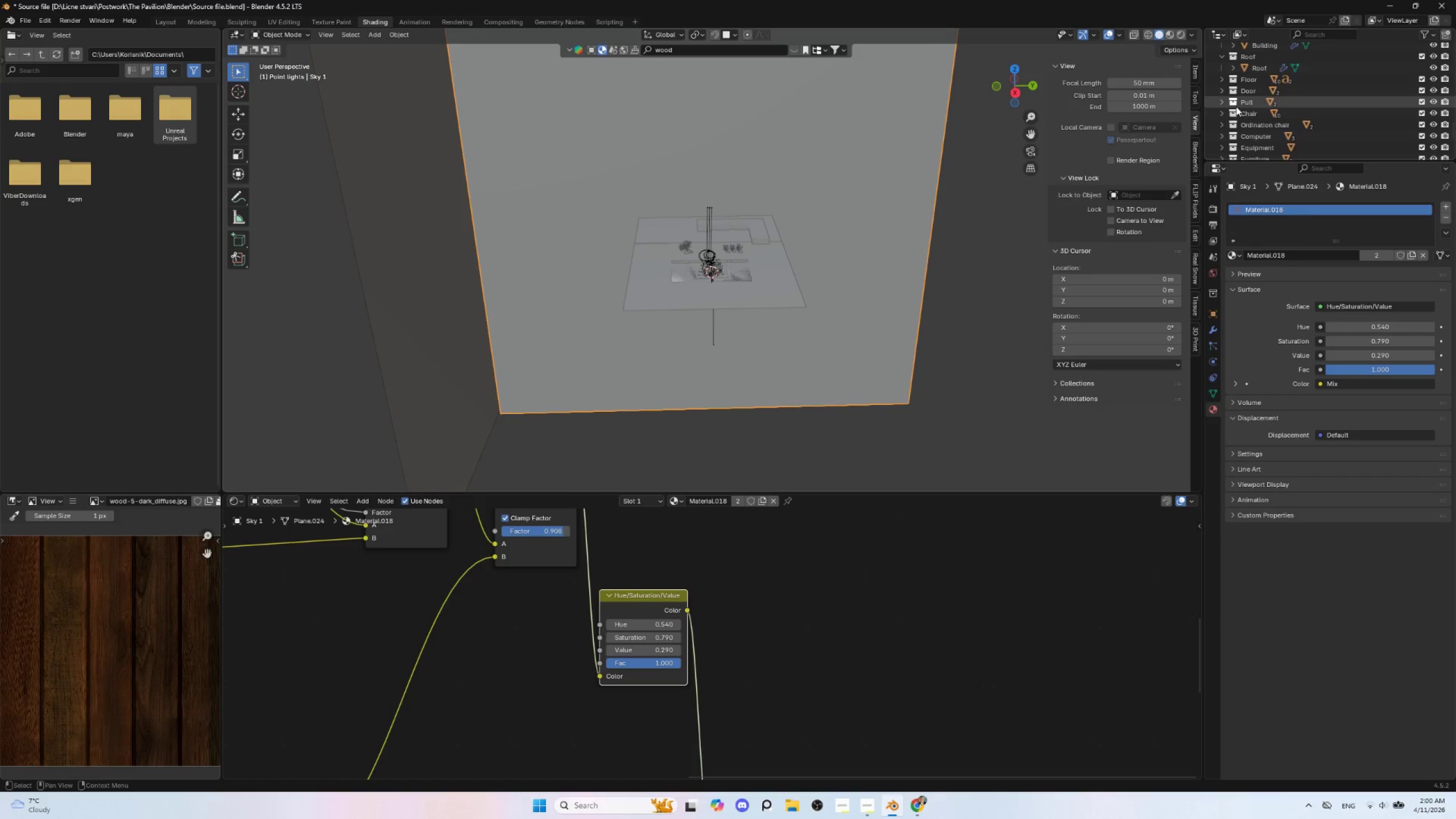 
scroll: coordinate [1236, 106], scroll_direction: up, amount: 3.0
 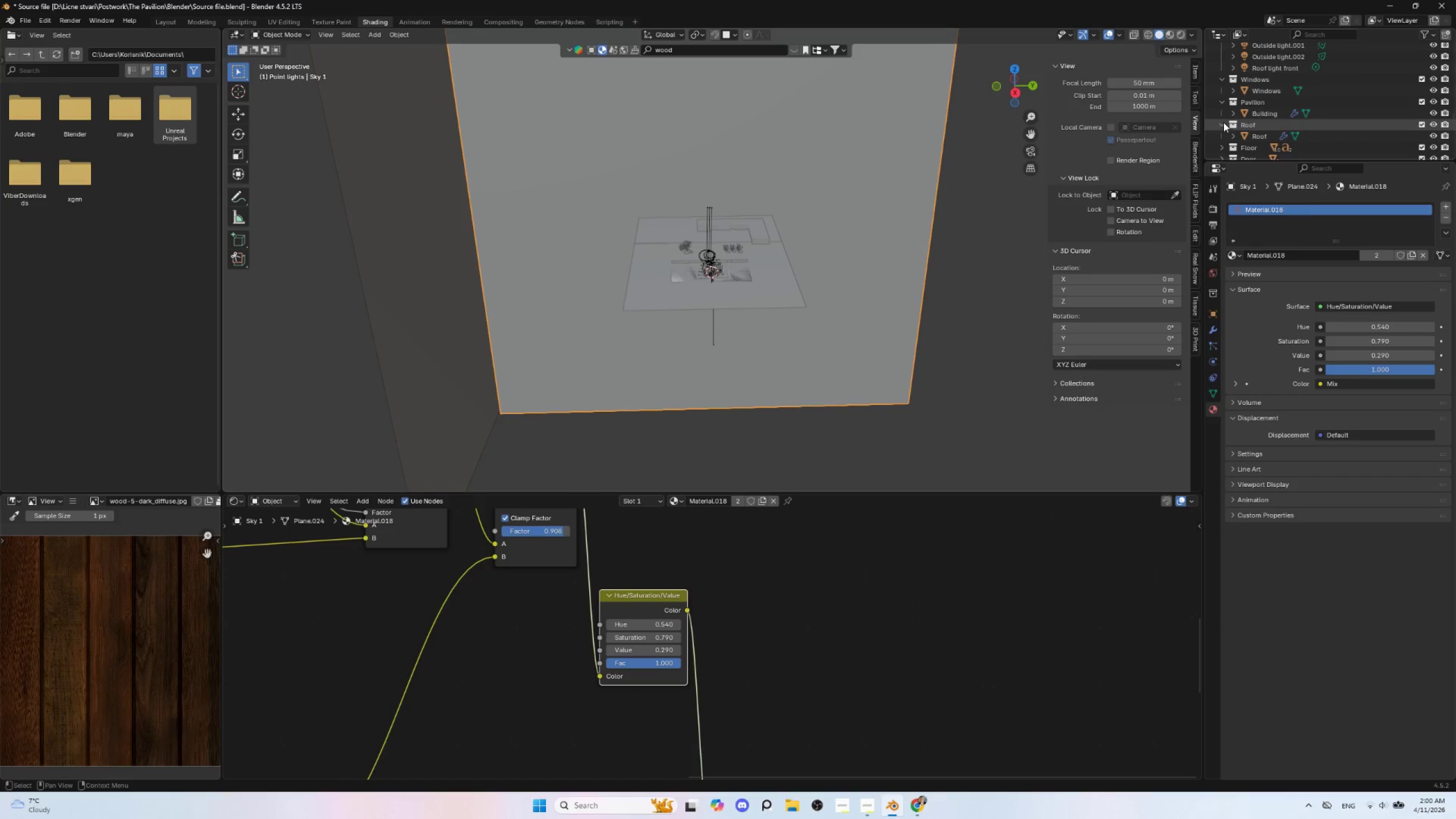 
left_click([1223, 123])
 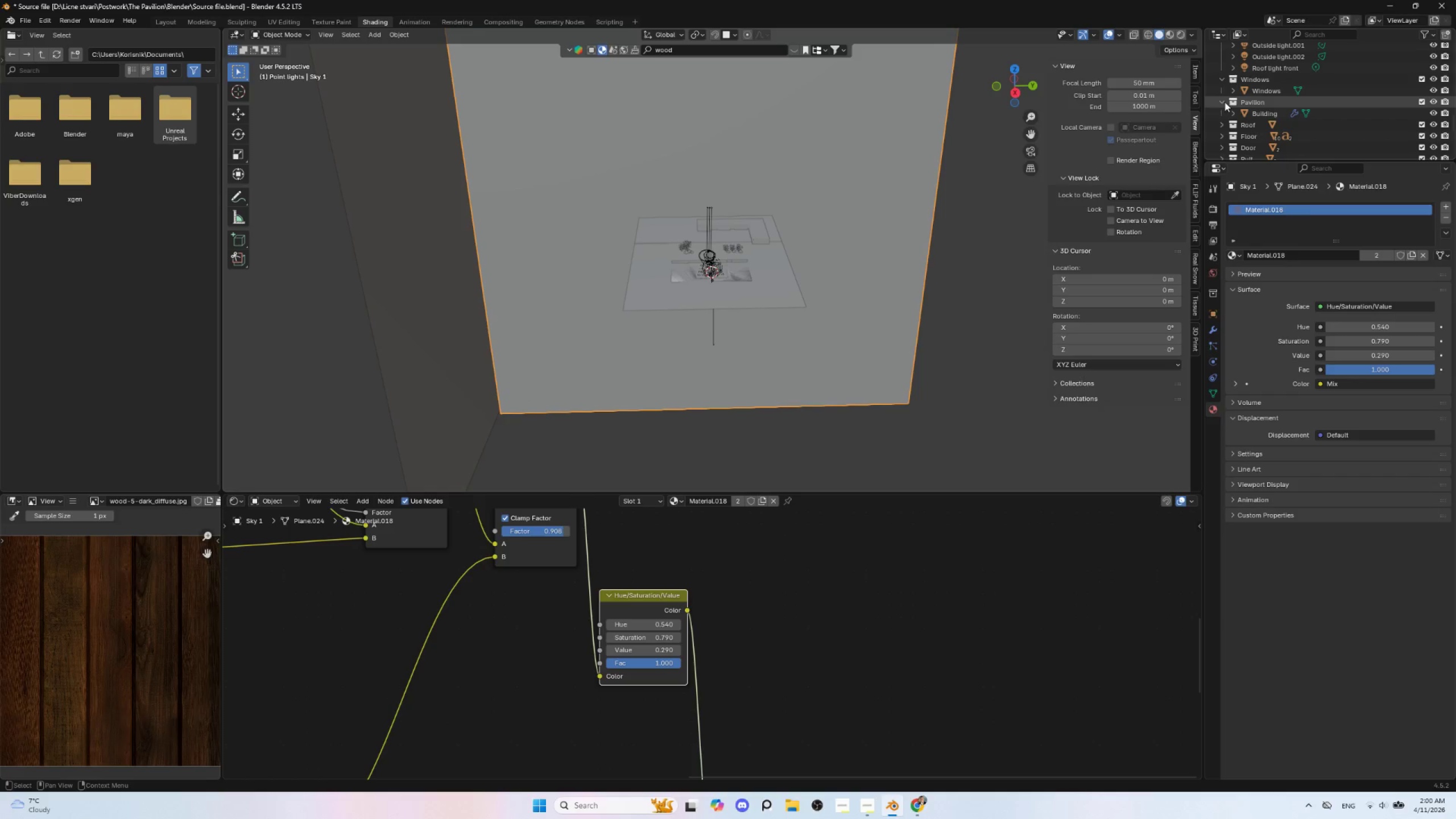 
left_click([1223, 101])
 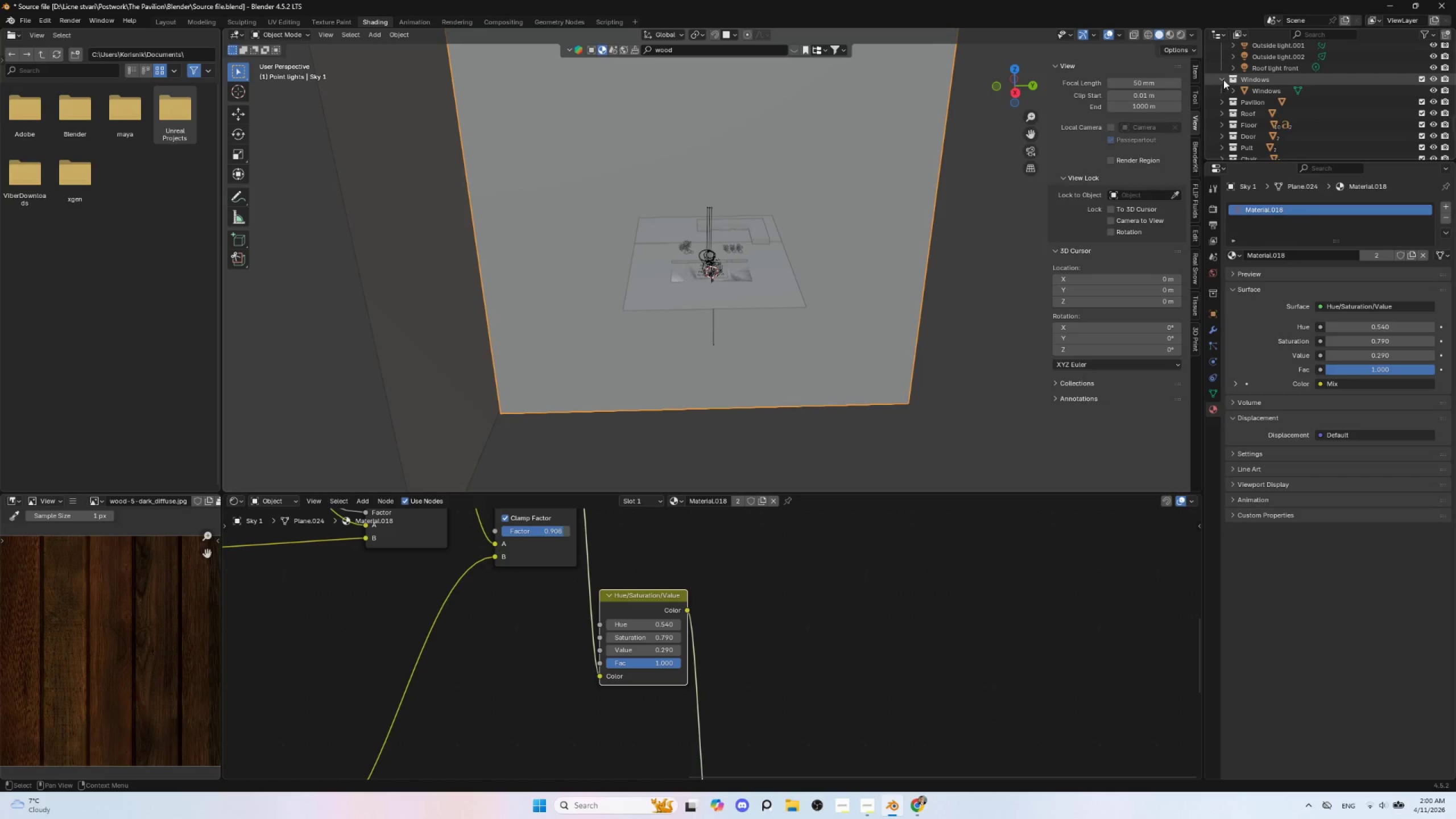 
left_click([1223, 79])
 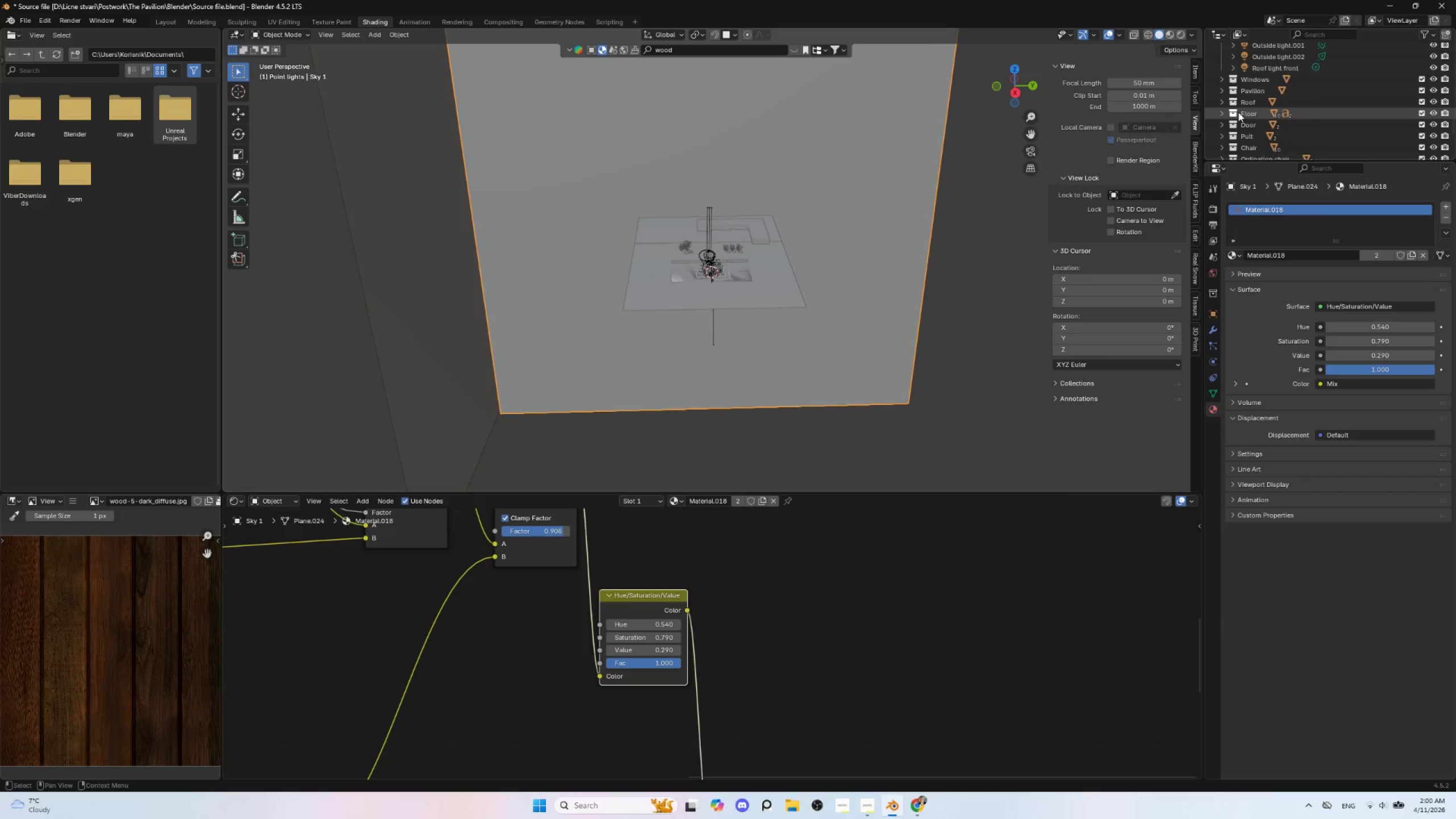 
scroll: coordinate [1232, 113], scroll_direction: up, amount: 8.0
 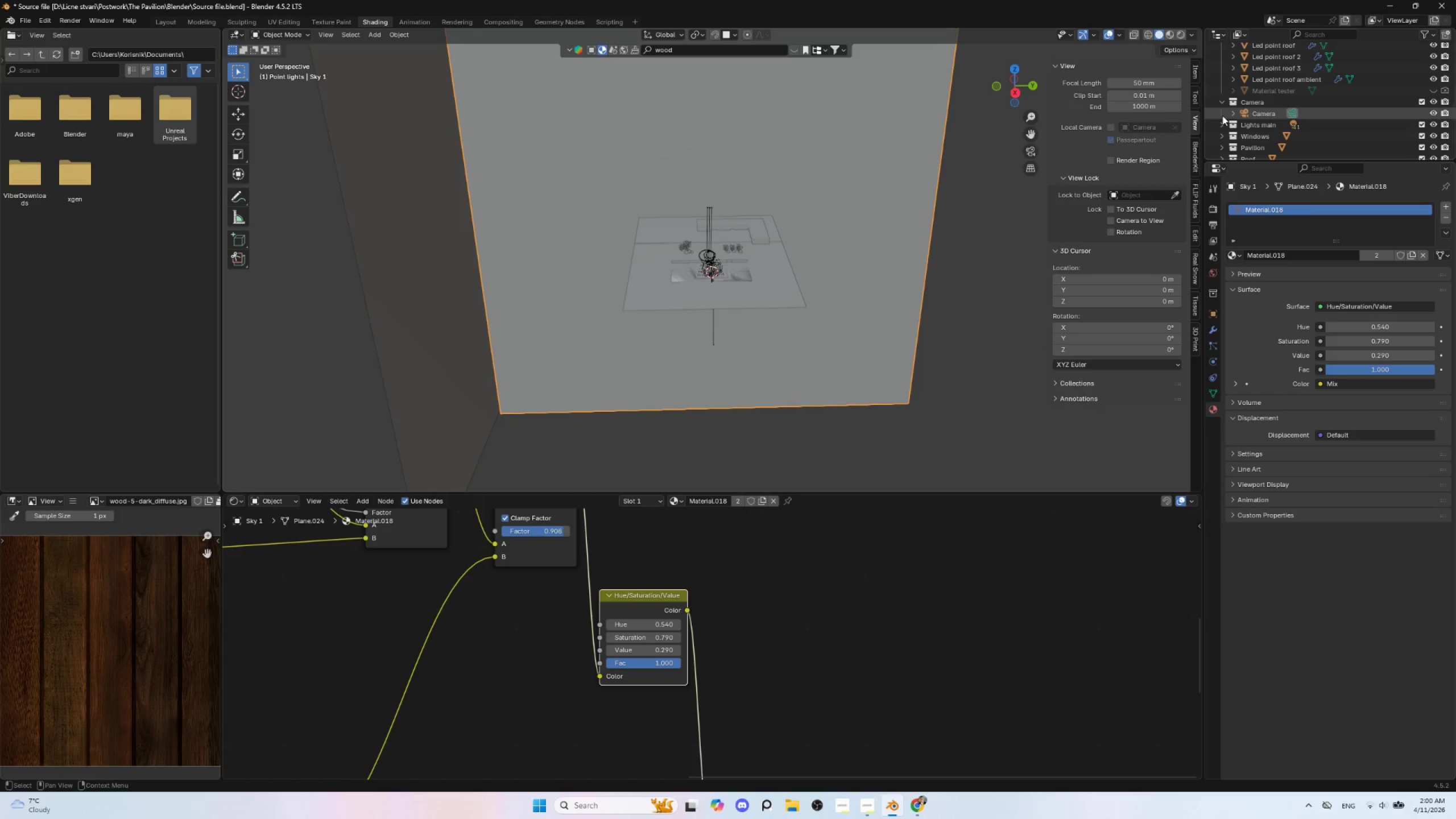 
double_click([1222, 101])
 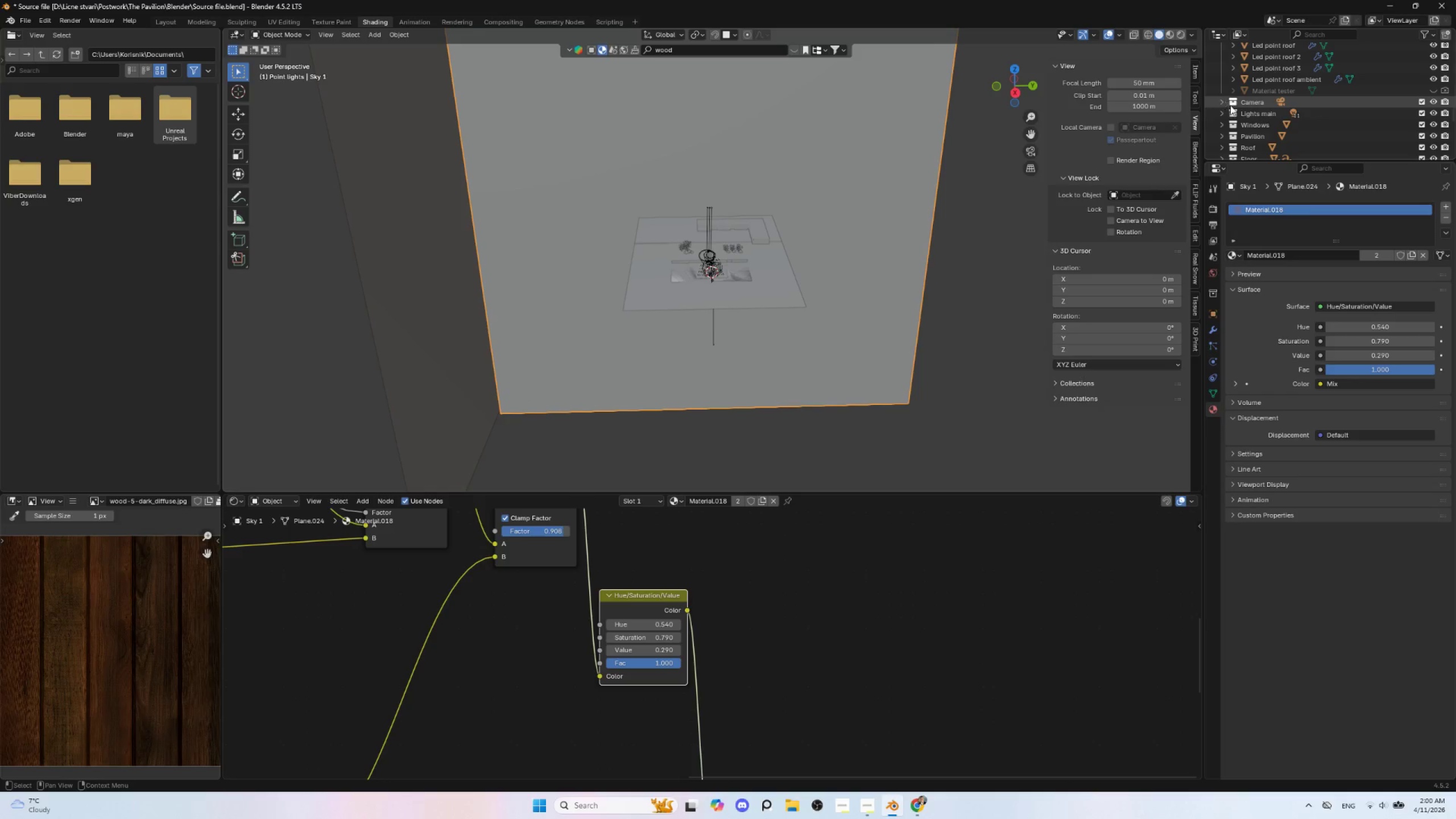 
scroll: coordinate [1230, 126], scroll_direction: up, amount: 21.0
 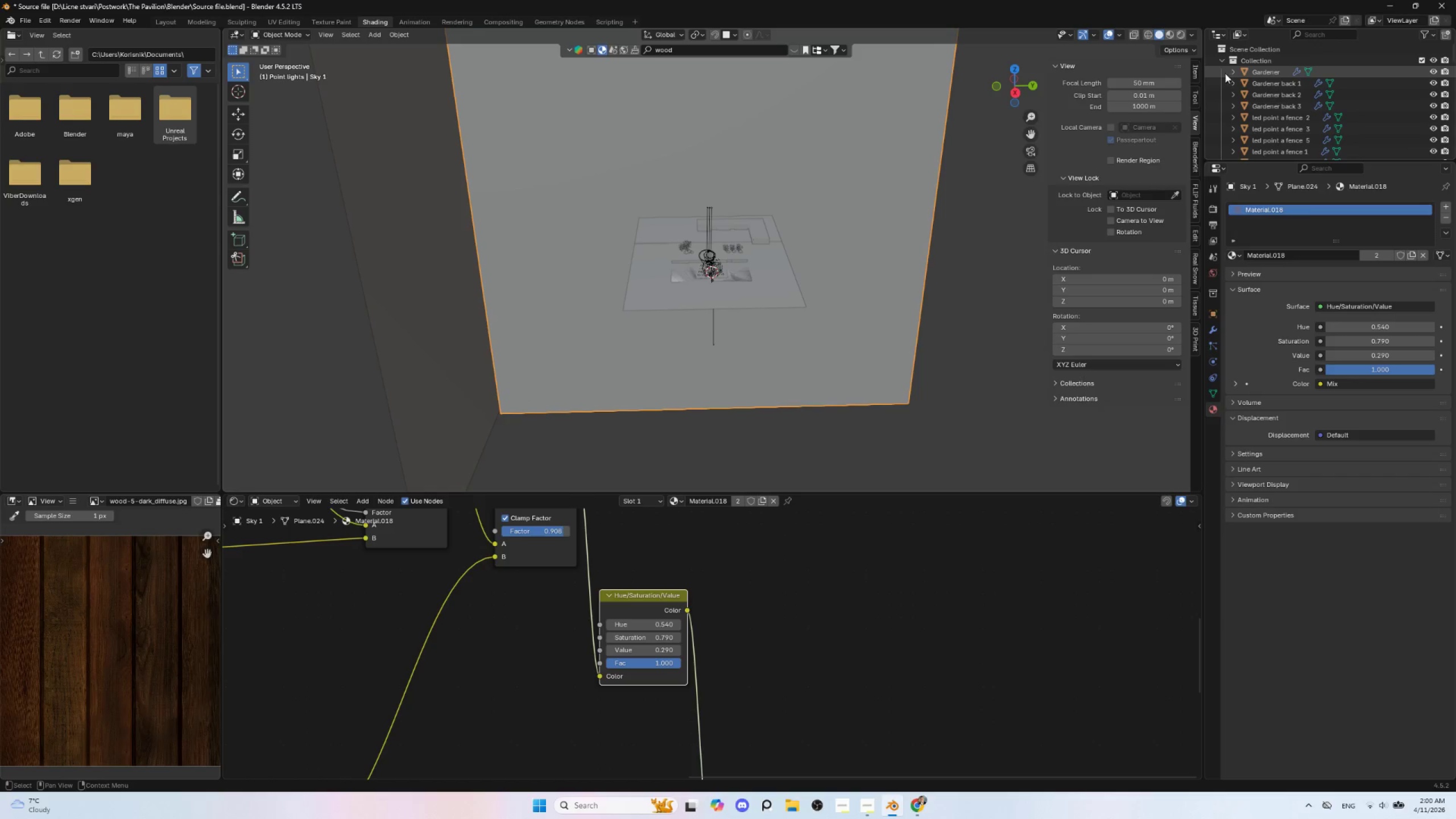 
mouse_move([1234, 64])
 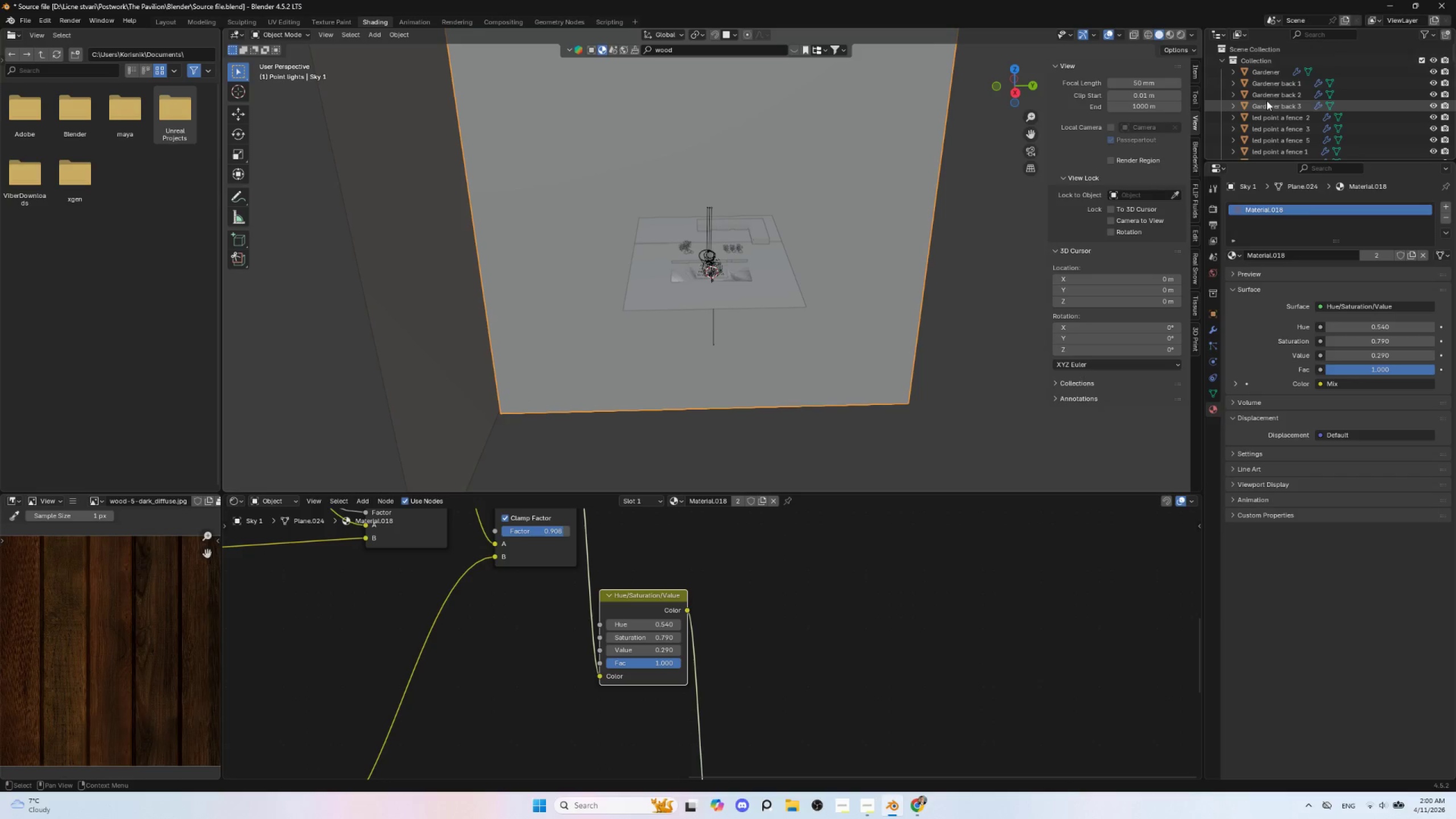 
scroll: coordinate [1268, 118], scroll_direction: down, amount: 17.0
 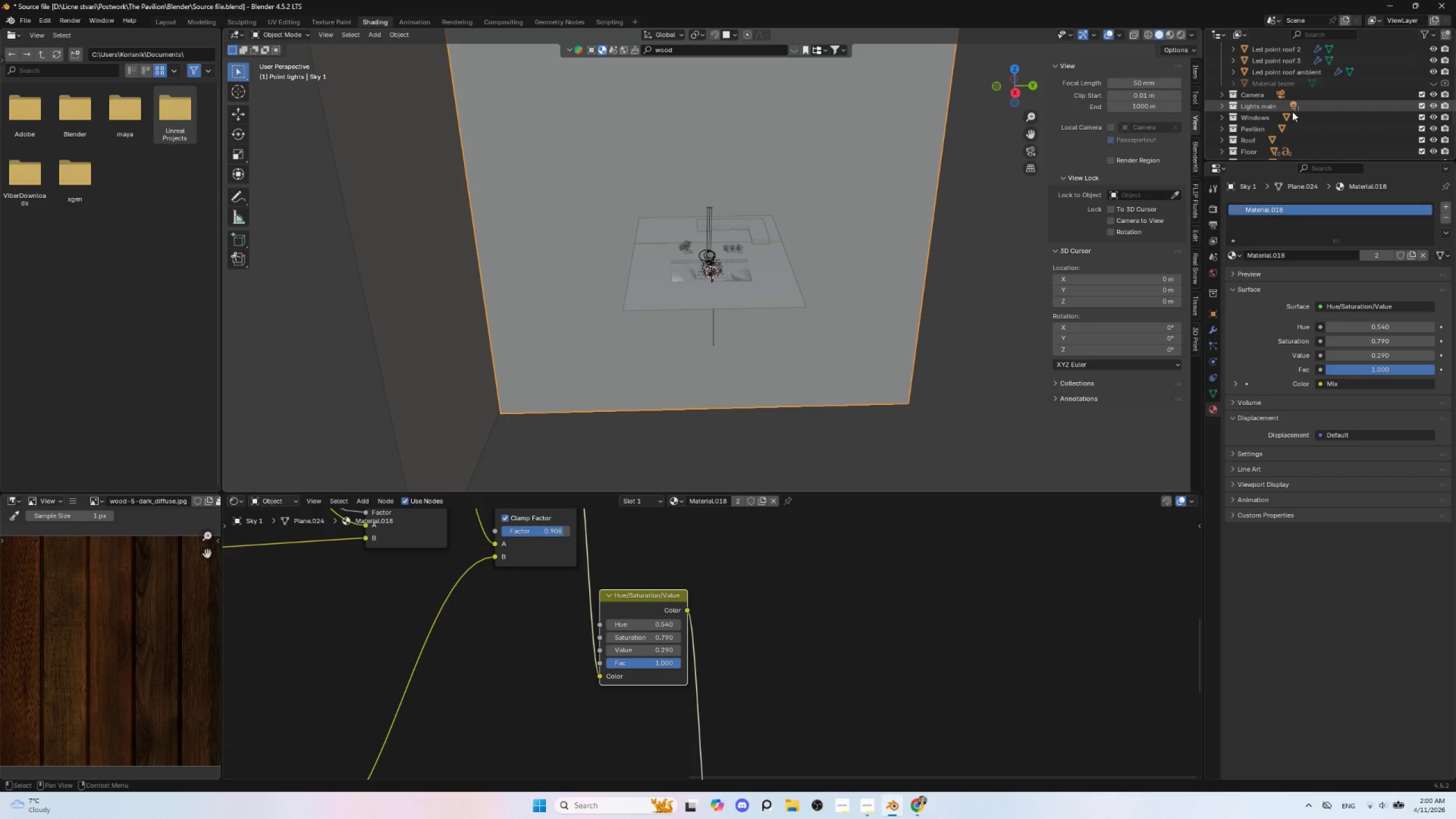 
scroll: coordinate [1287, 77], scroll_direction: up, amount: 8.0
 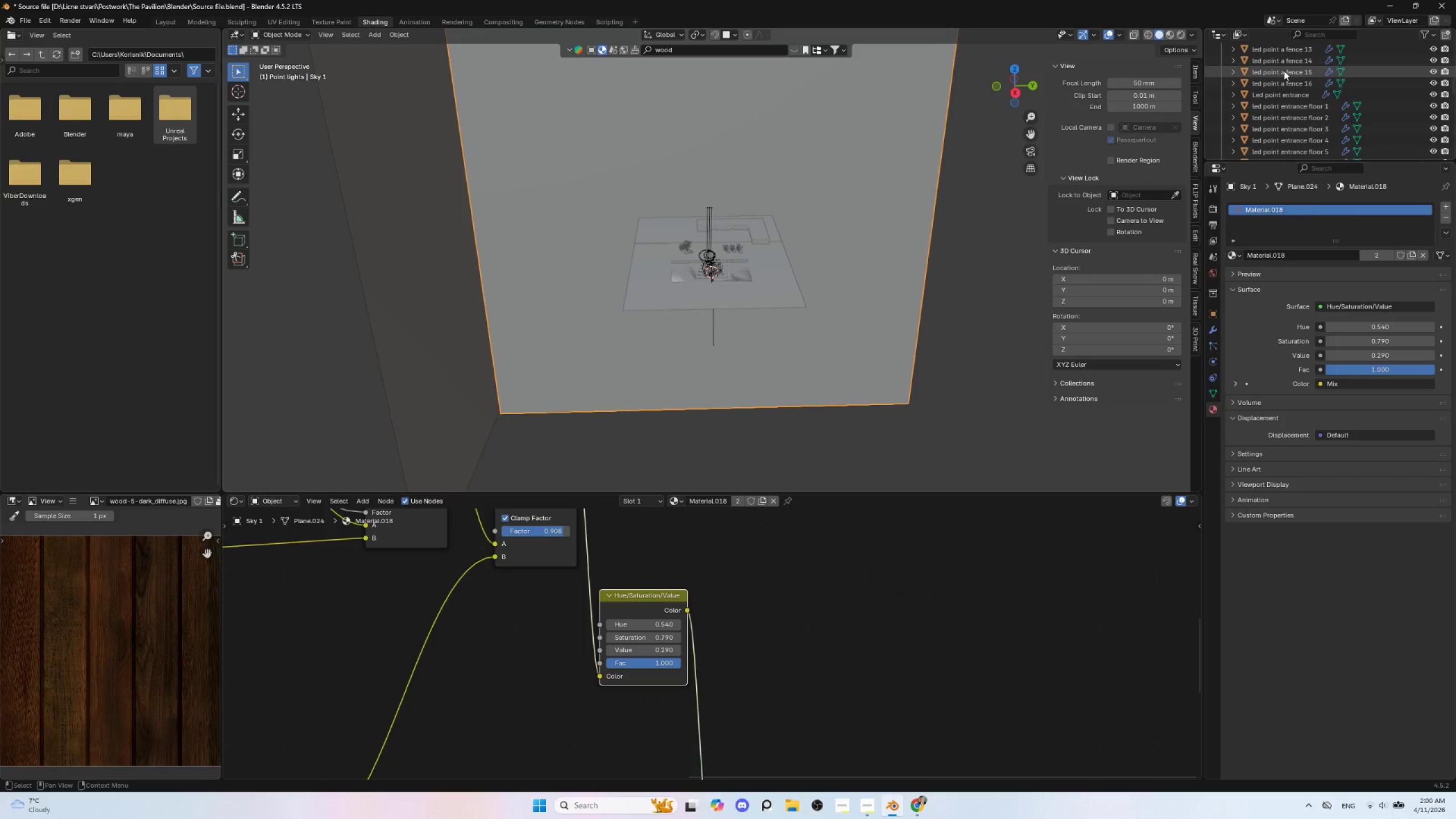 
scroll: coordinate [1281, 85], scroll_direction: up, amount: 8.0
 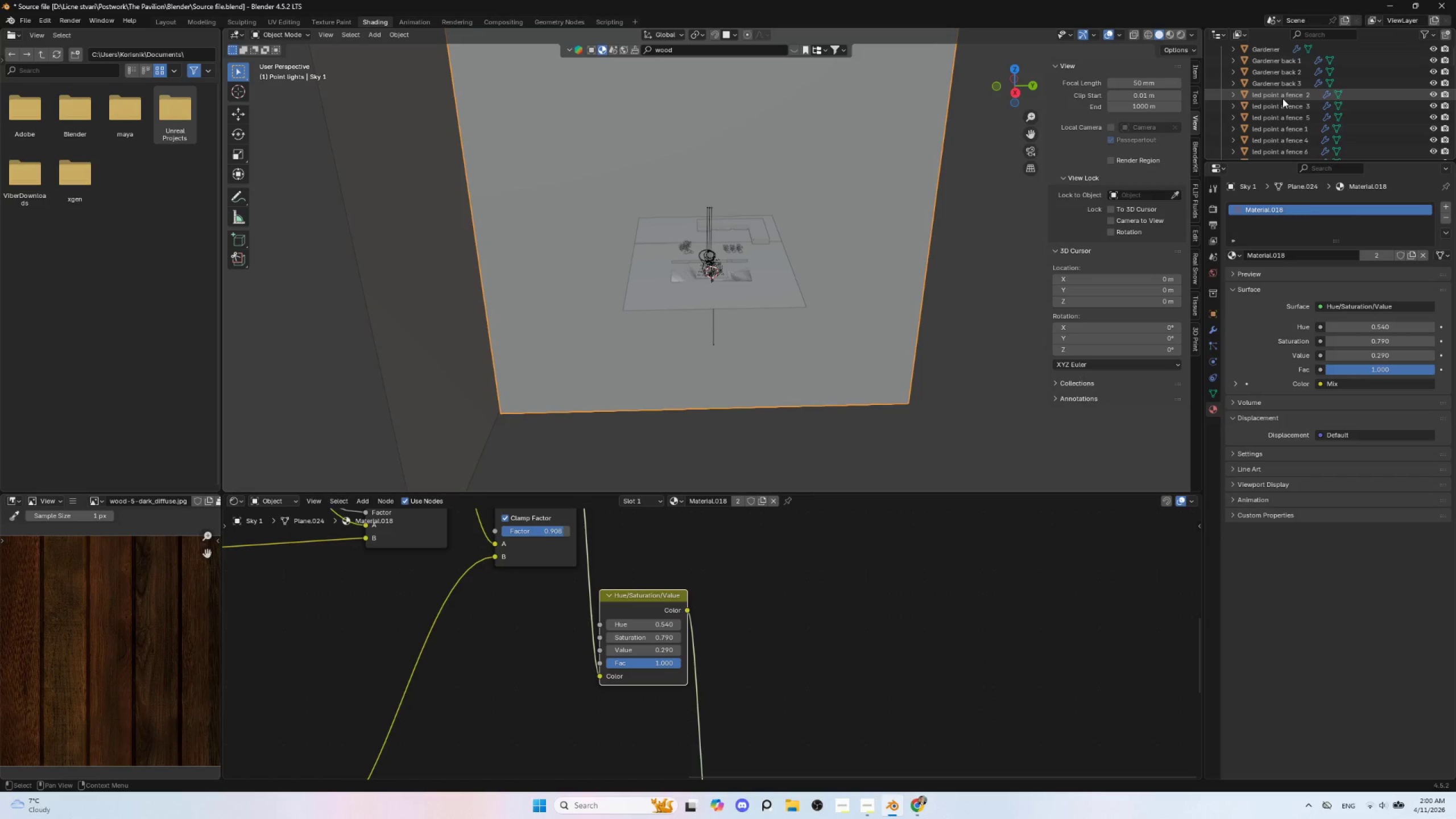 
left_click([1283, 98])
 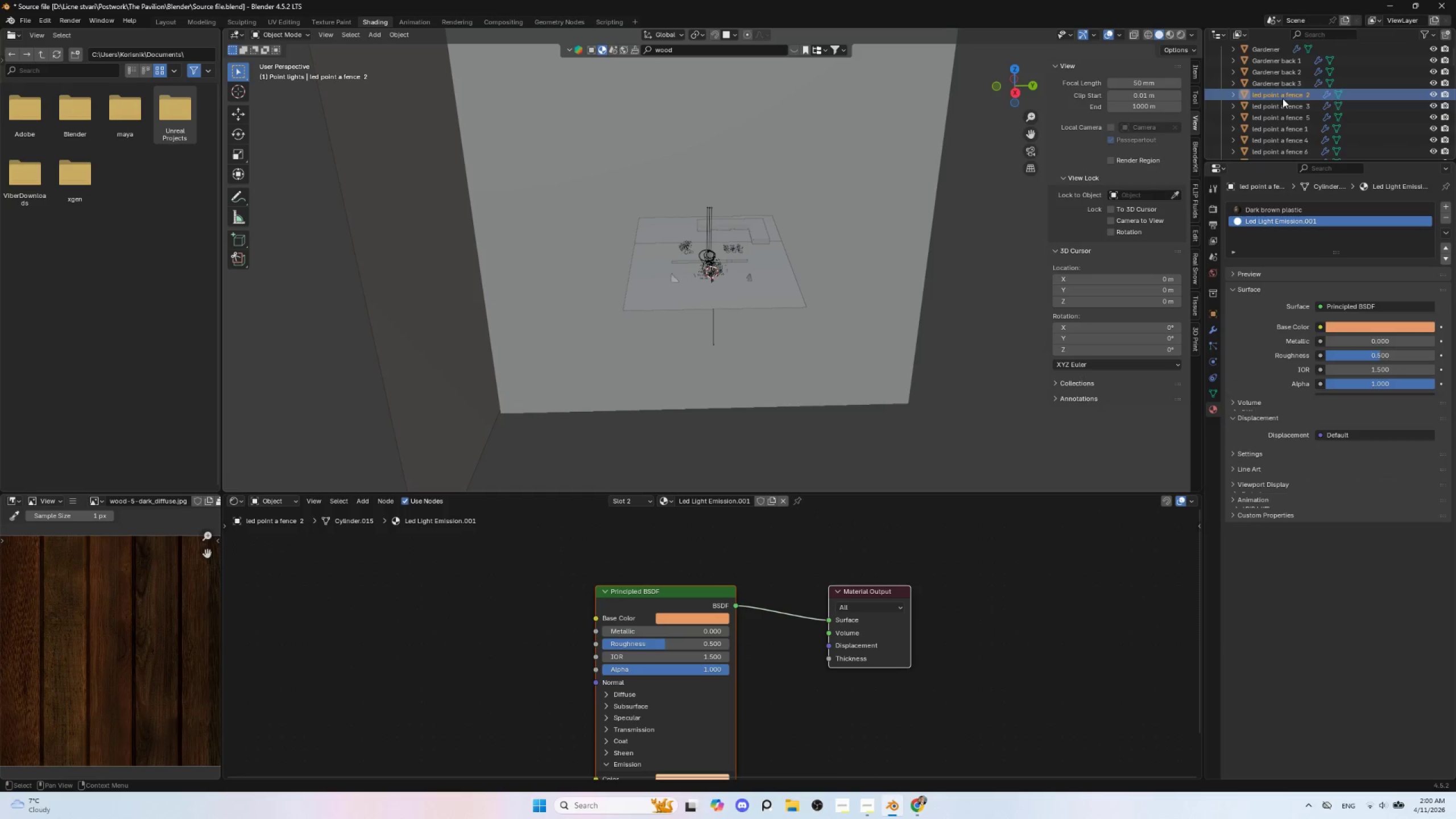 
scroll: coordinate [1290, 123], scroll_direction: down, amount: 15.0
 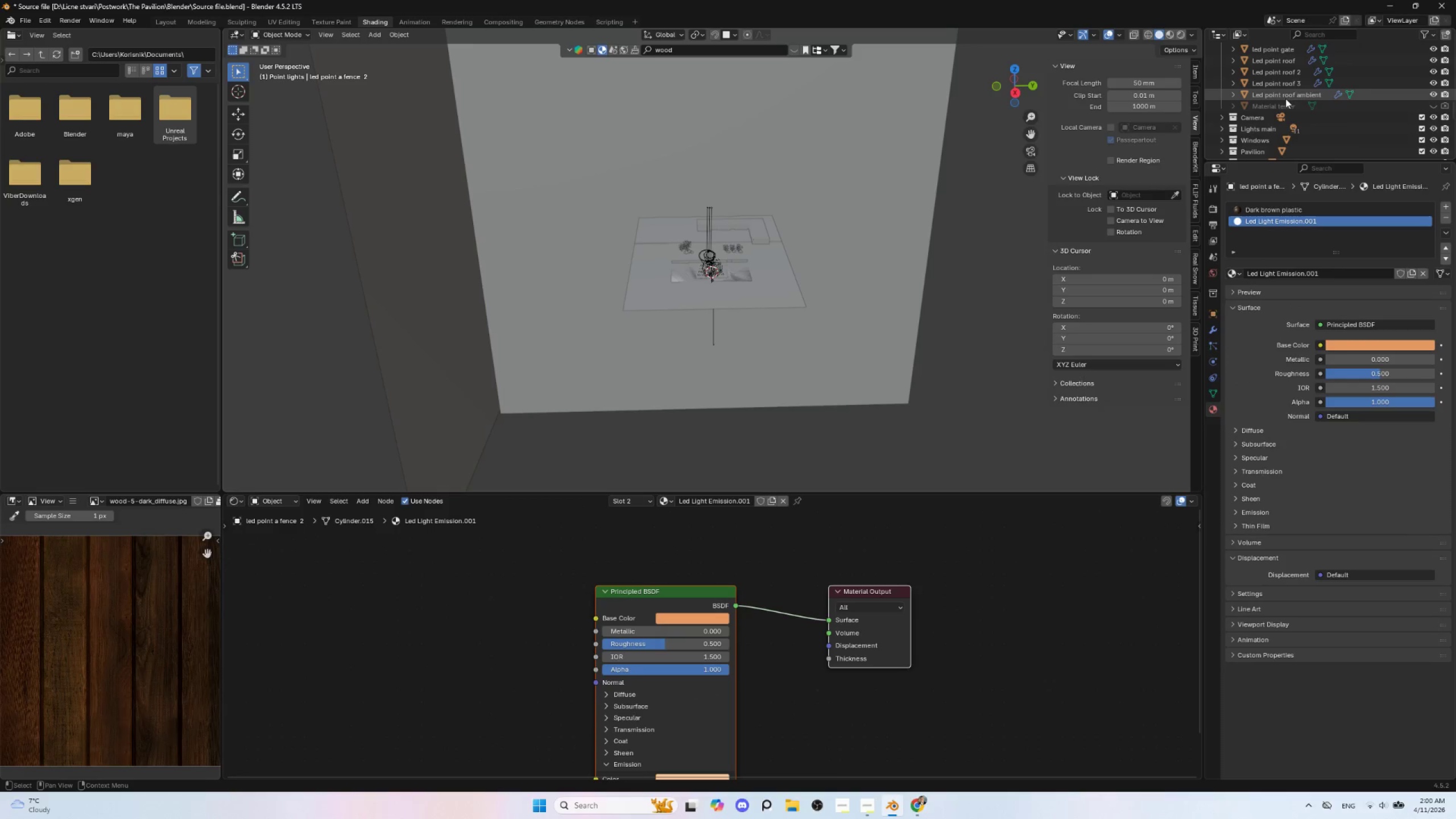 
hold_key(key=ShiftLeft, duration=1.5)
left_click([1285, 97])
 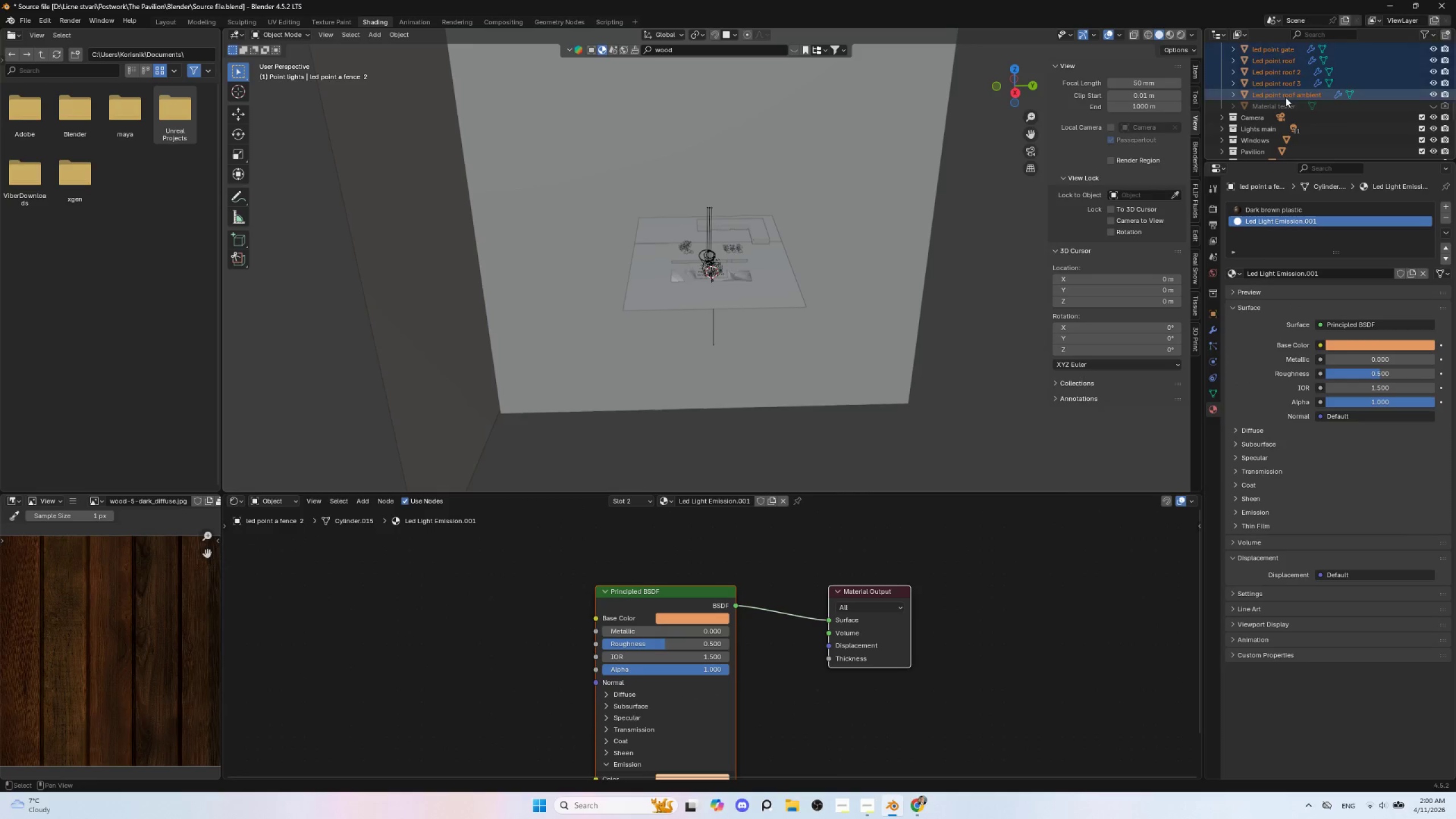 
key(Shift+ShiftLeft)
 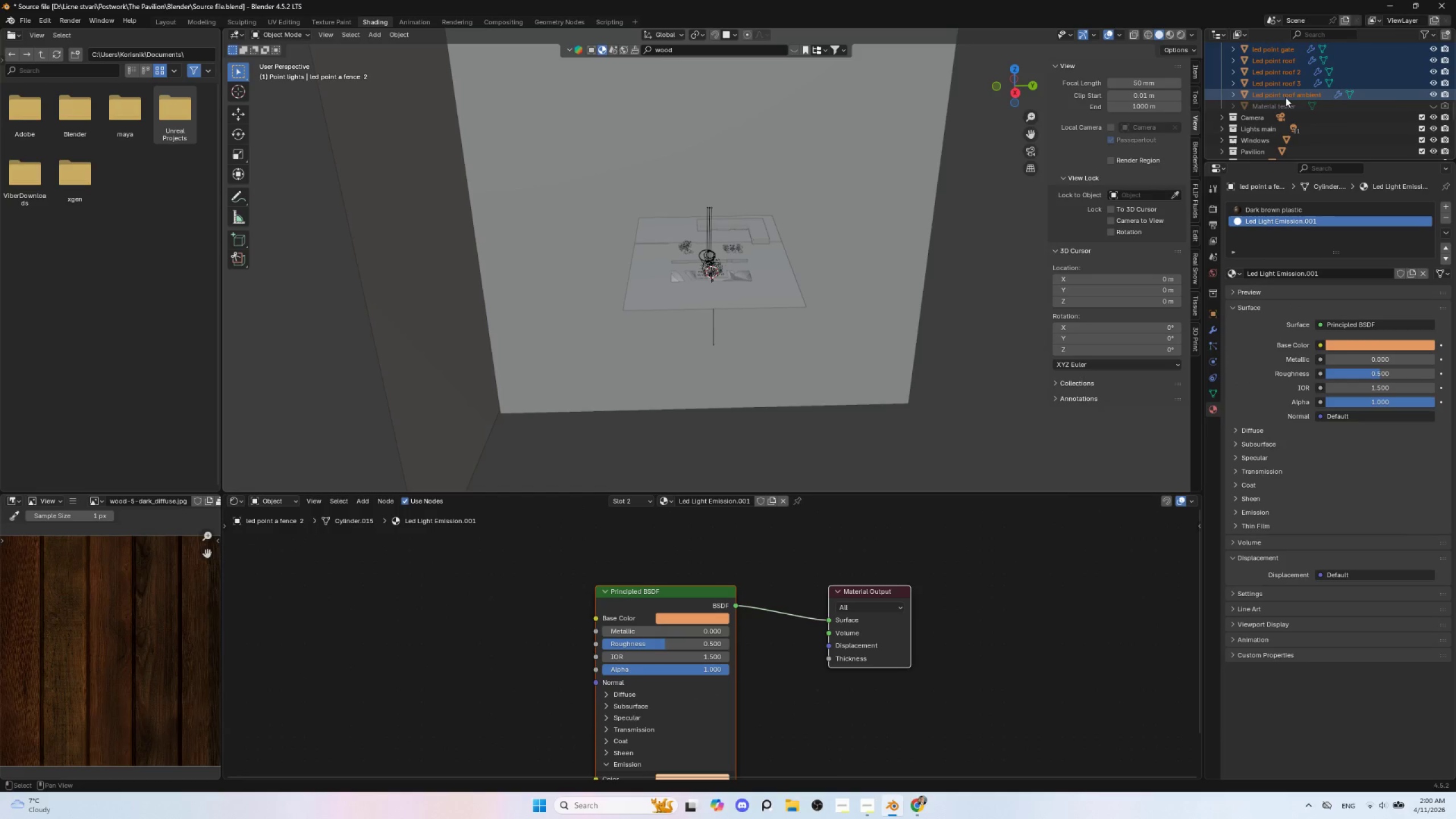 
key(Shift+ShiftLeft)
 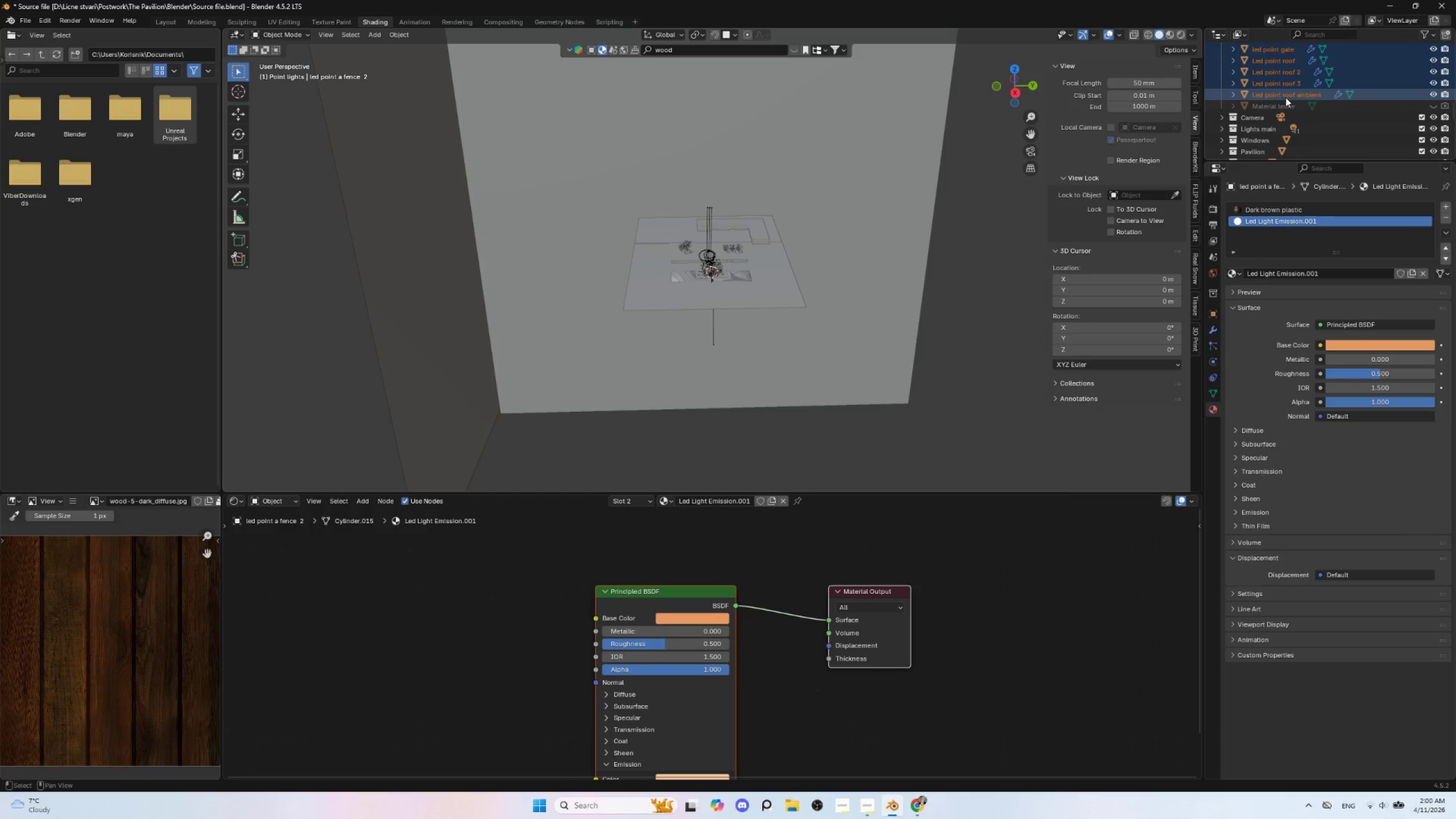 
key(Shift+ShiftLeft)
 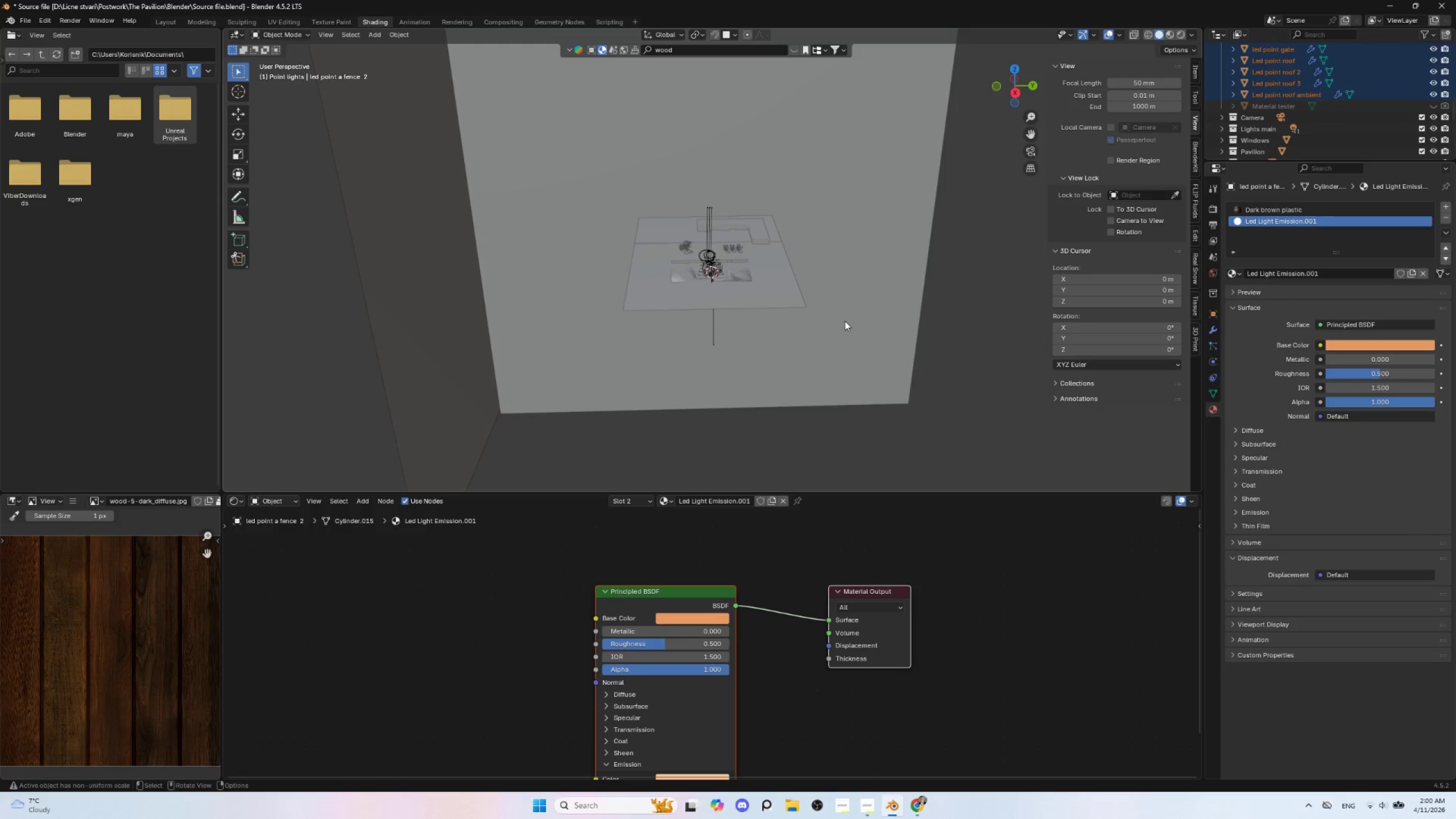 
key(M)
 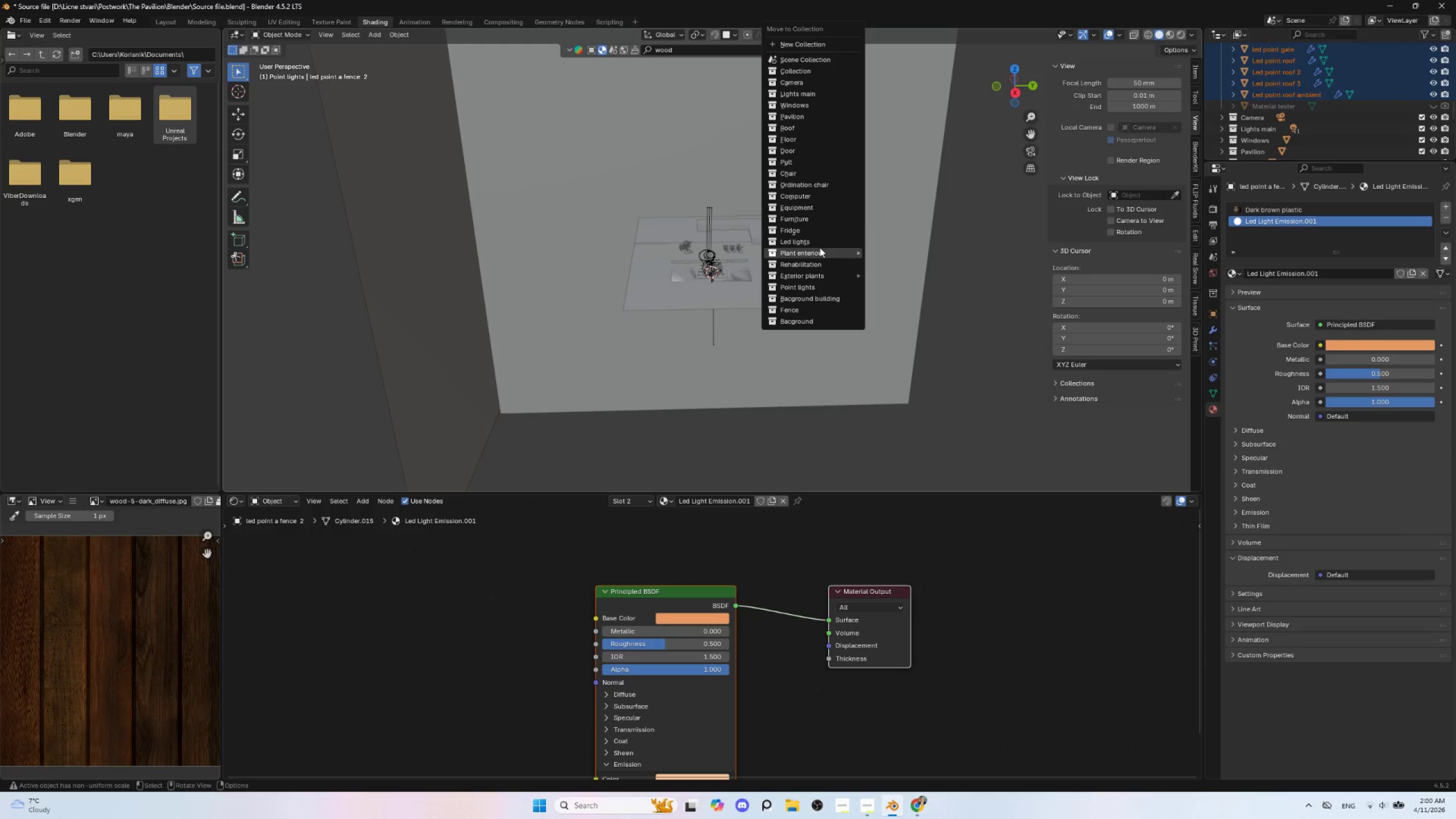 
left_click([818, 244])
 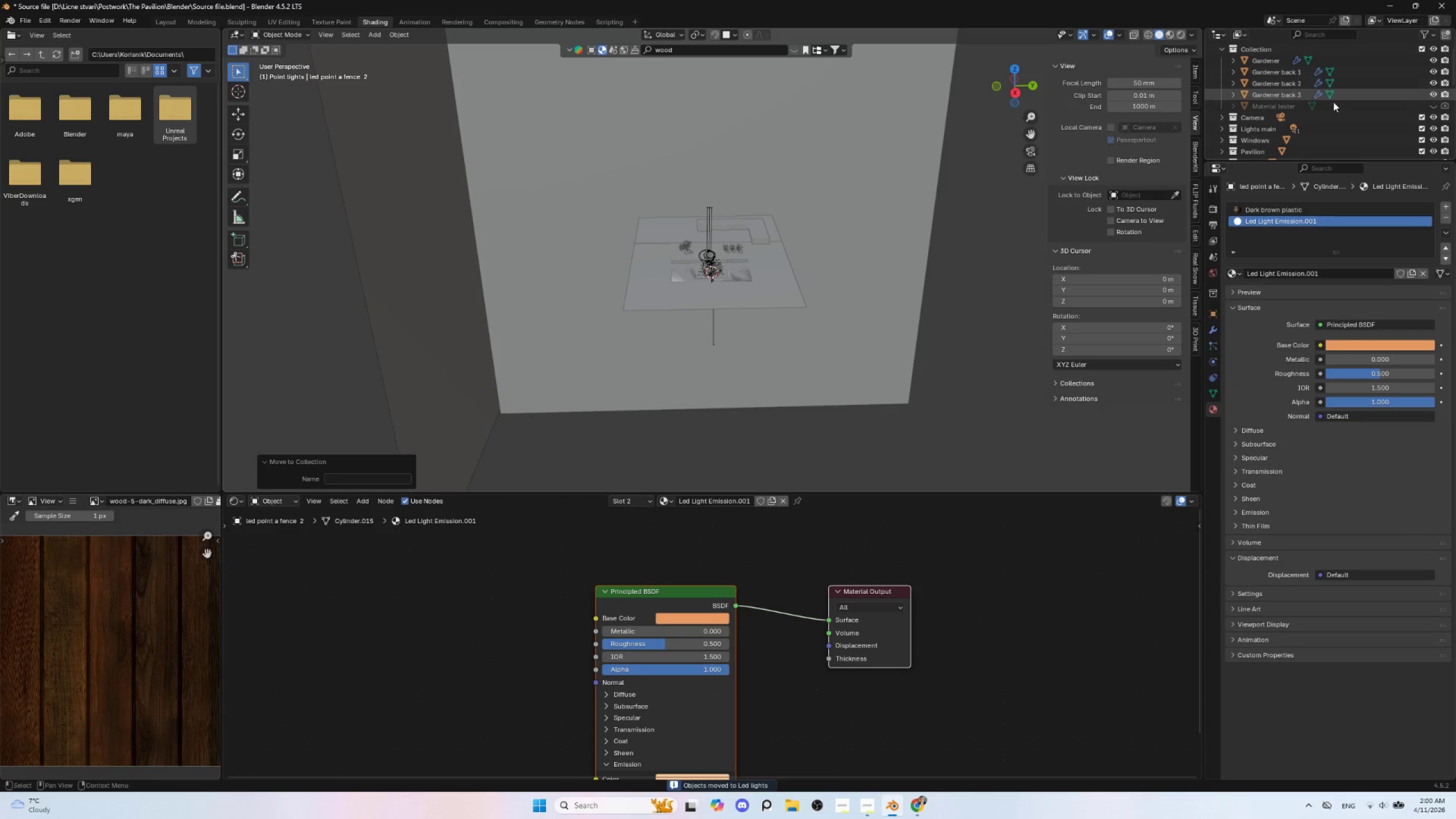 
scroll: coordinate [1330, 107], scroll_direction: up, amount: 8.0
 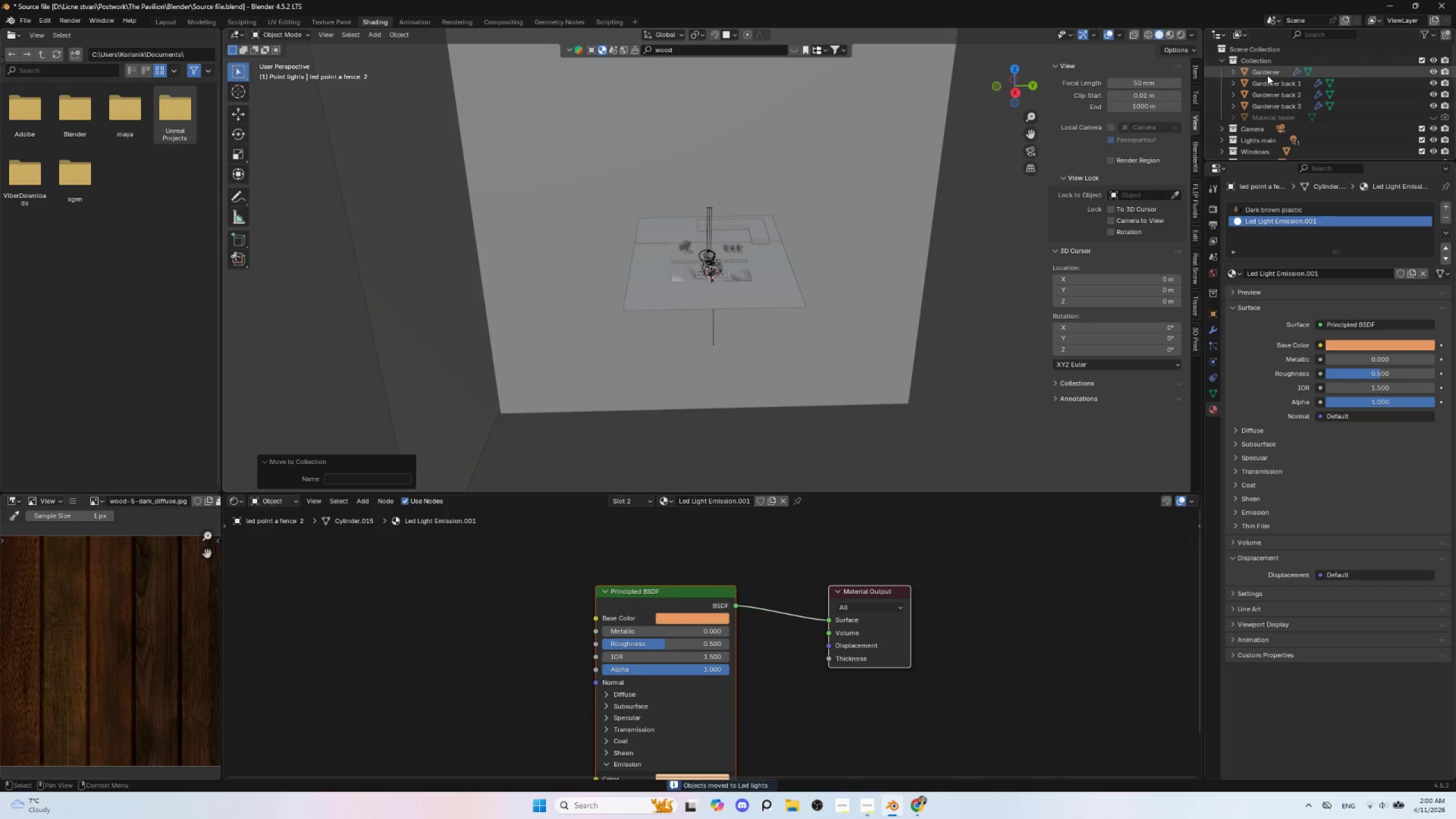 
left_click([1267, 75])
 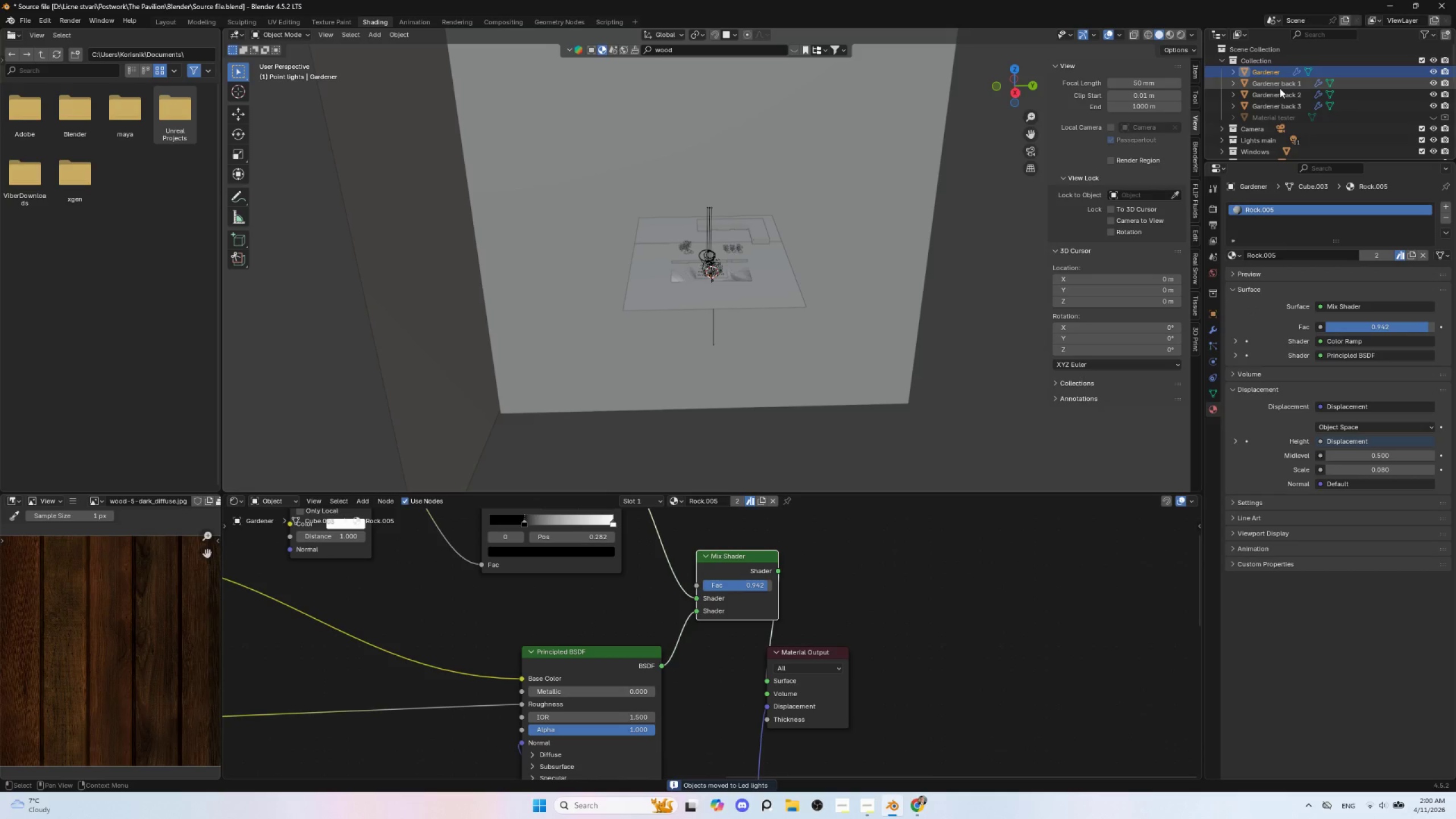 
left_click([1280, 88])
 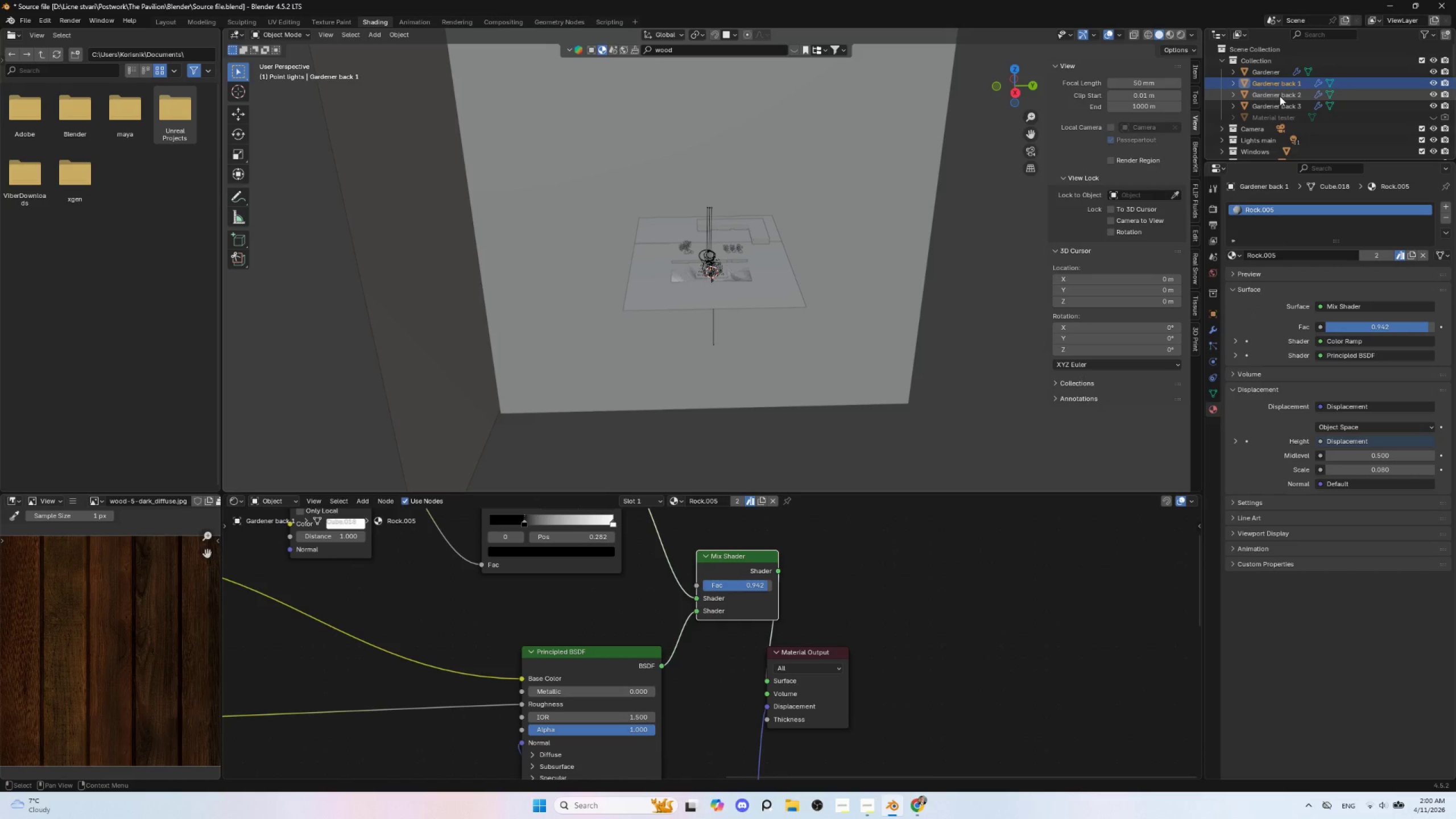 
left_click([1280, 96])
 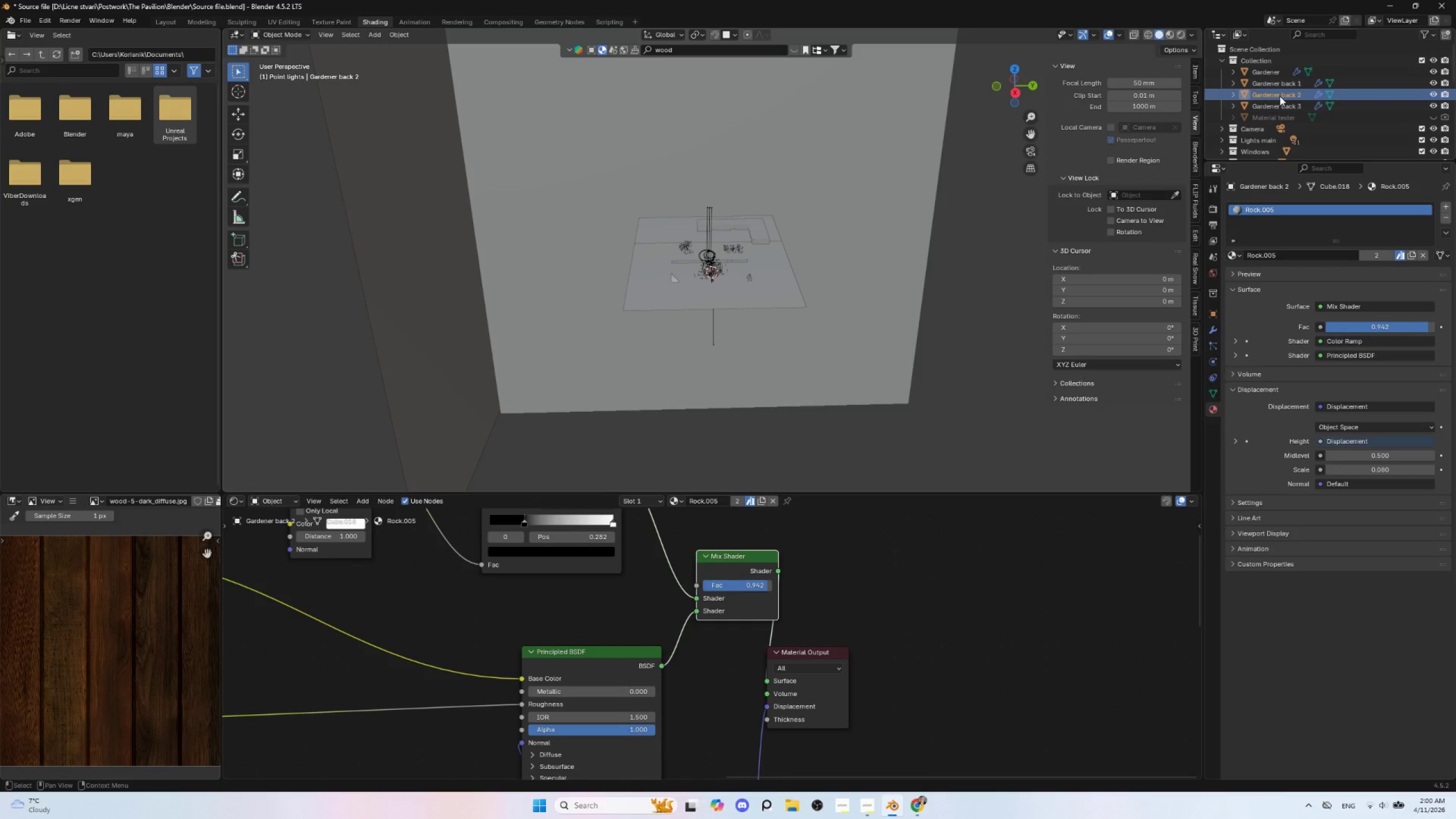 
left_click([1276, 109])
 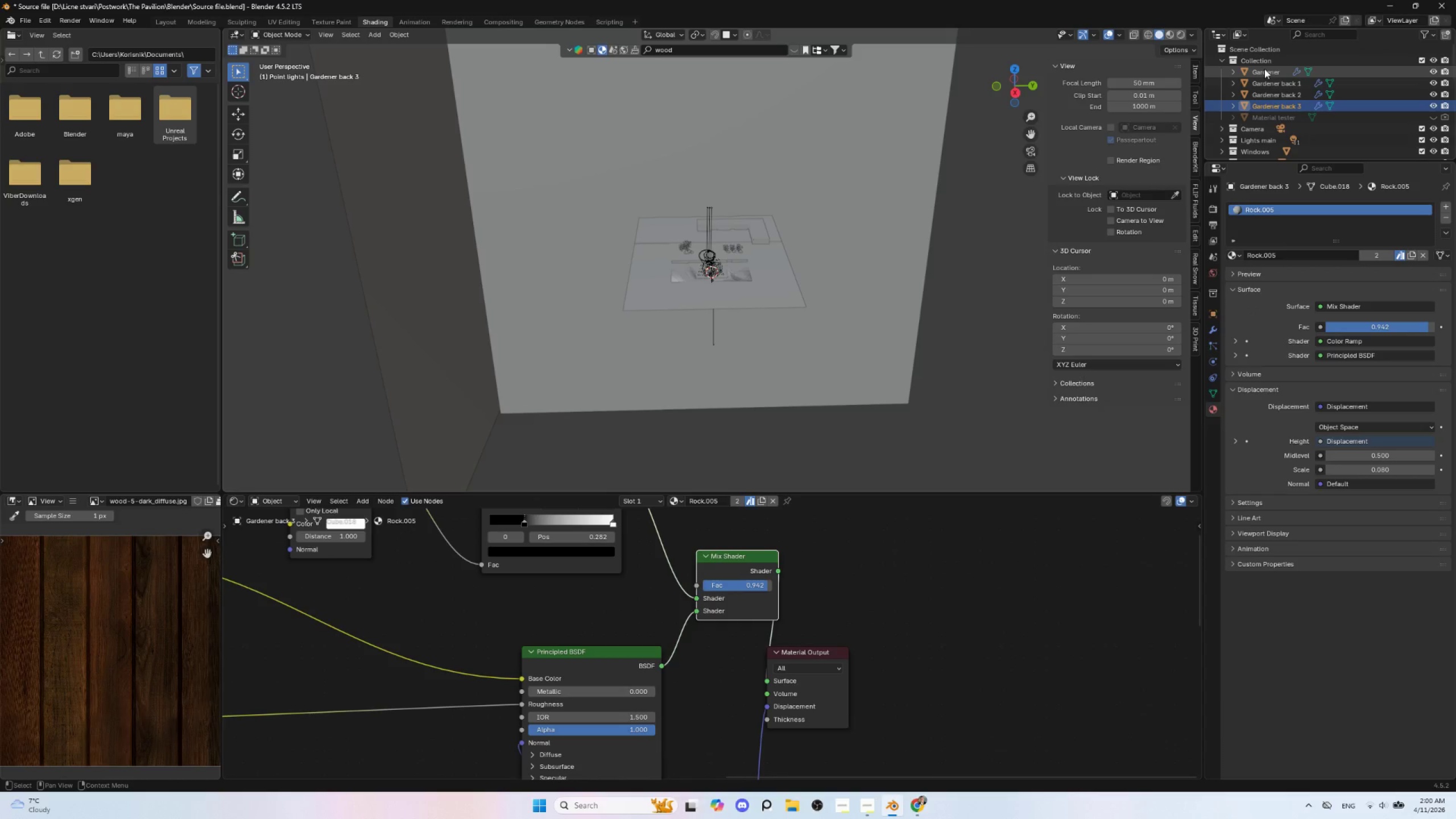 
left_click([1264, 69])
 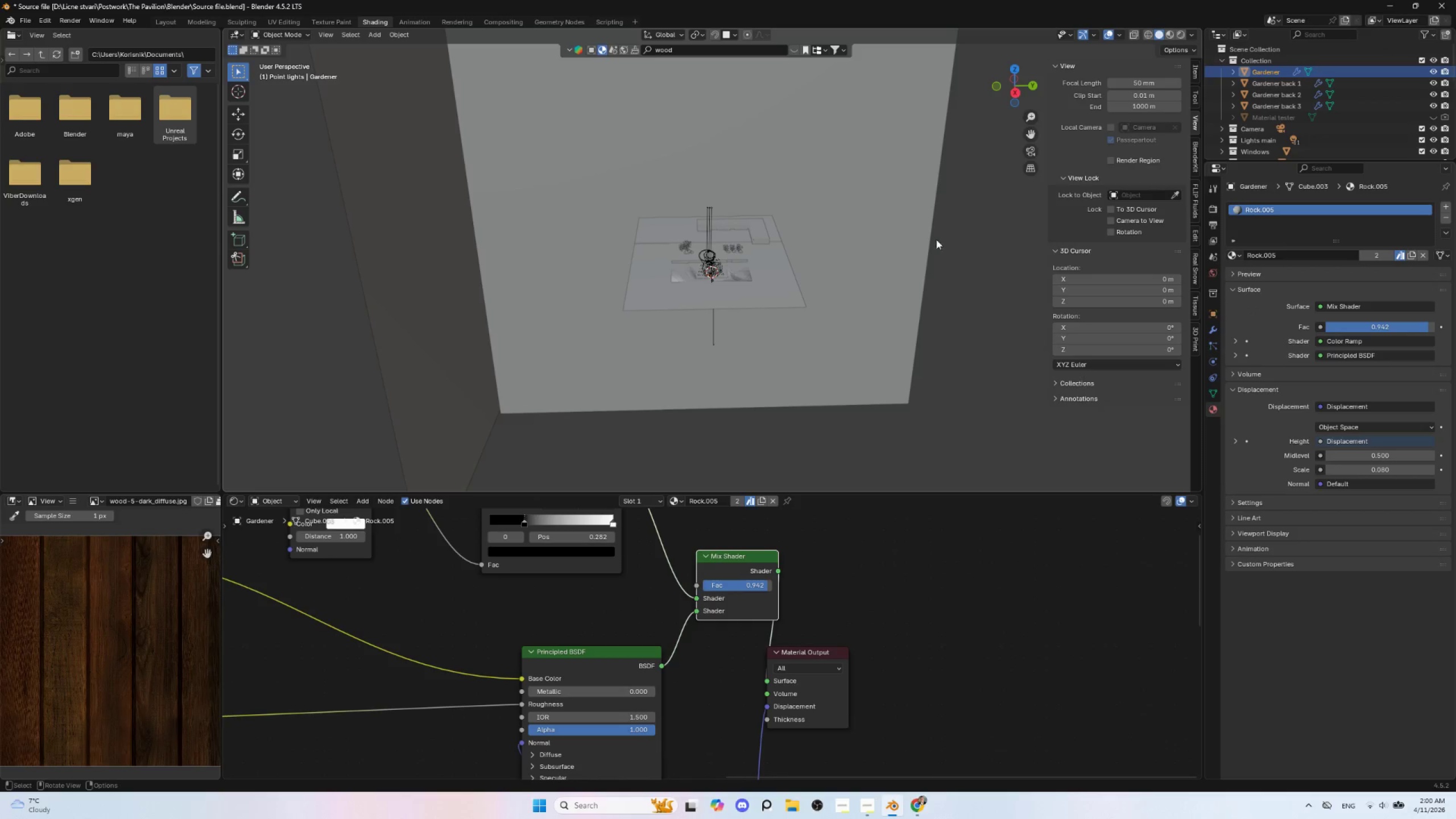 
hold_key(key=ShiftLeft, duration=1.5)
left_click([1279, 107])
 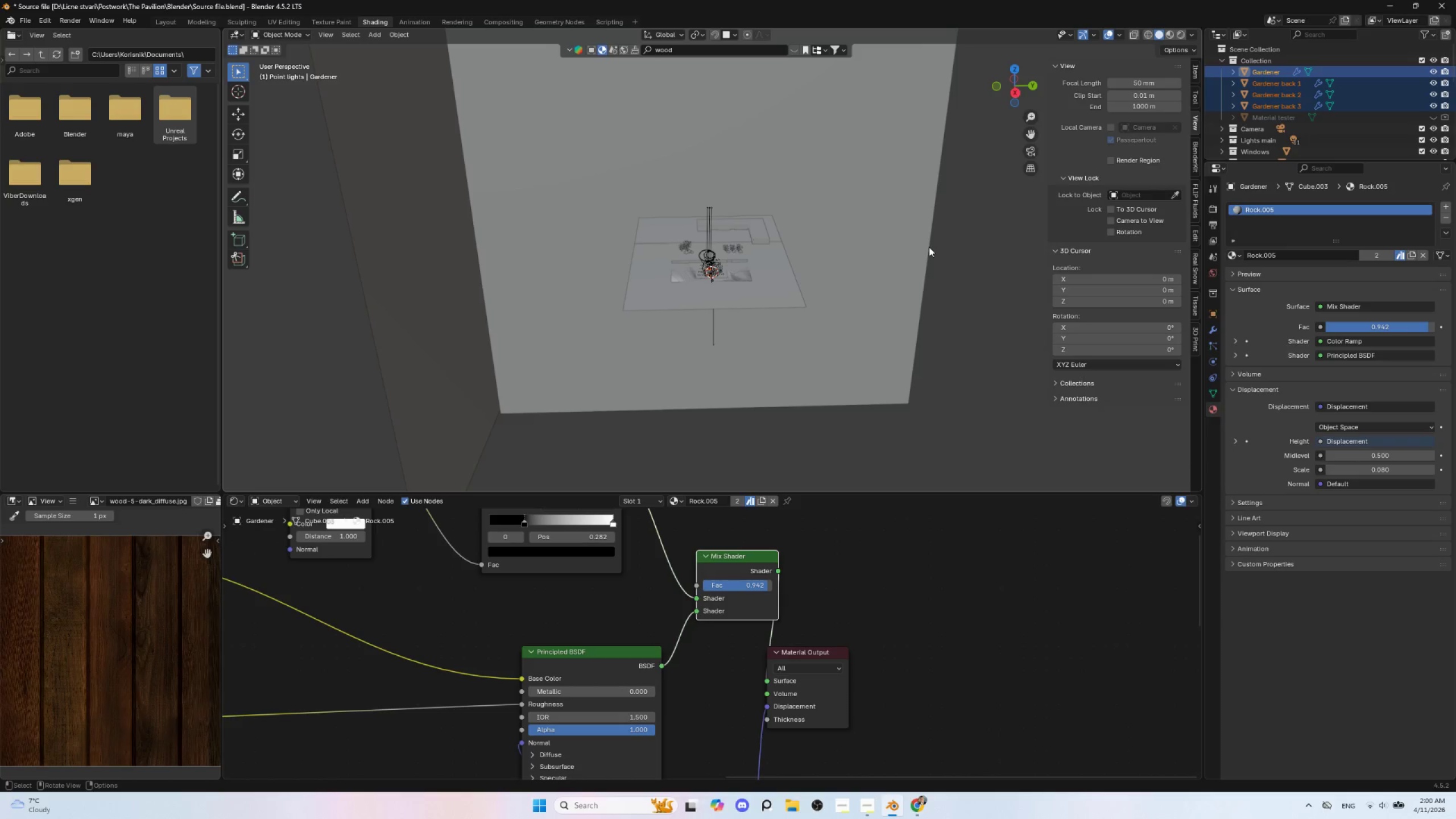 
key(M)
 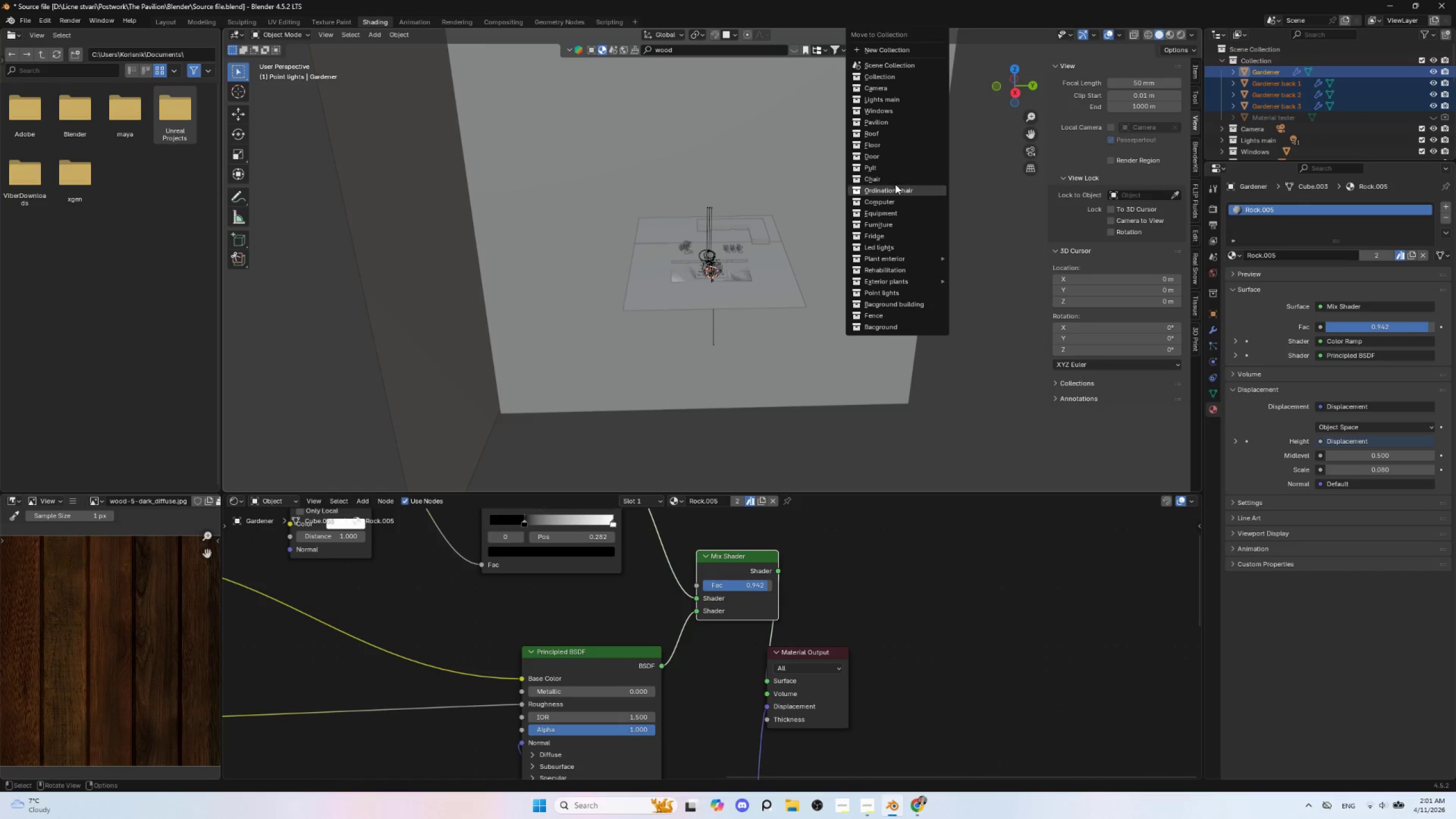 
wait(12.94)
 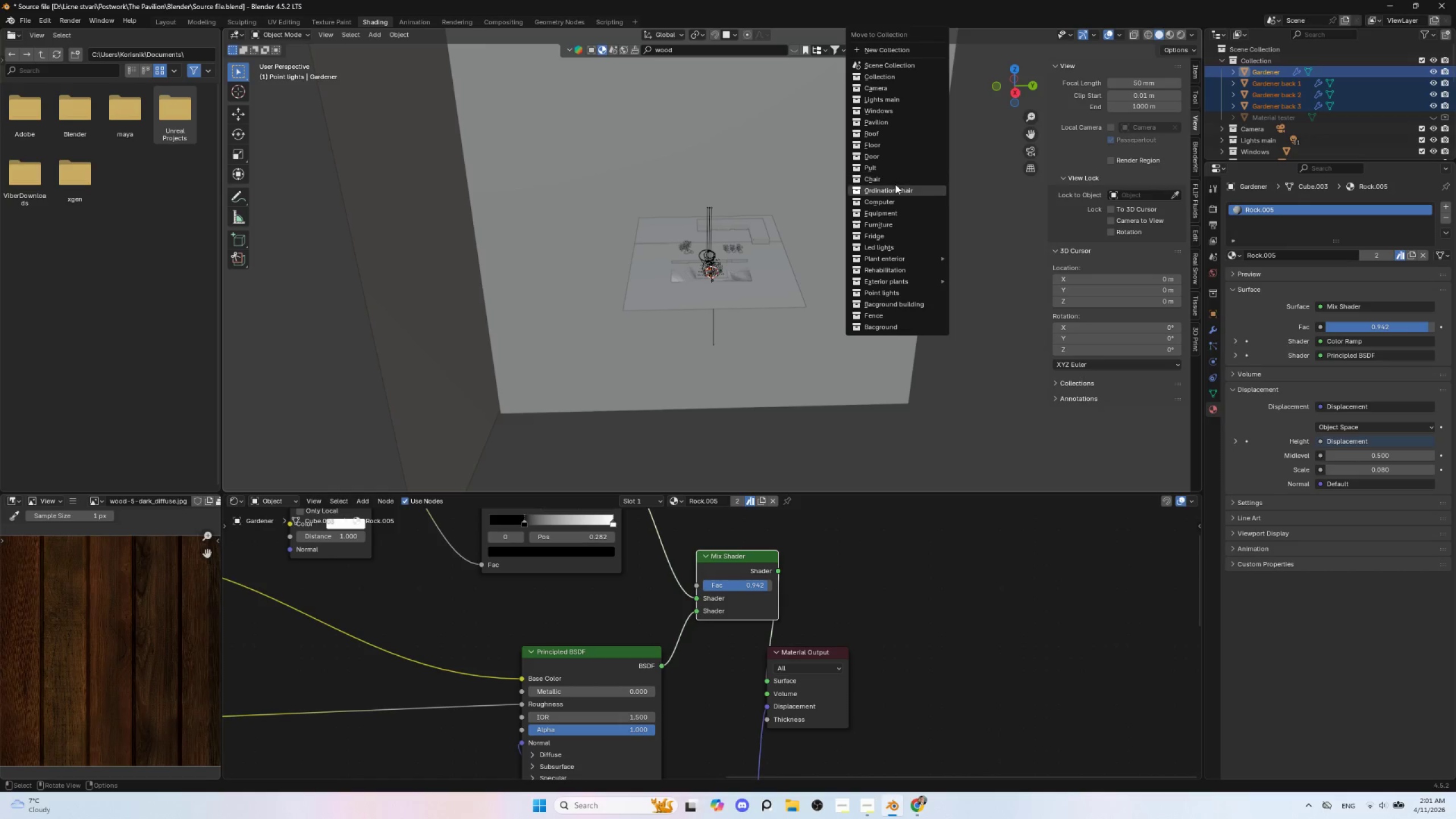 
left_click([887, 47])
 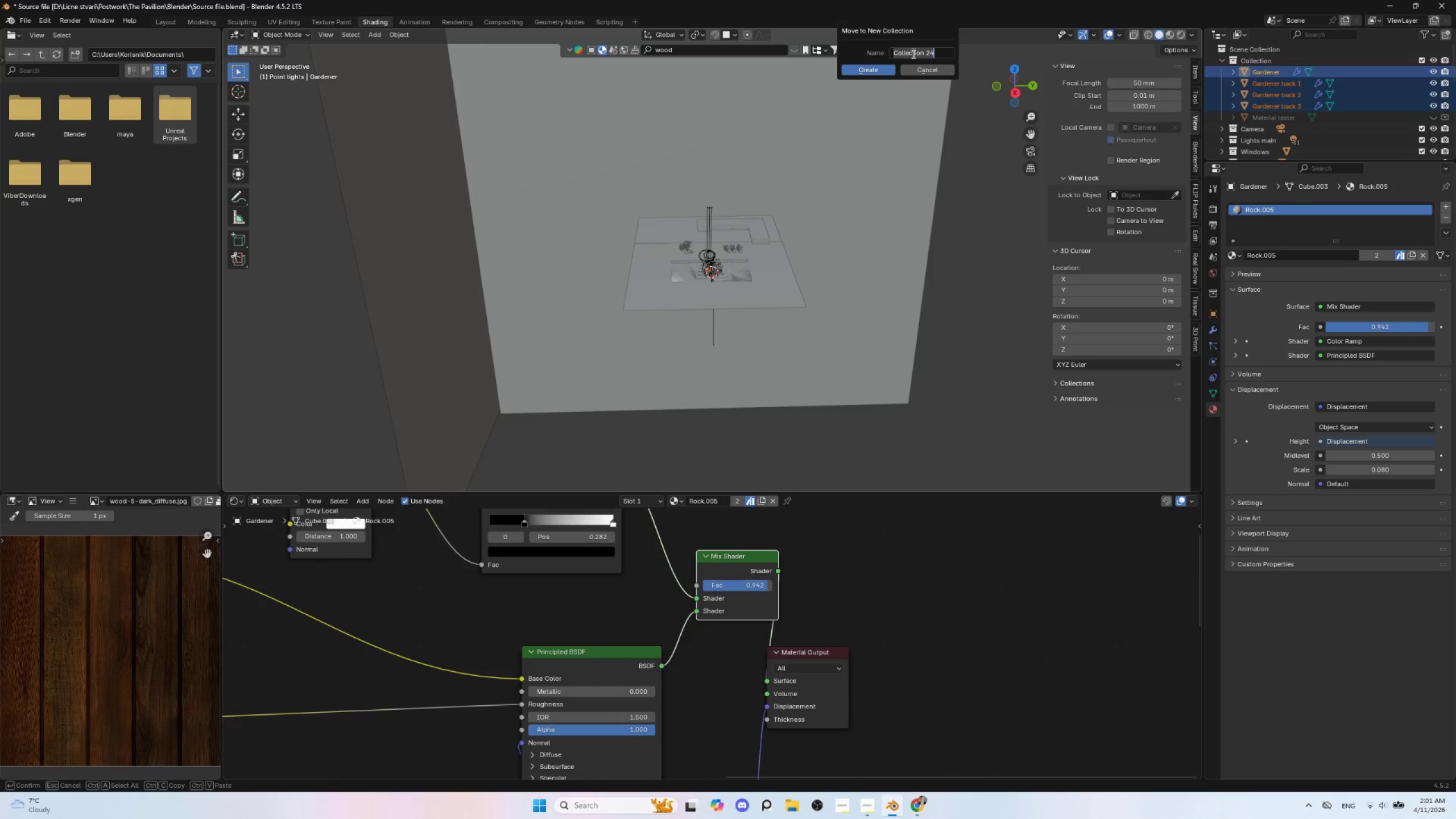 
type(Gardener)
 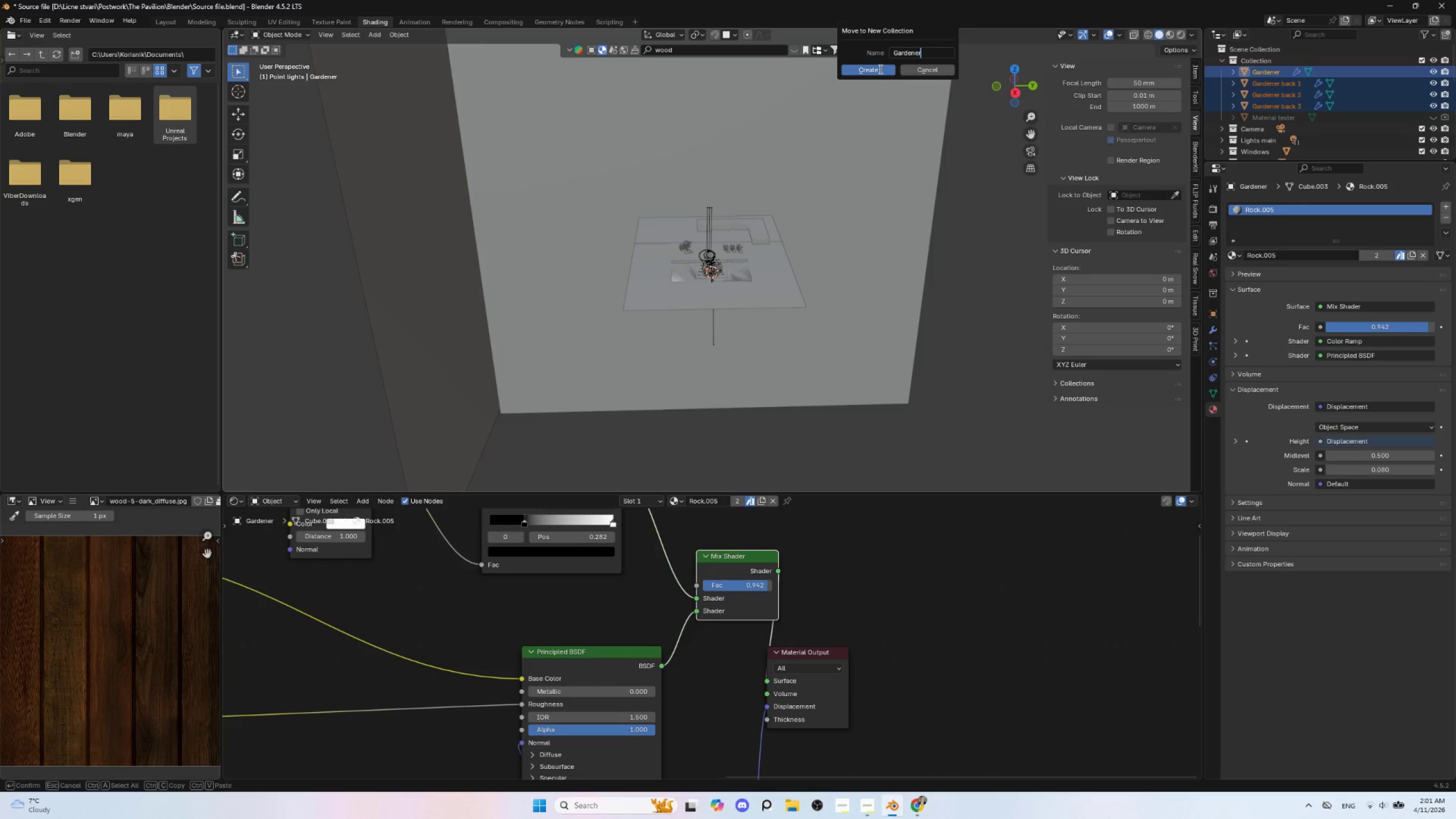 
left_click([879, 69])
 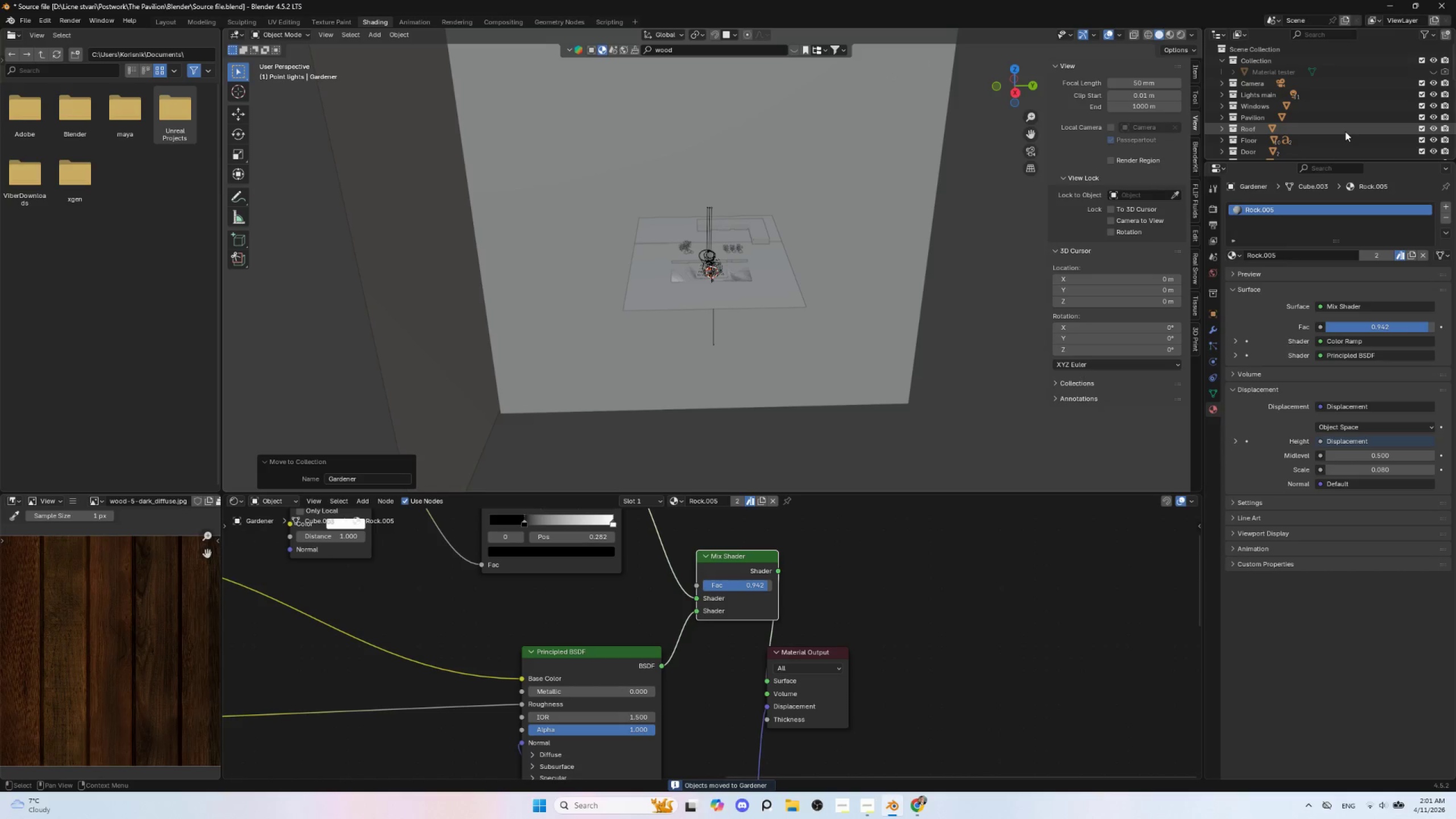 
scroll: coordinate [1345, 131], scroll_direction: up, amount: 4.0
 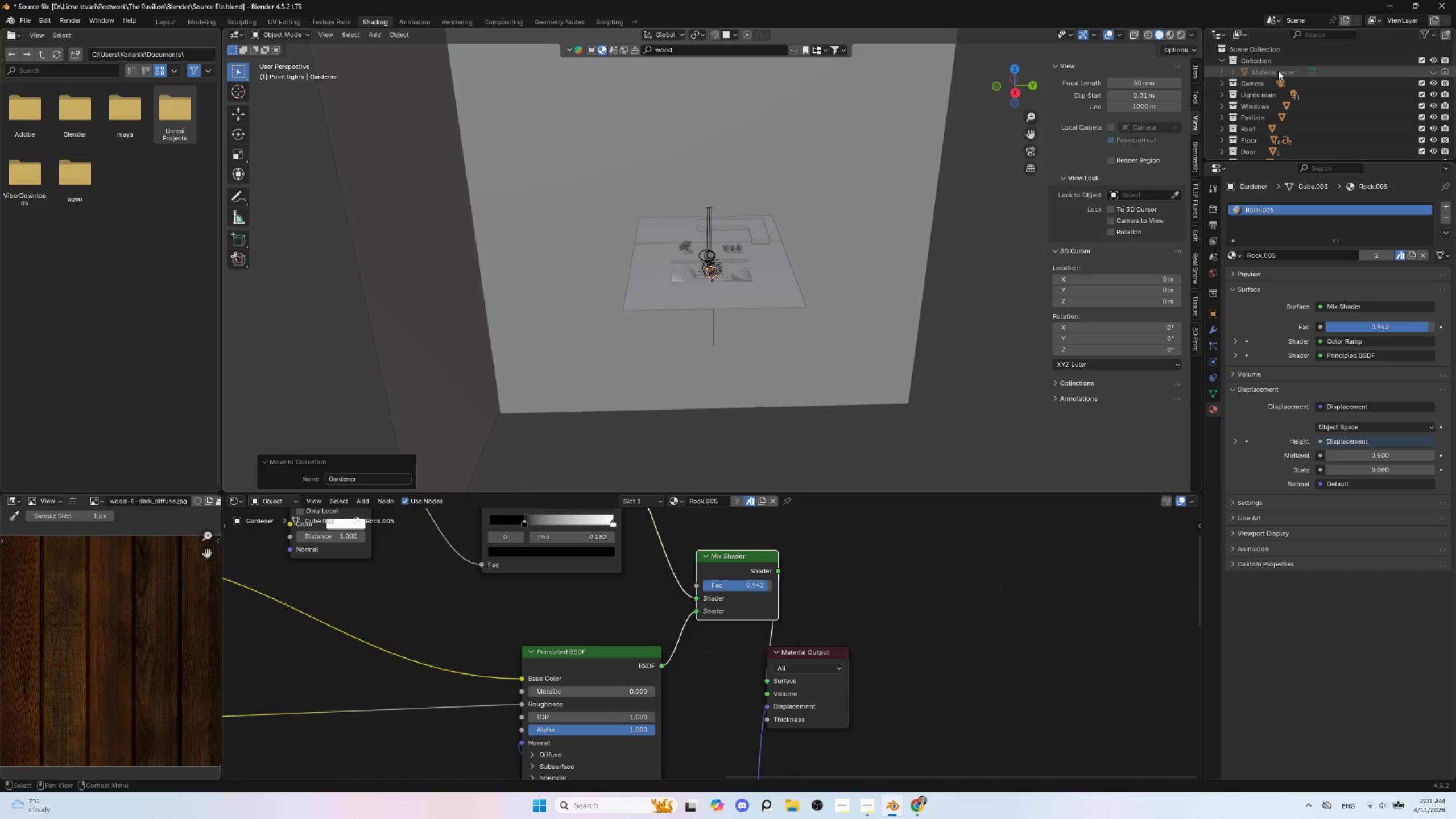 
left_click([1247, 61])
 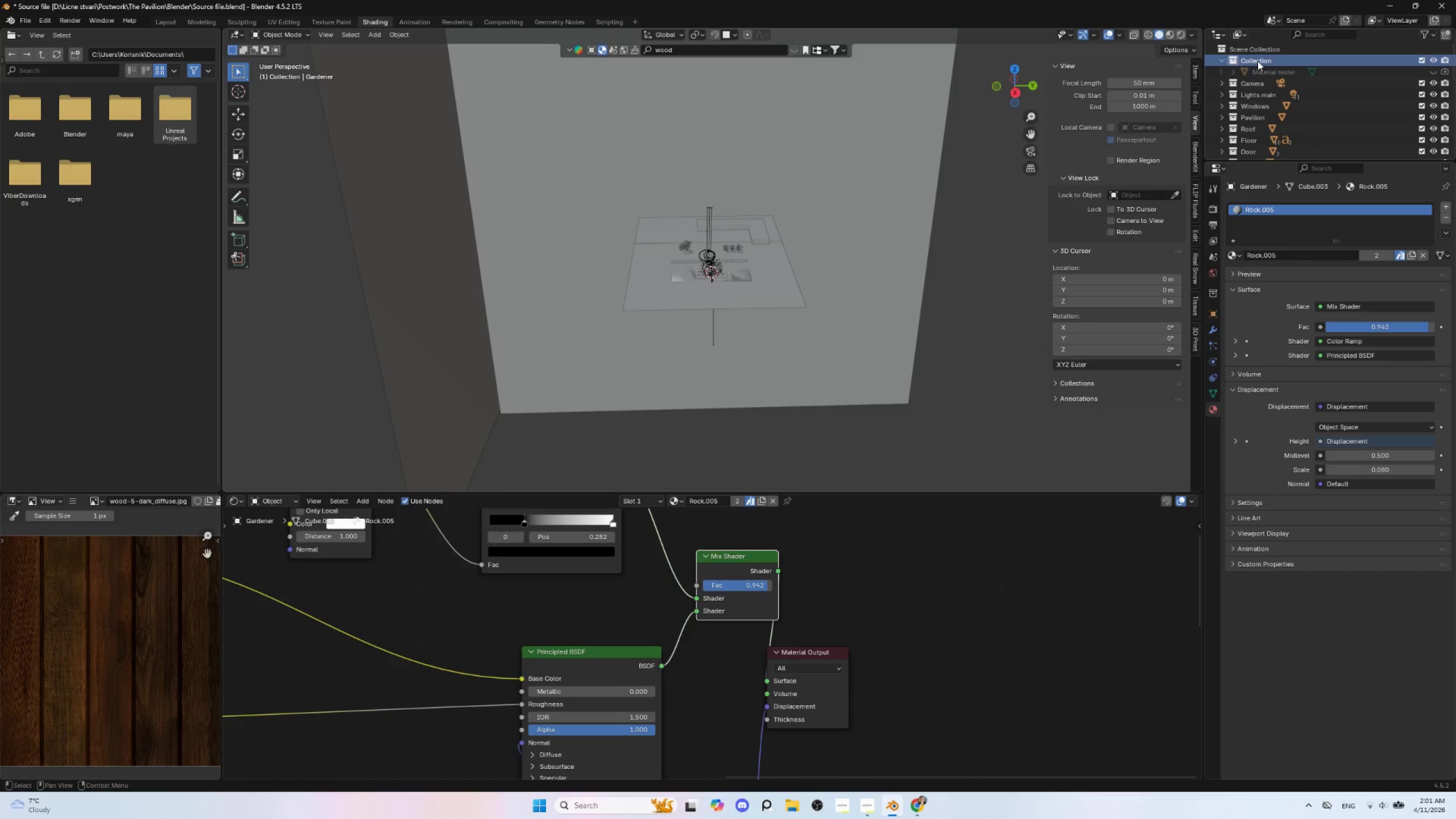 
double_click([1258, 61])
 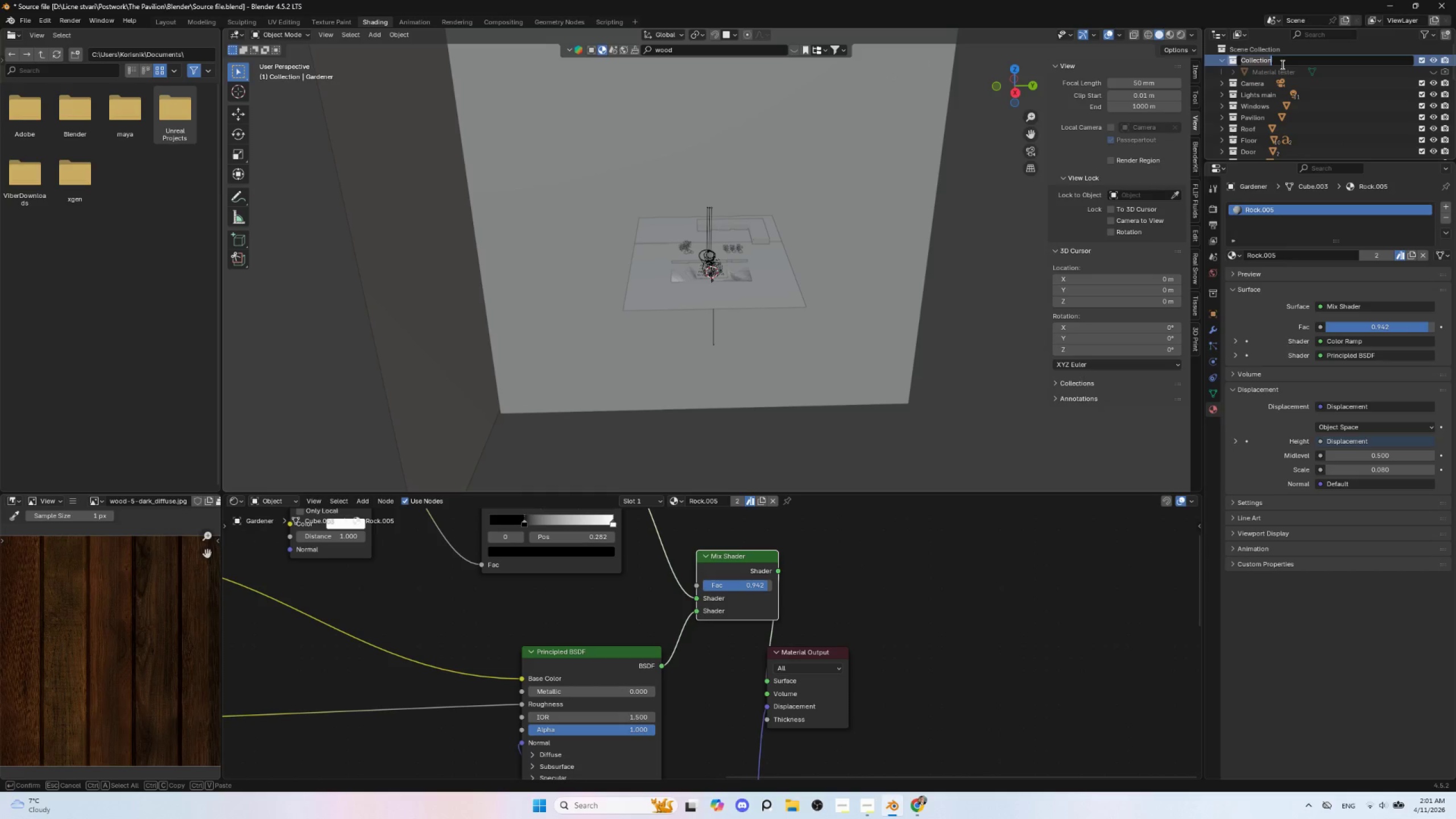 
hold_key(key=ShiftLeft, duration=1.5)
 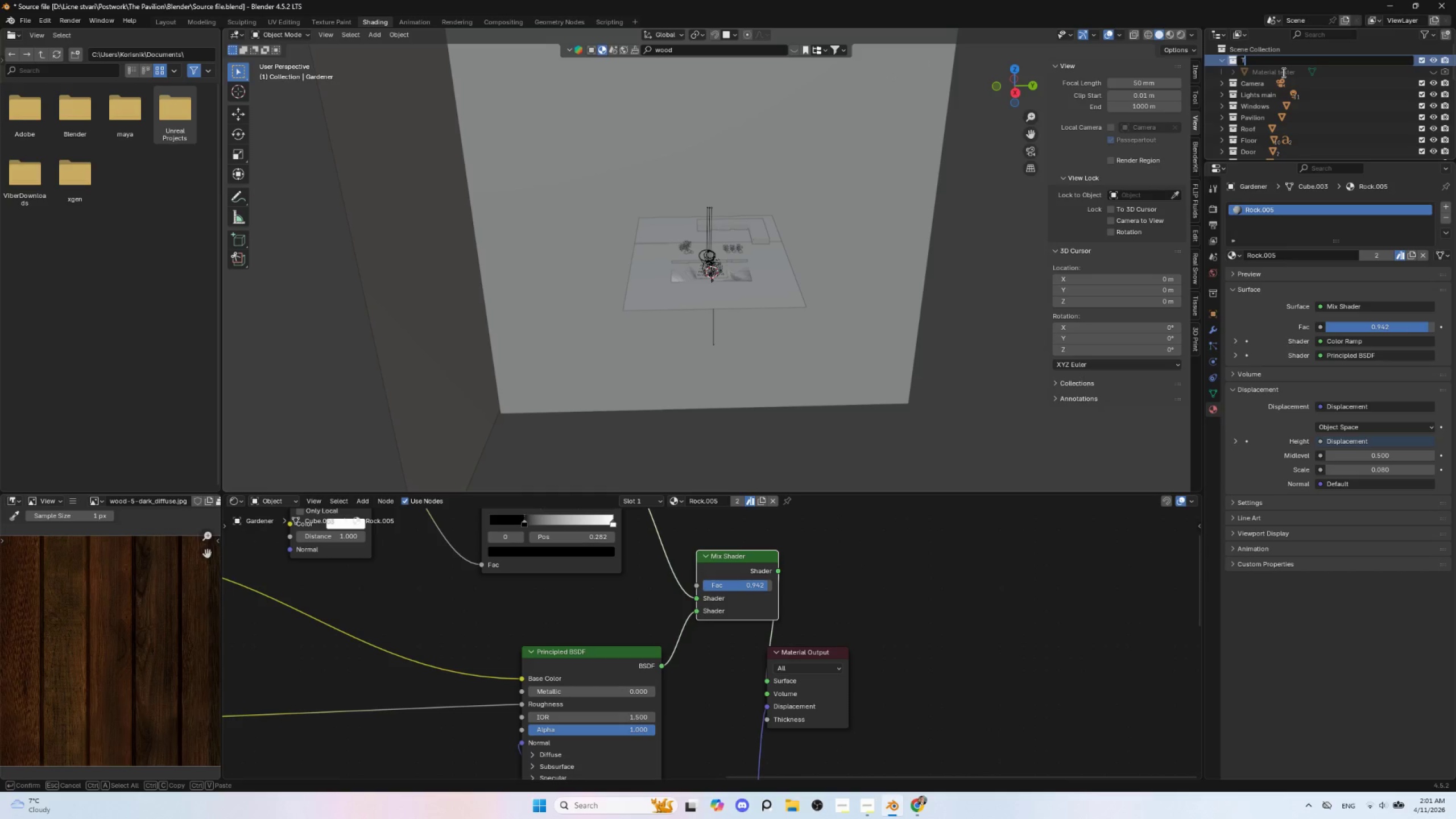 
type(Tester)
 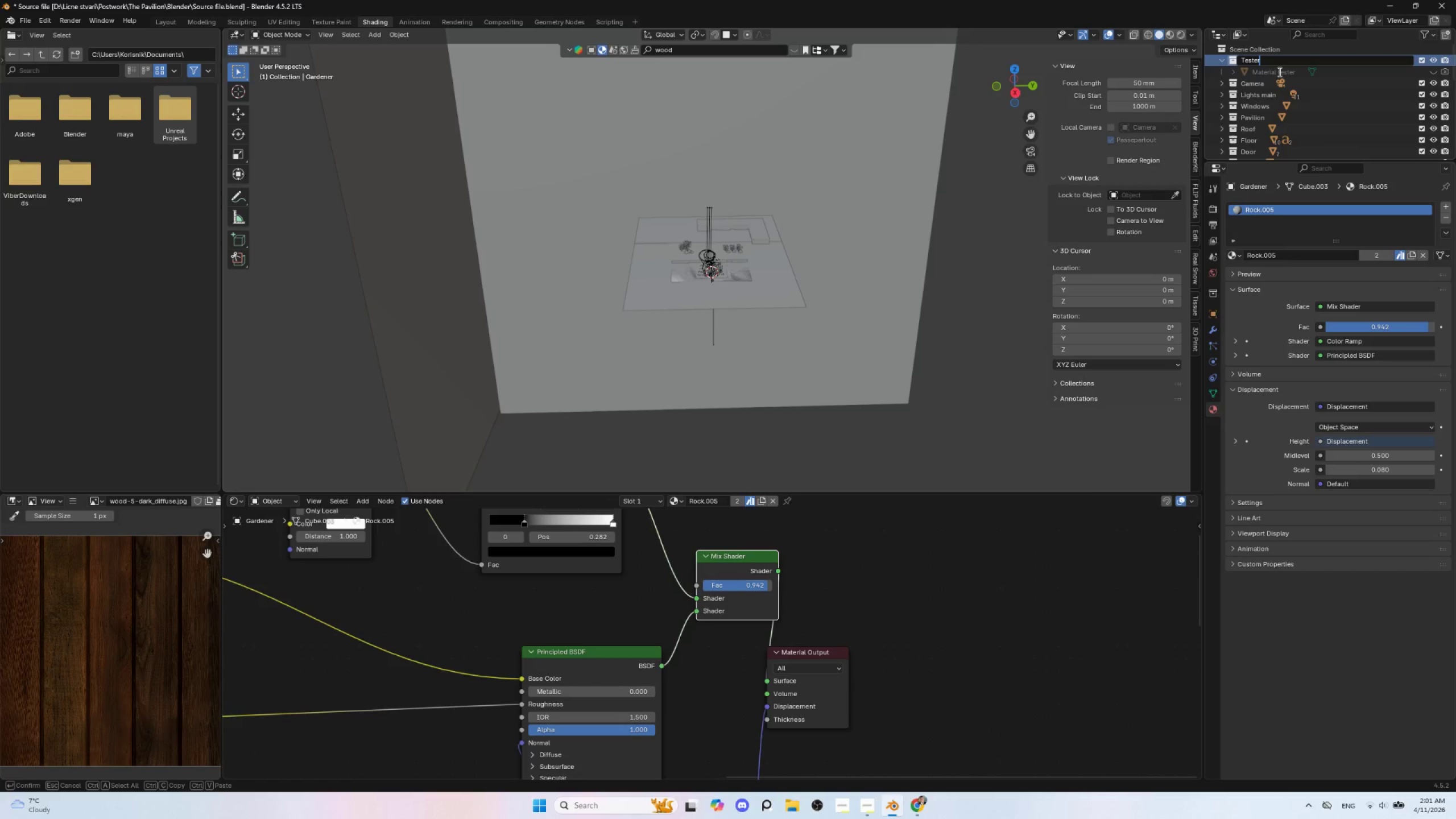 
left_click([1279, 72])
 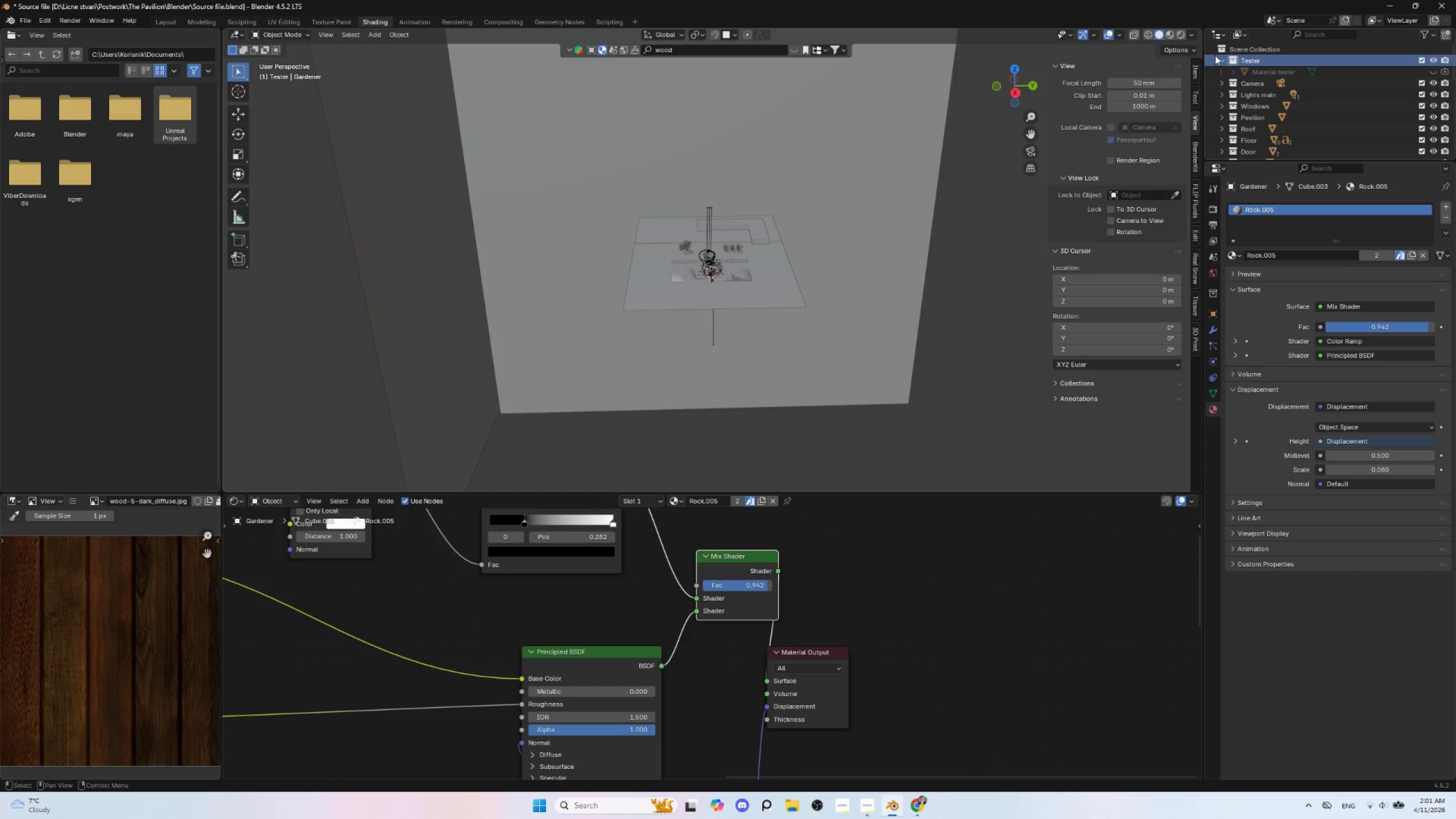 
left_click([1219, 57])
 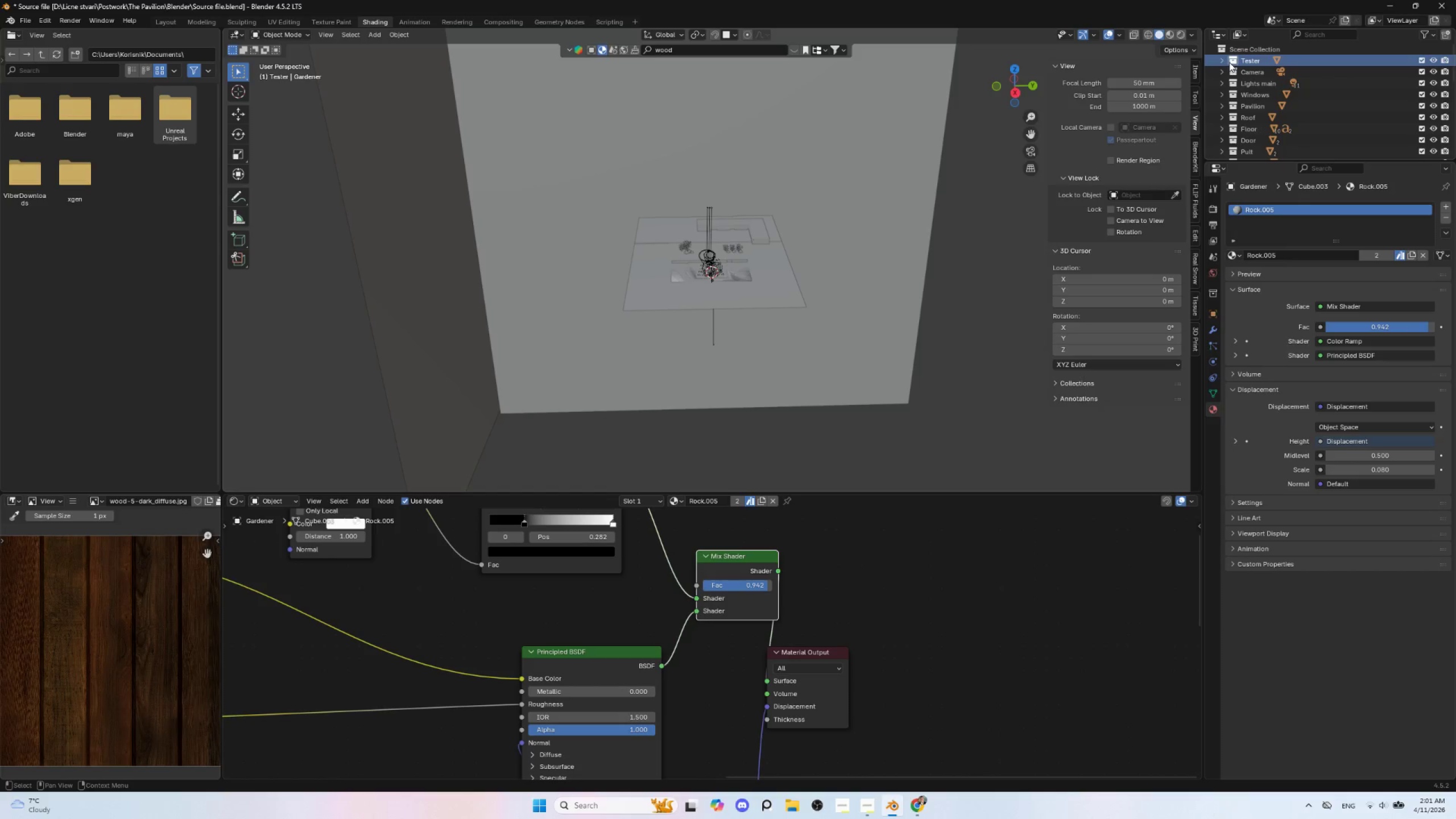 
scroll: coordinate [1274, 115], scroll_direction: down, amount: 14.0
 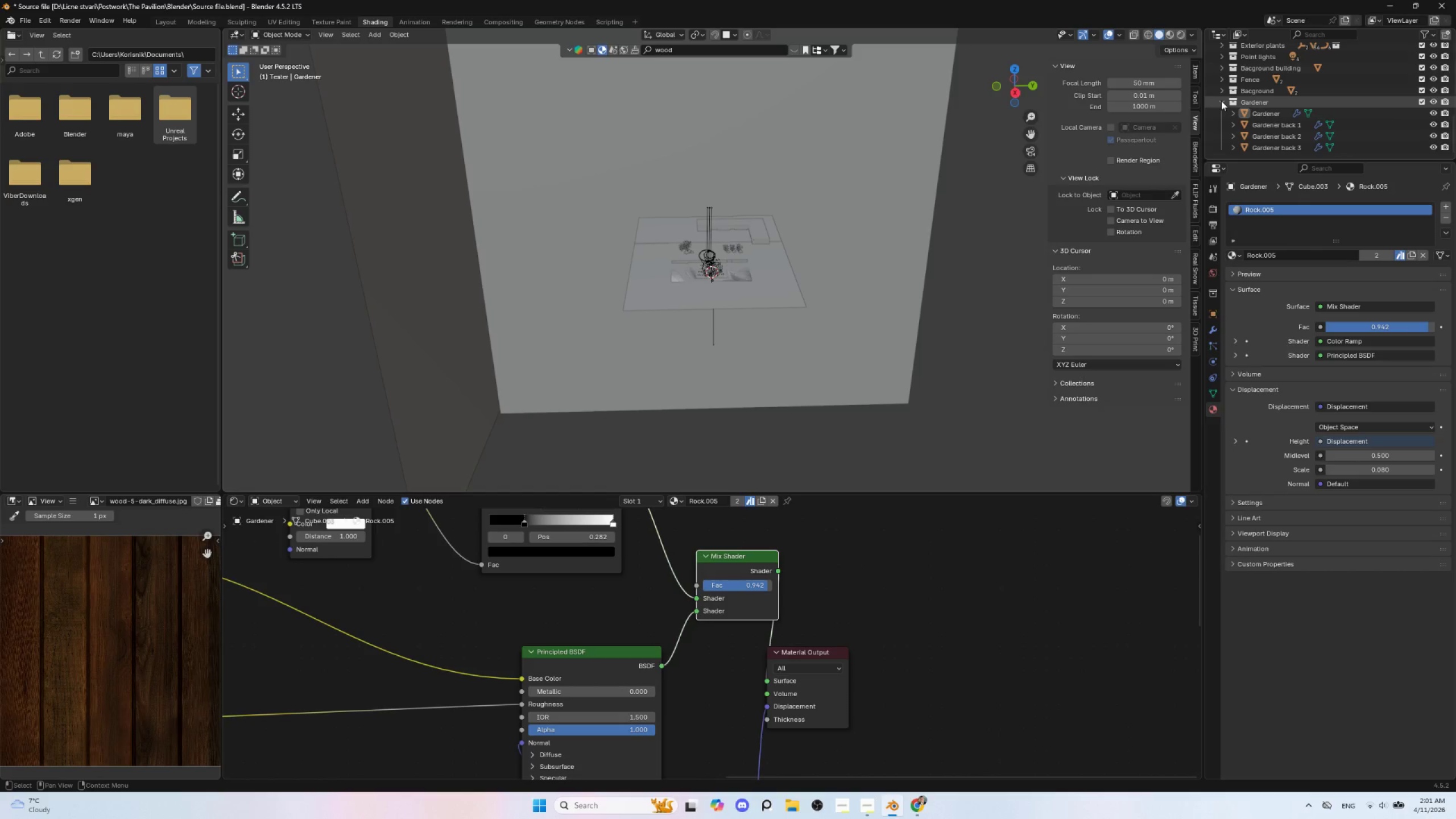 
left_click([1221, 101])
 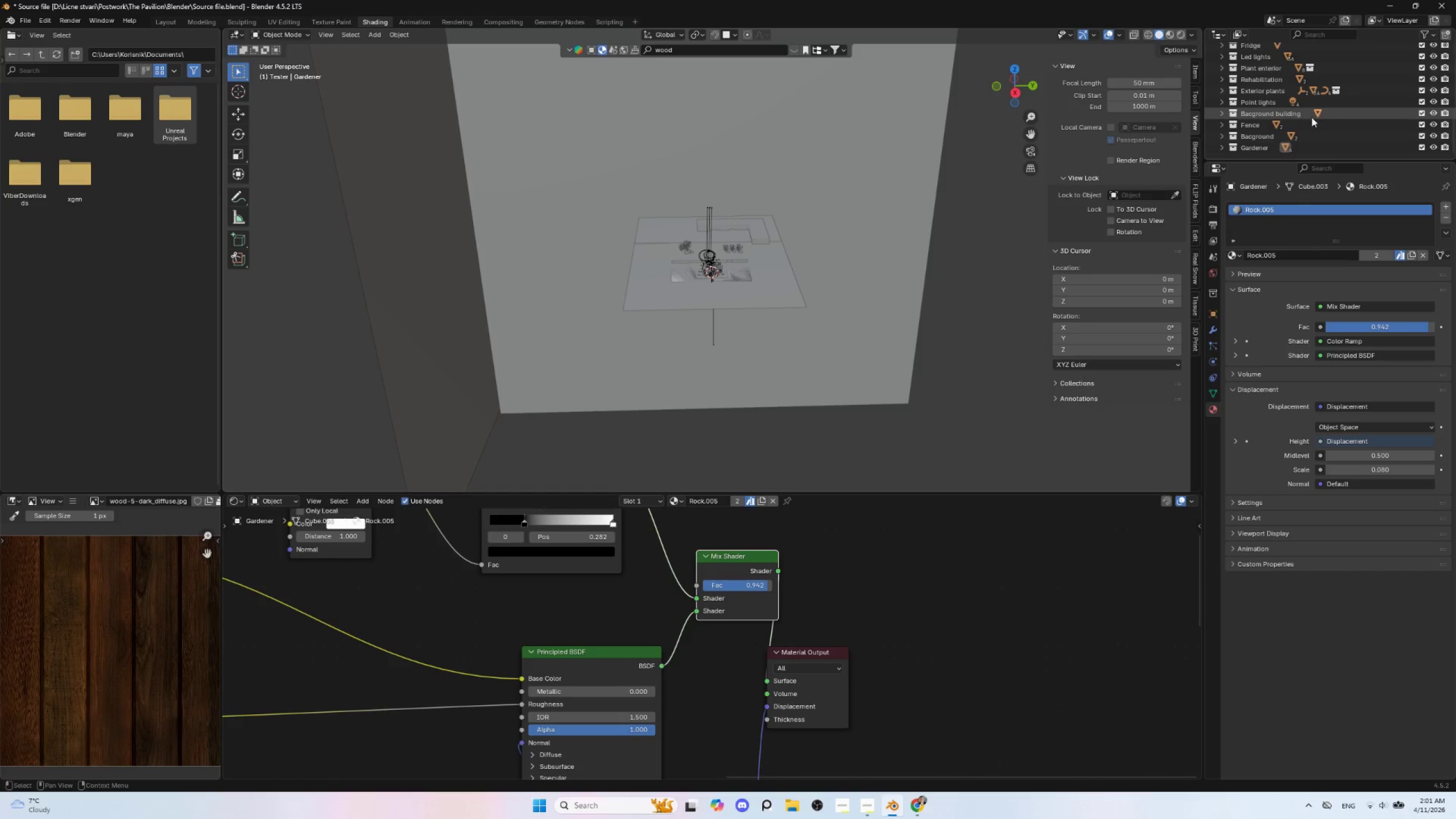 
scroll: coordinate [1292, 95], scroll_direction: up, amount: 8.0
 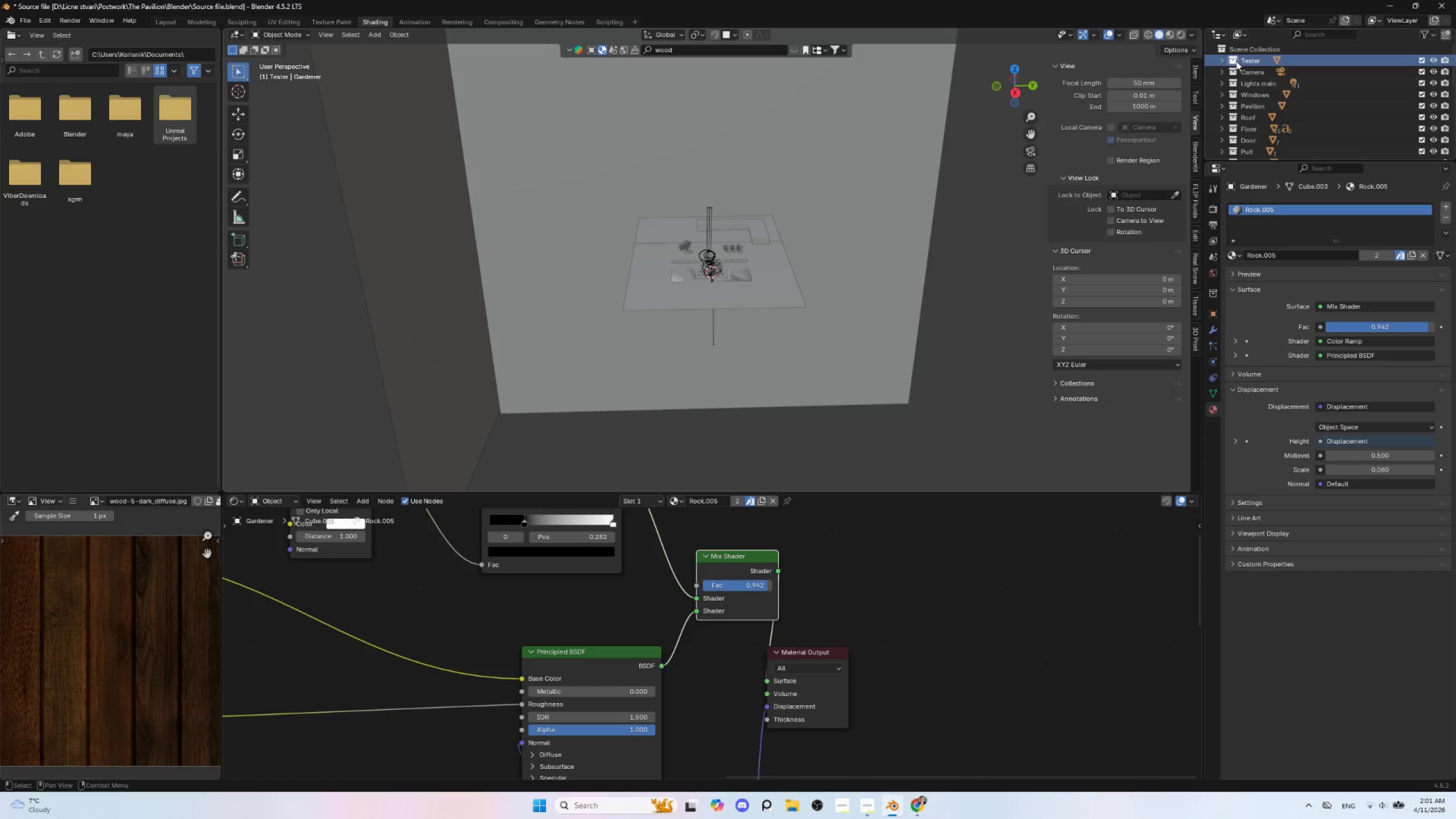 
right_click([1234, 59])
 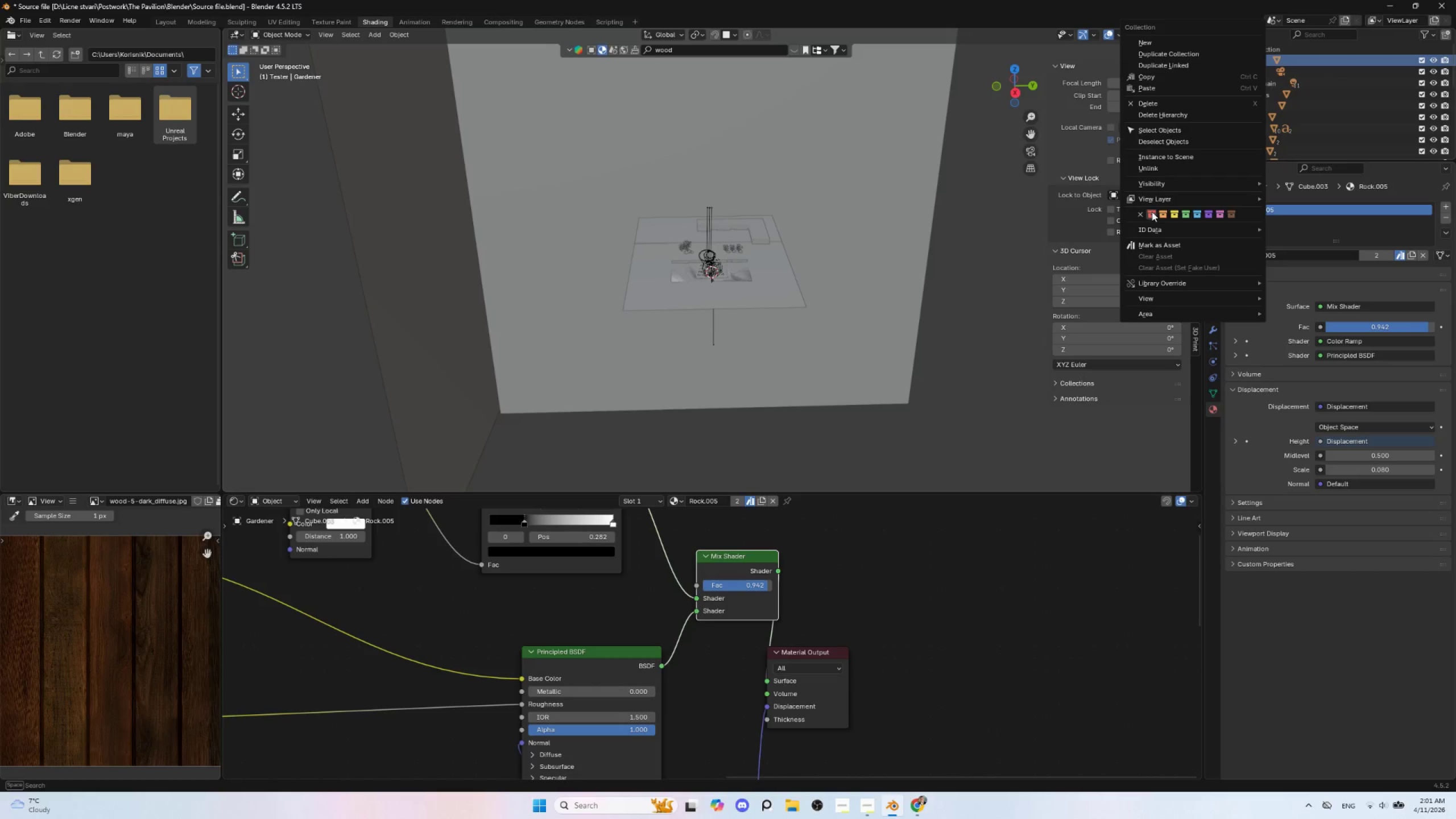 
left_click([1152, 216])
 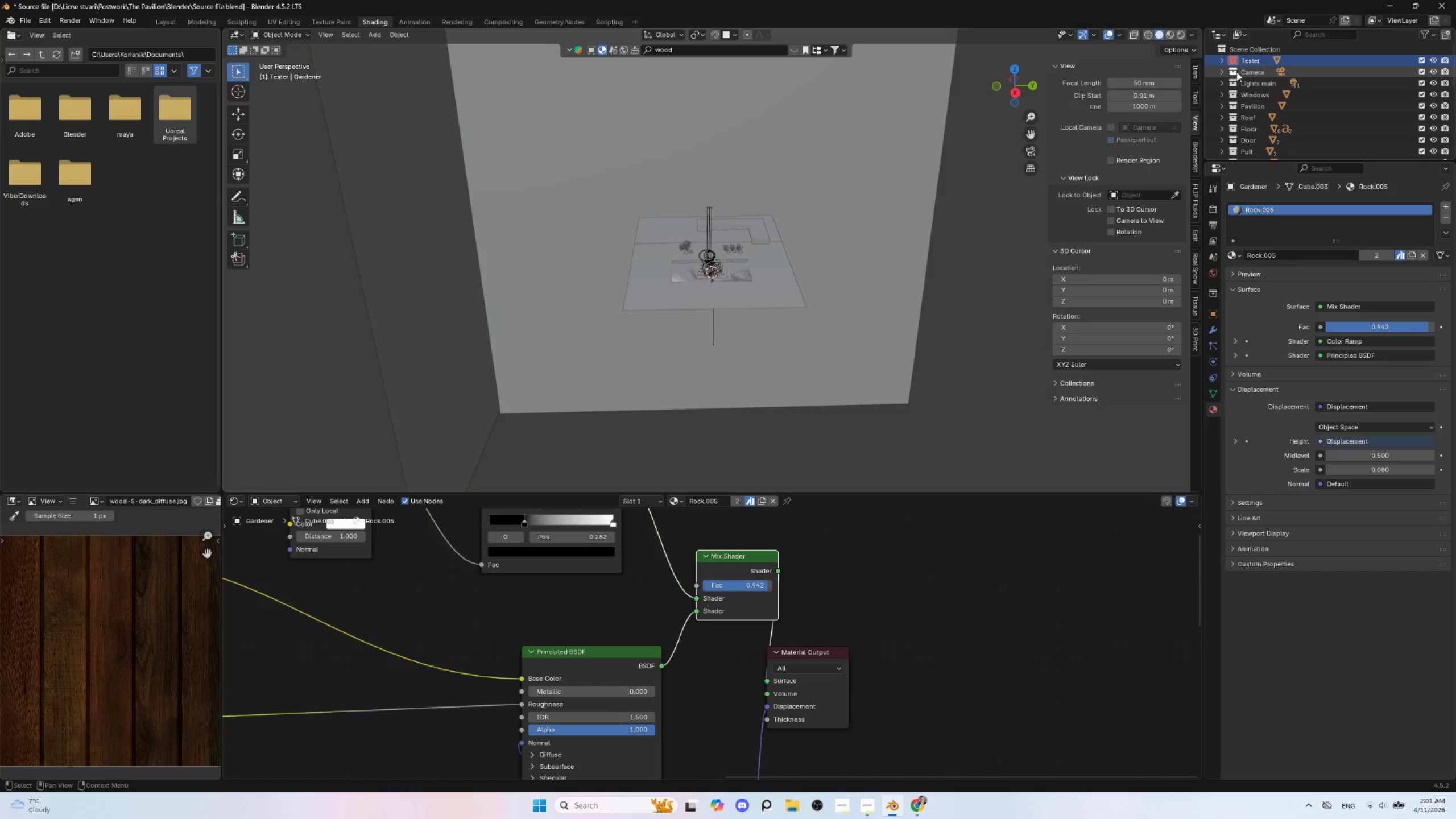 
right_click([1238, 71])
 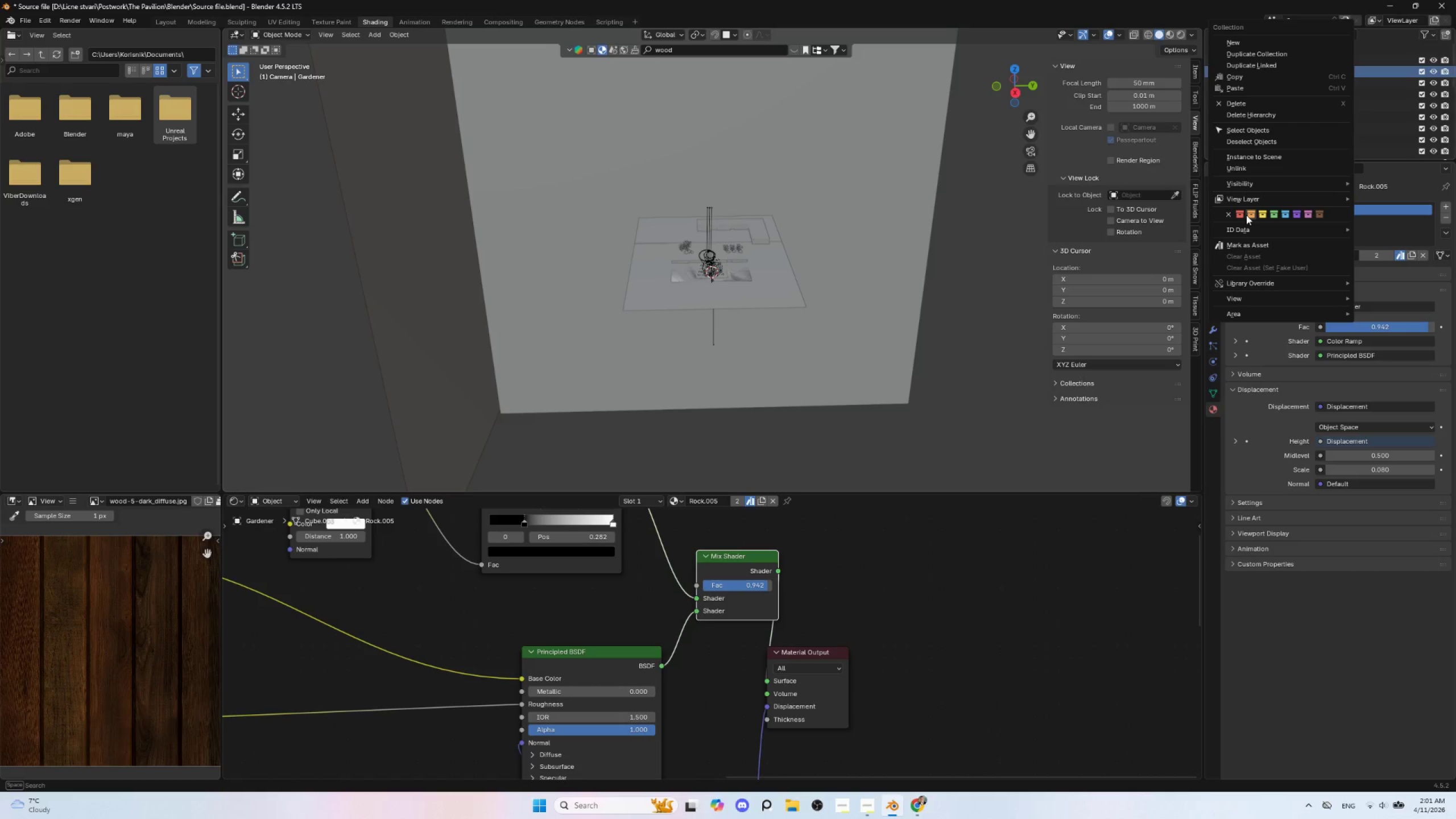 
left_click([1250, 215])
 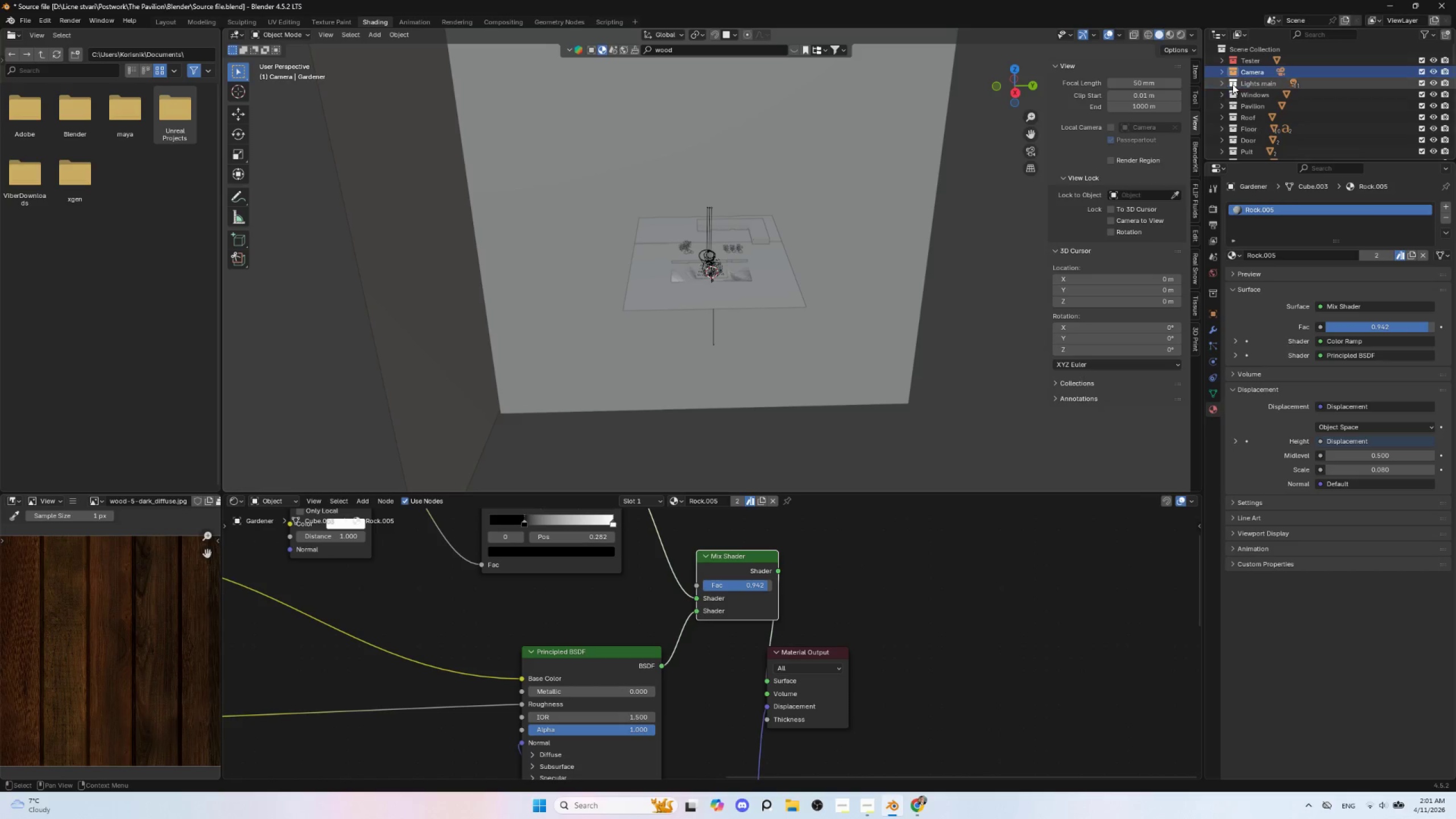 
right_click([1232, 84])
 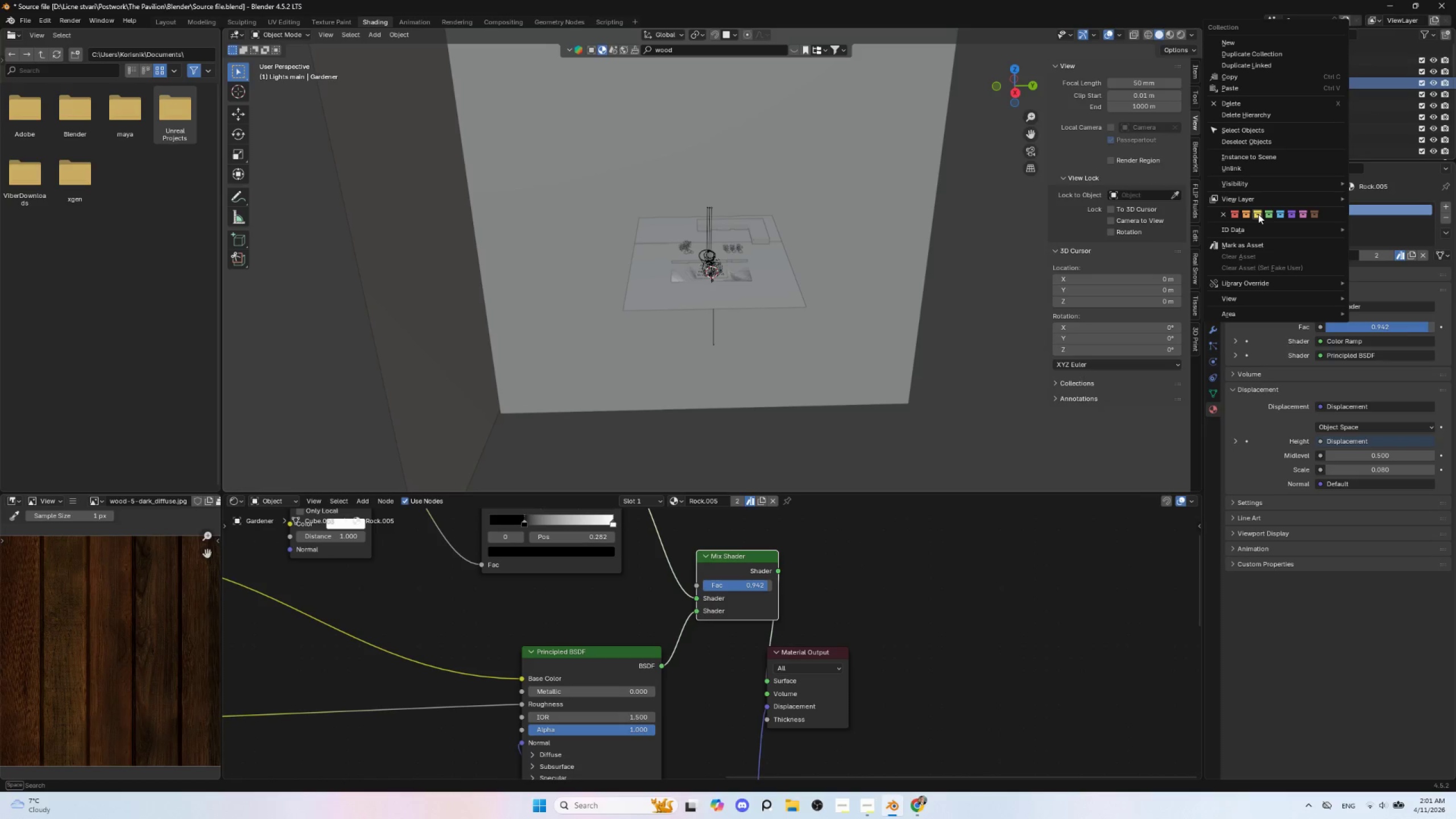 
left_click([1256, 214])
 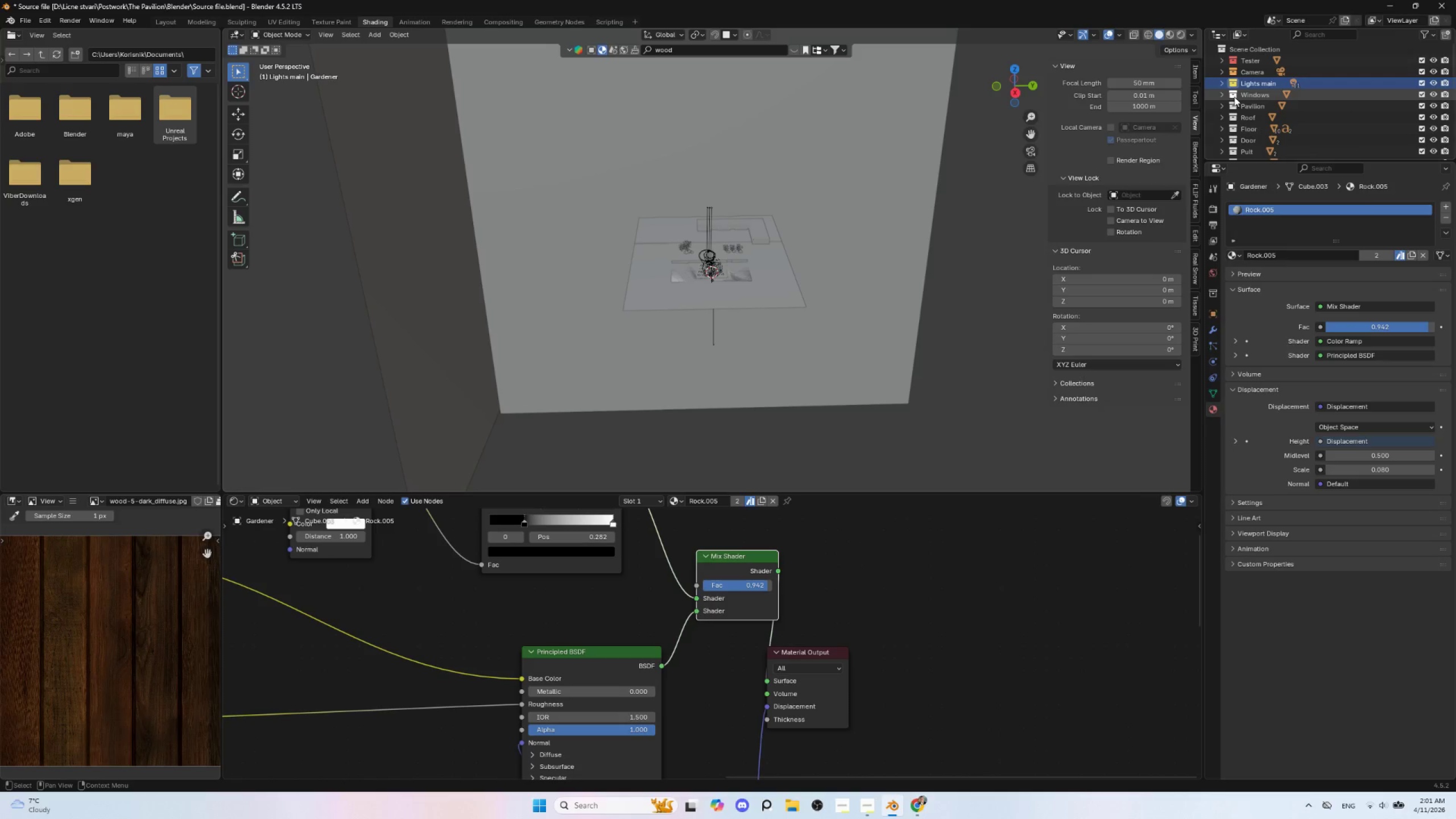 
right_click([1233, 94])
 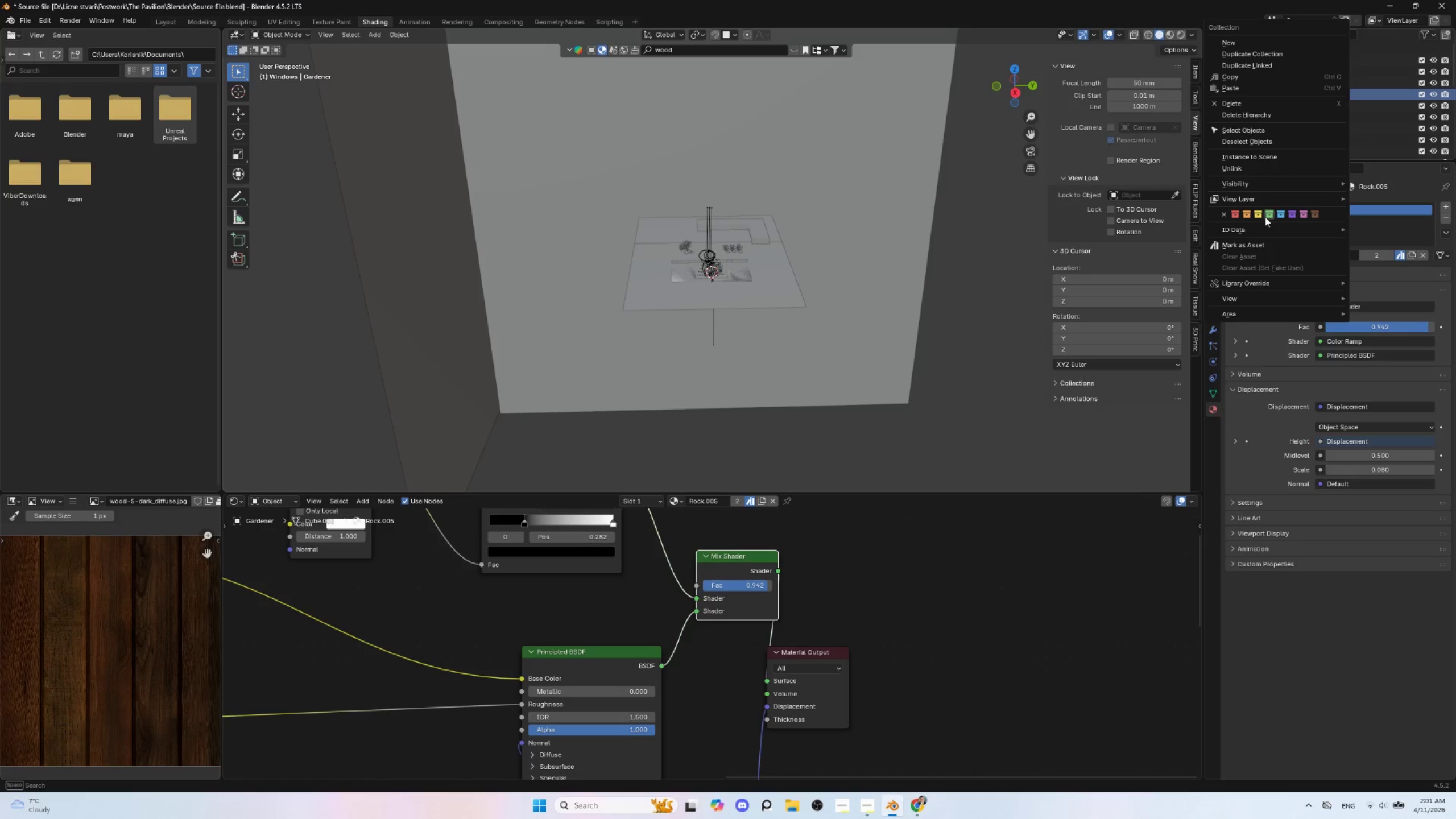 
left_click([1268, 213])
 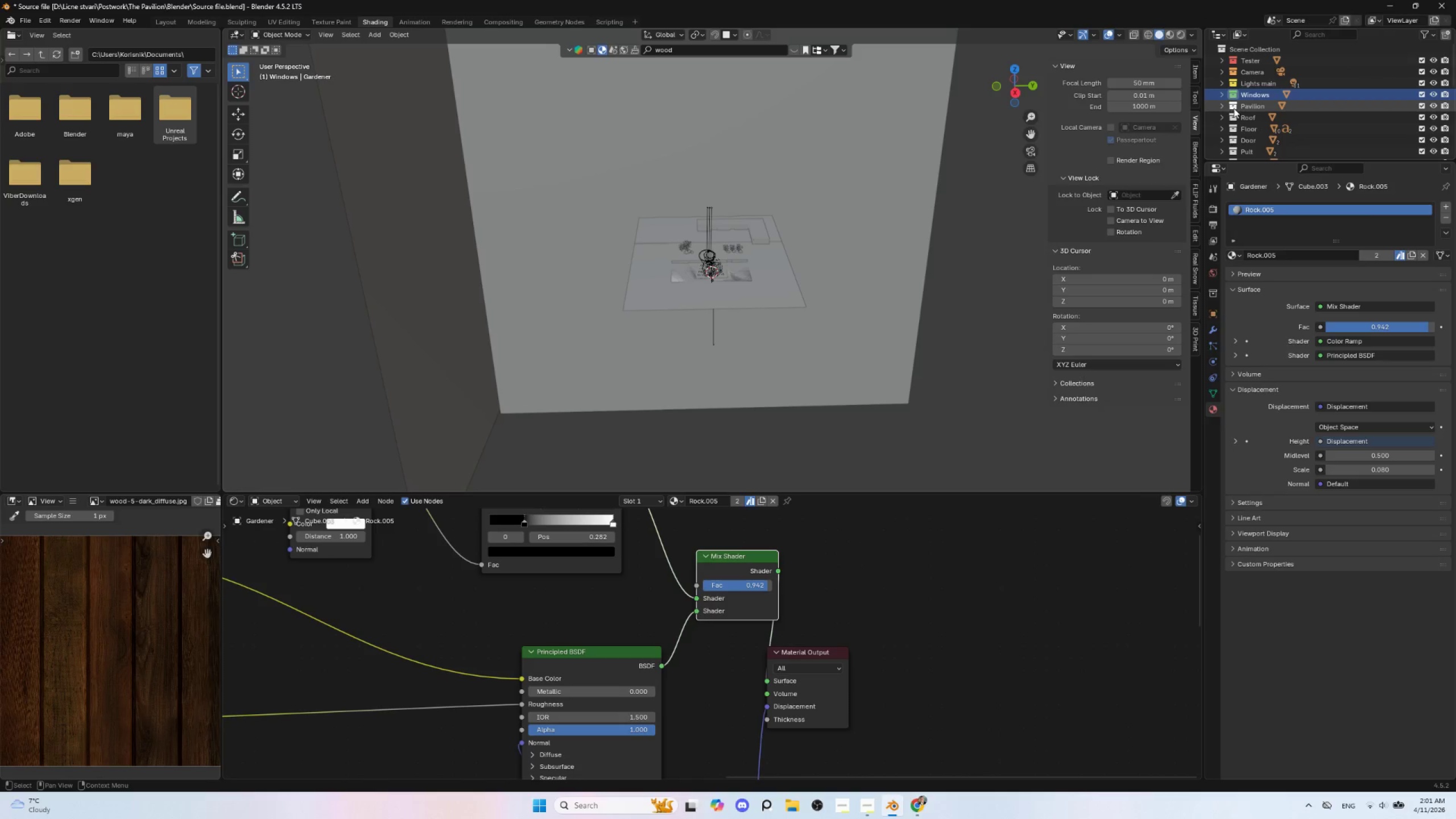 
right_click([1234, 108])
 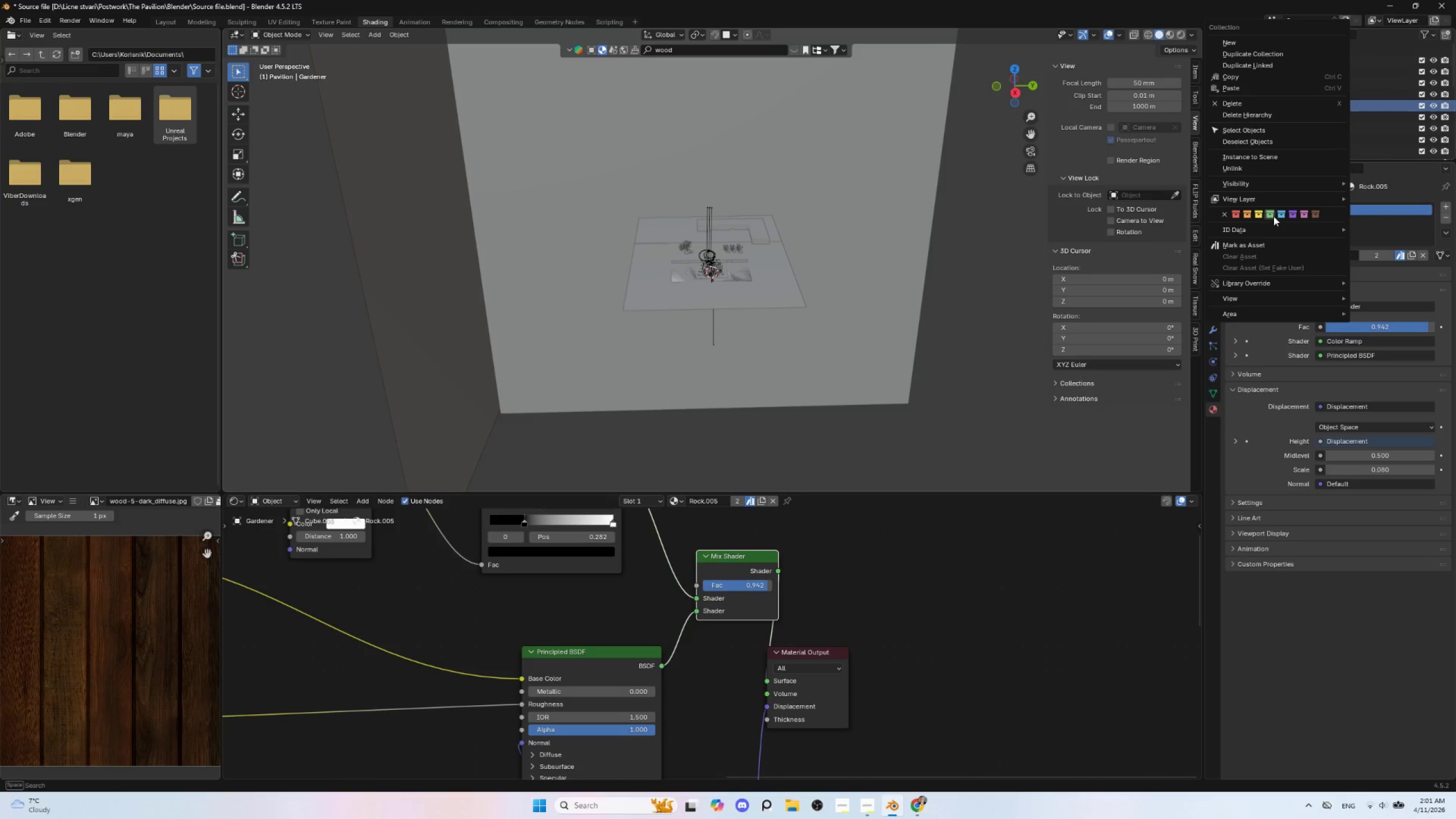 
left_click([1283, 212])
 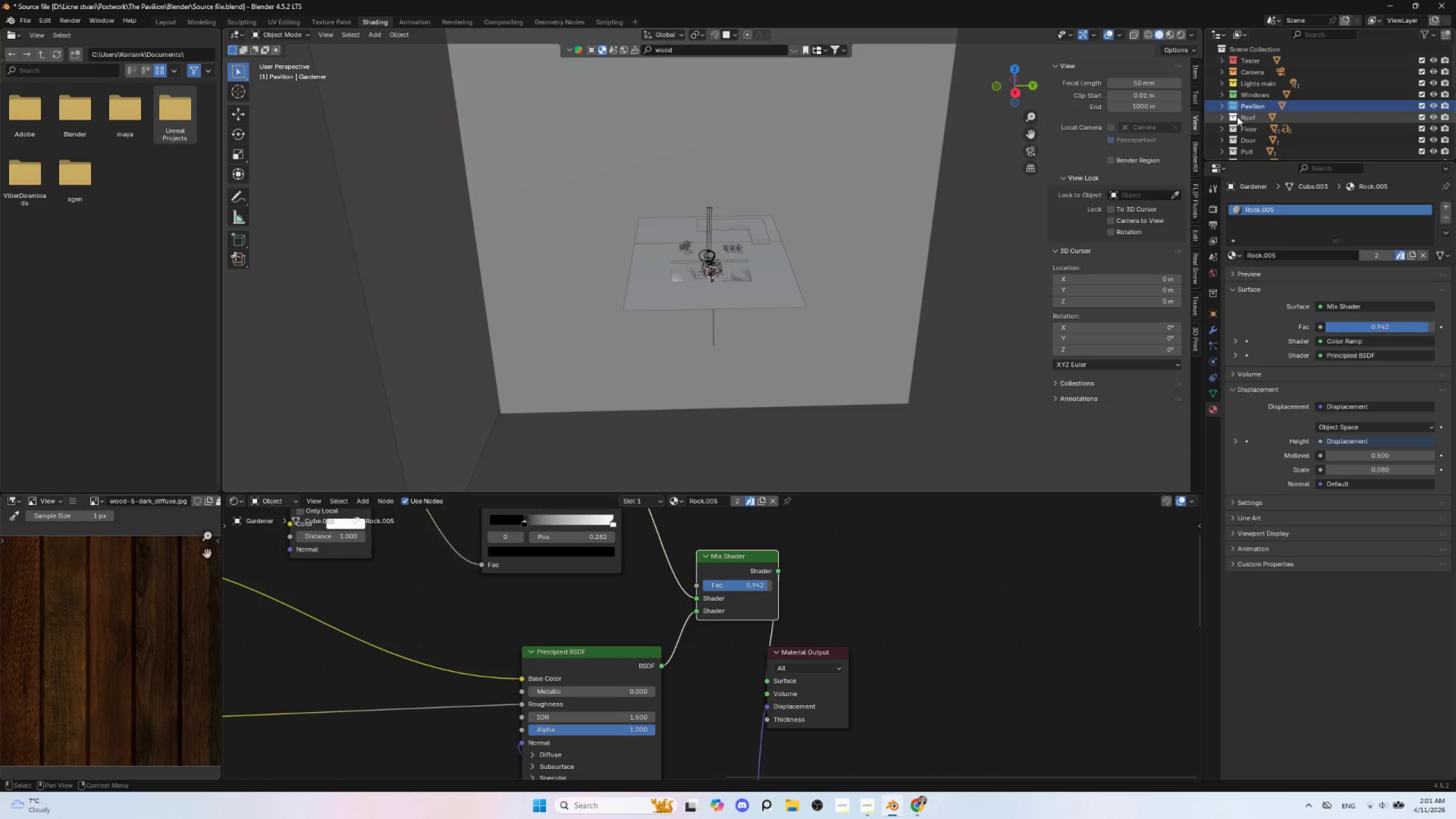 
right_click([1236, 117])
 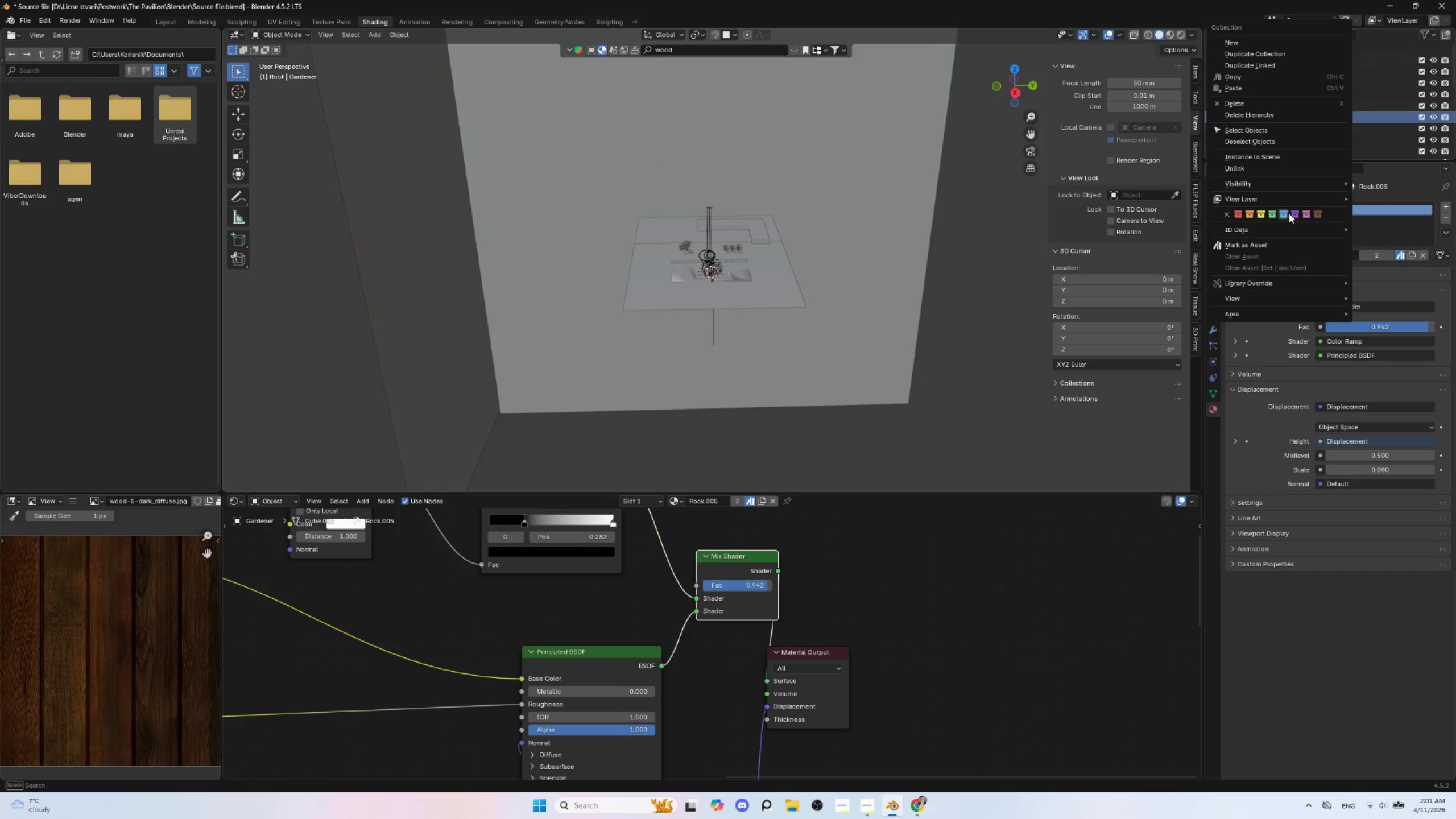 
left_click([1295, 213])
 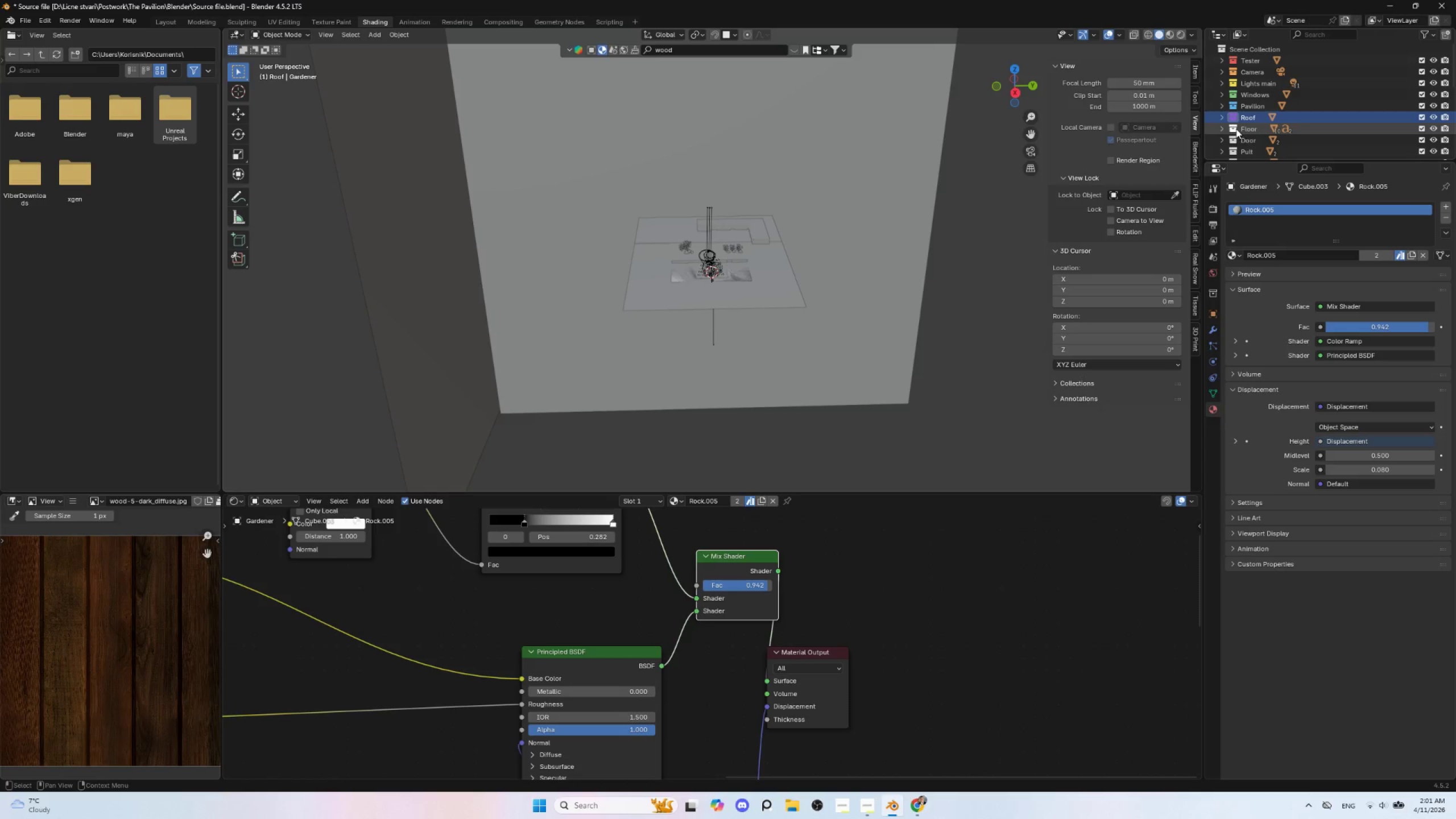 
right_click([1235, 129])
 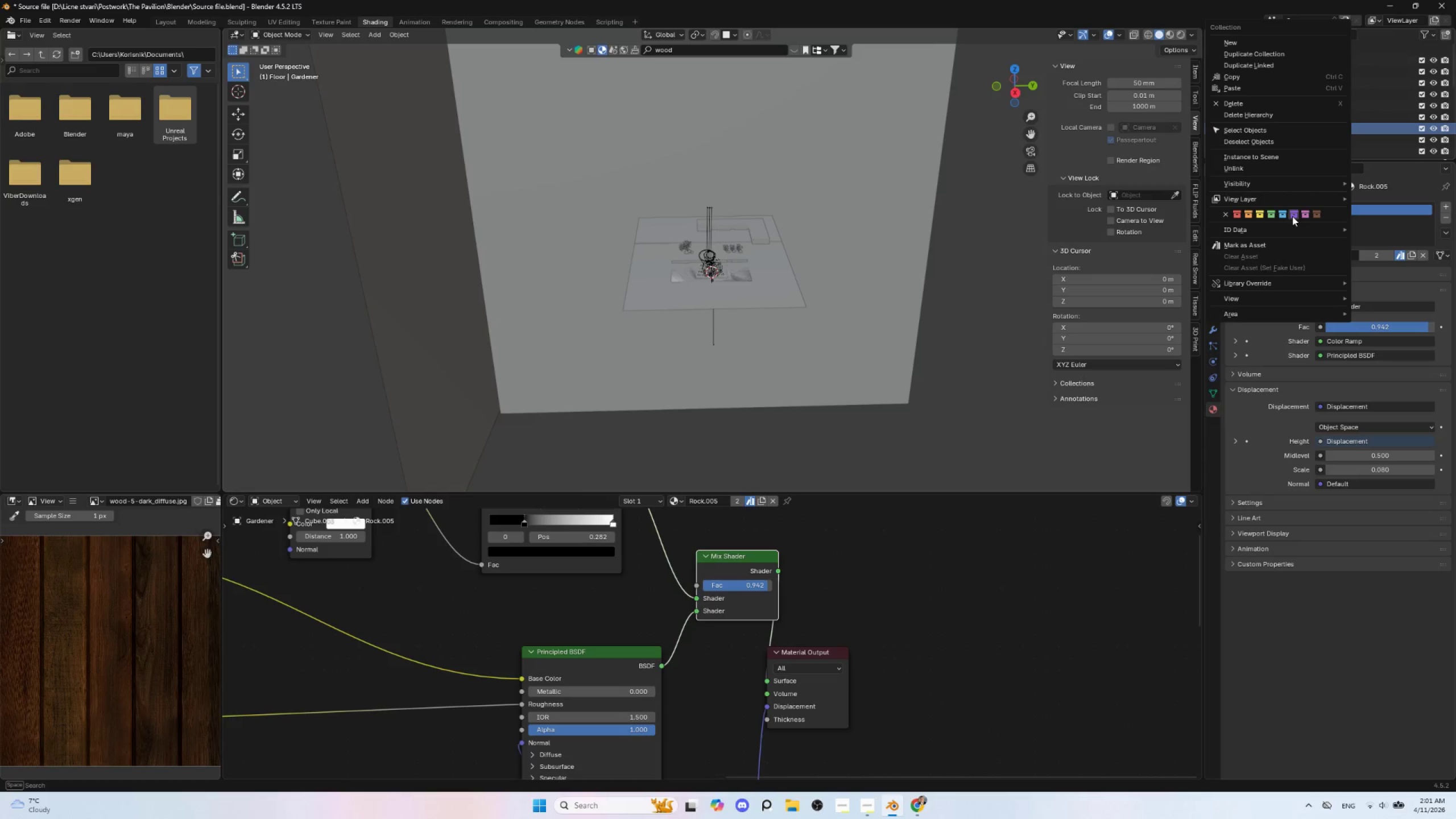 
left_click([1302, 214])
 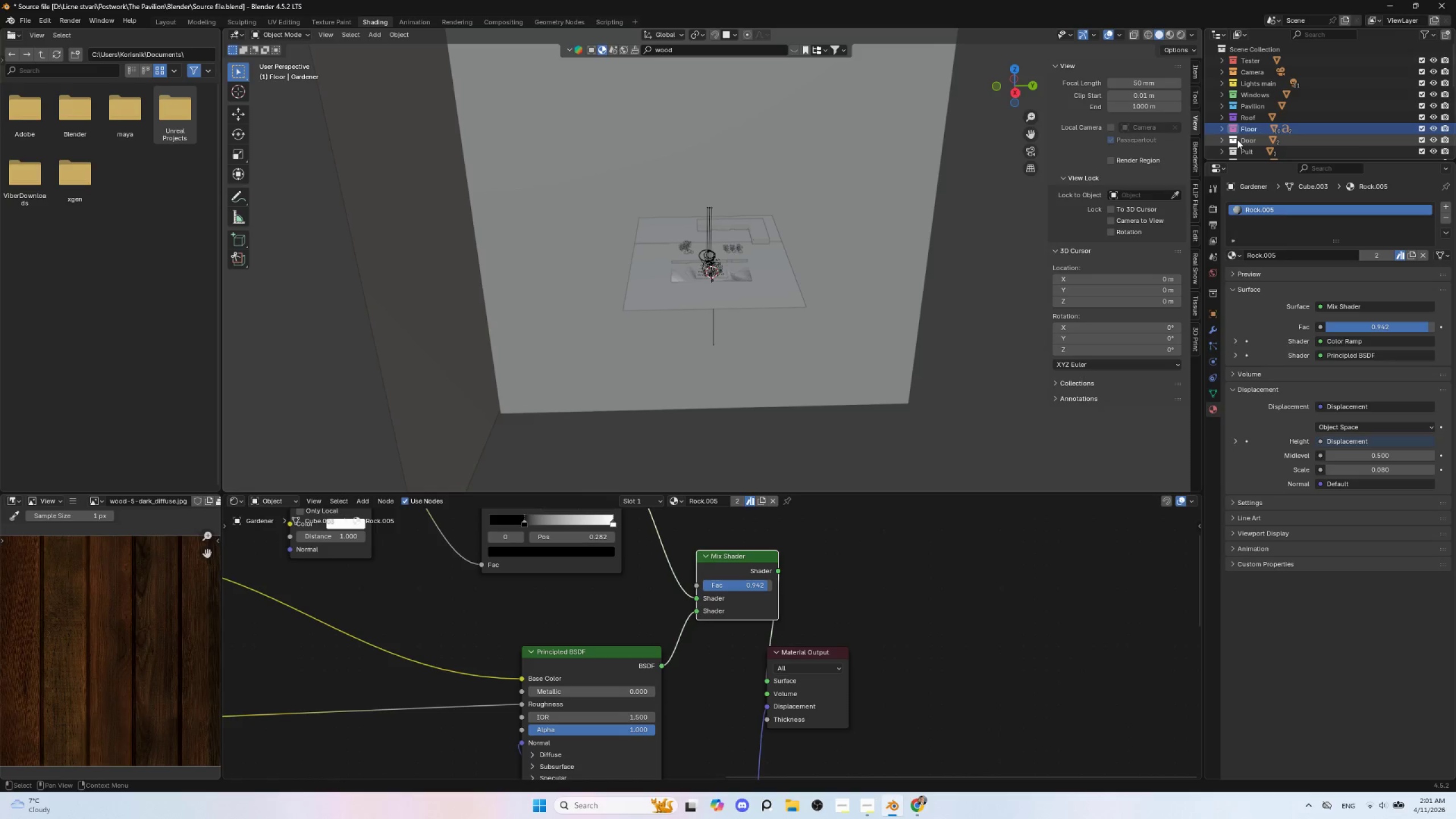 
right_click([1236, 139])
 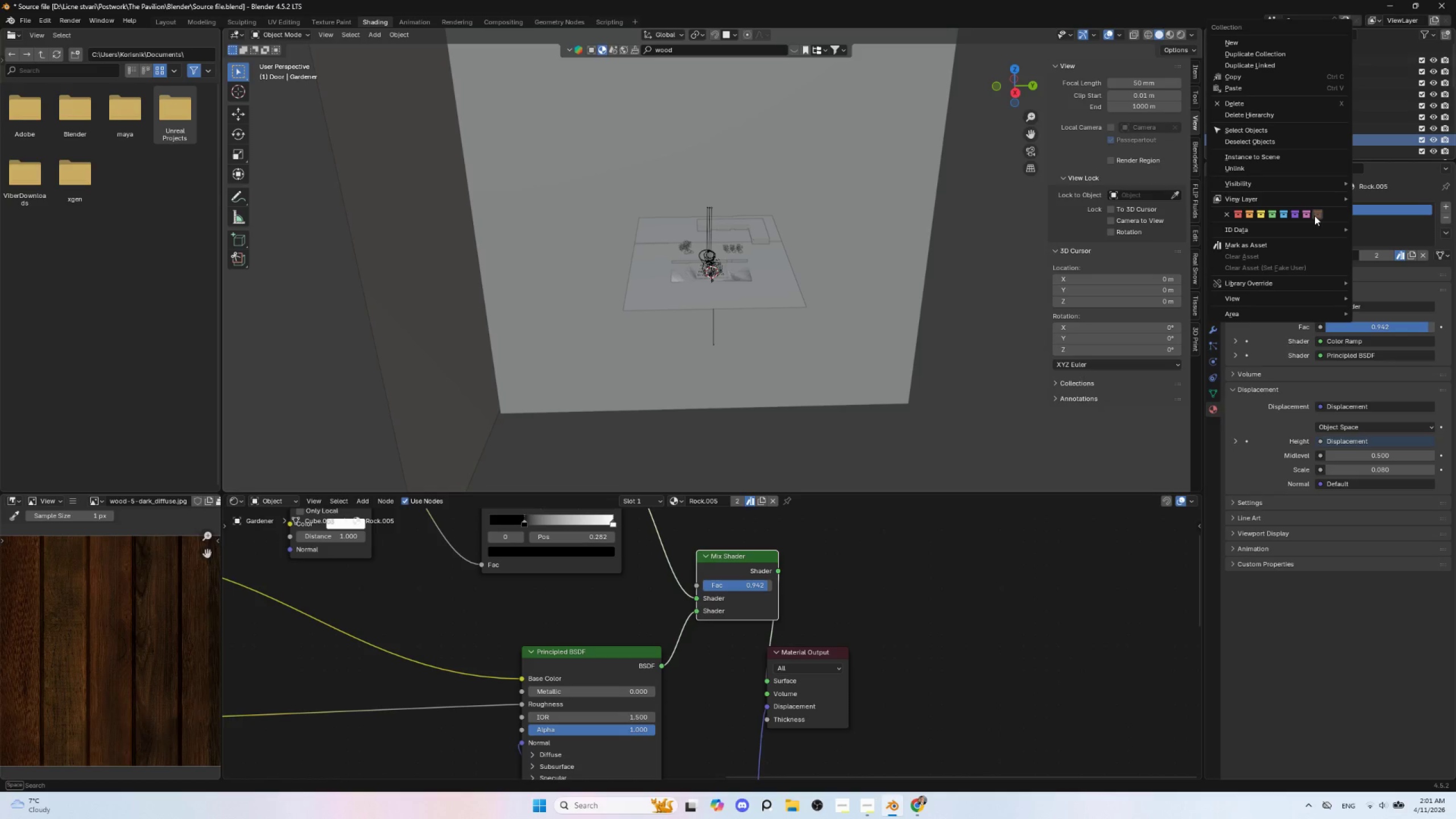 
left_click([1314, 216])
 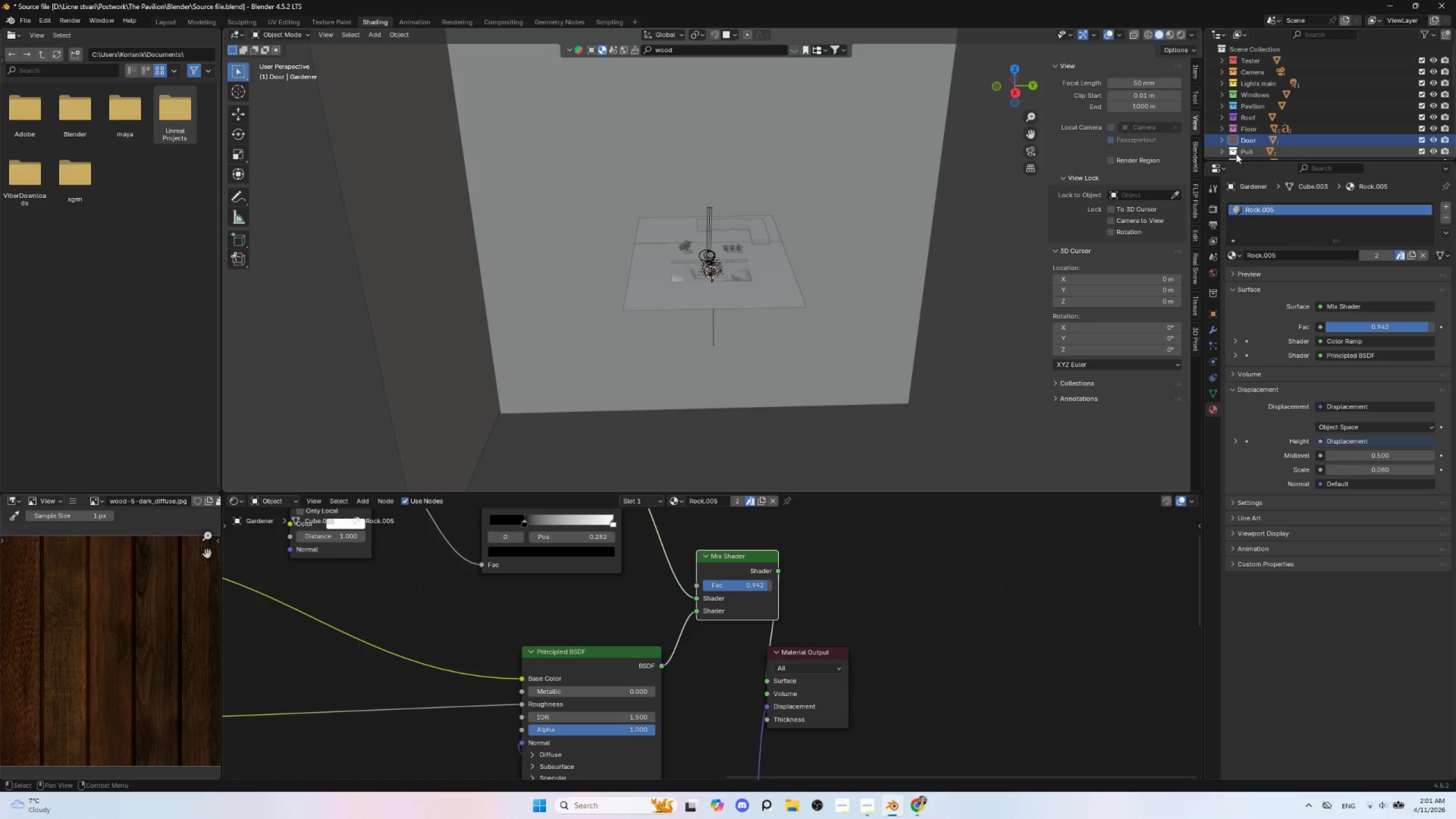 
right_click([1235, 152])
 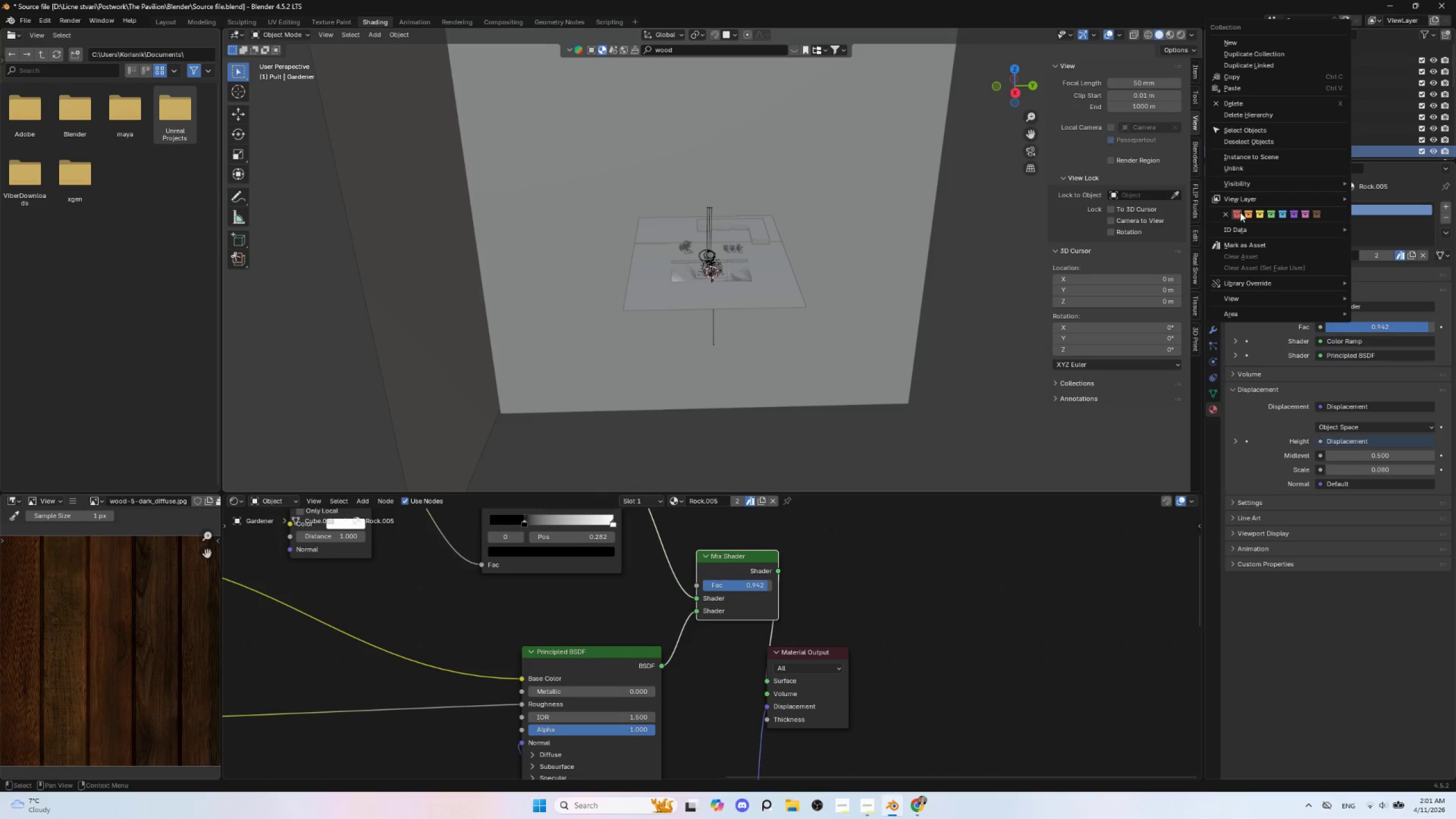 
left_click([1240, 213])
 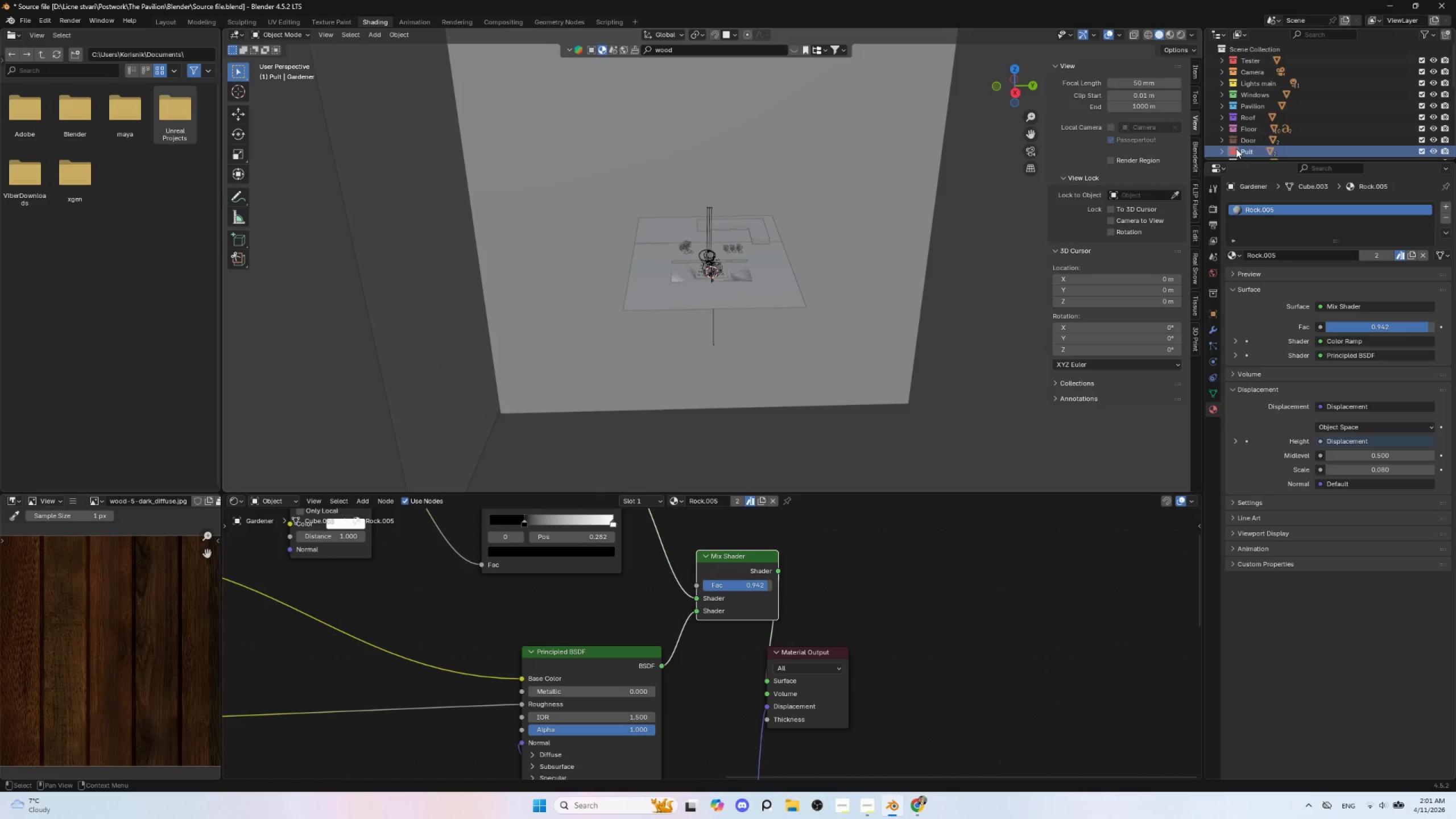 
scroll: coordinate [1236, 149], scroll_direction: down, amount: 3.0
 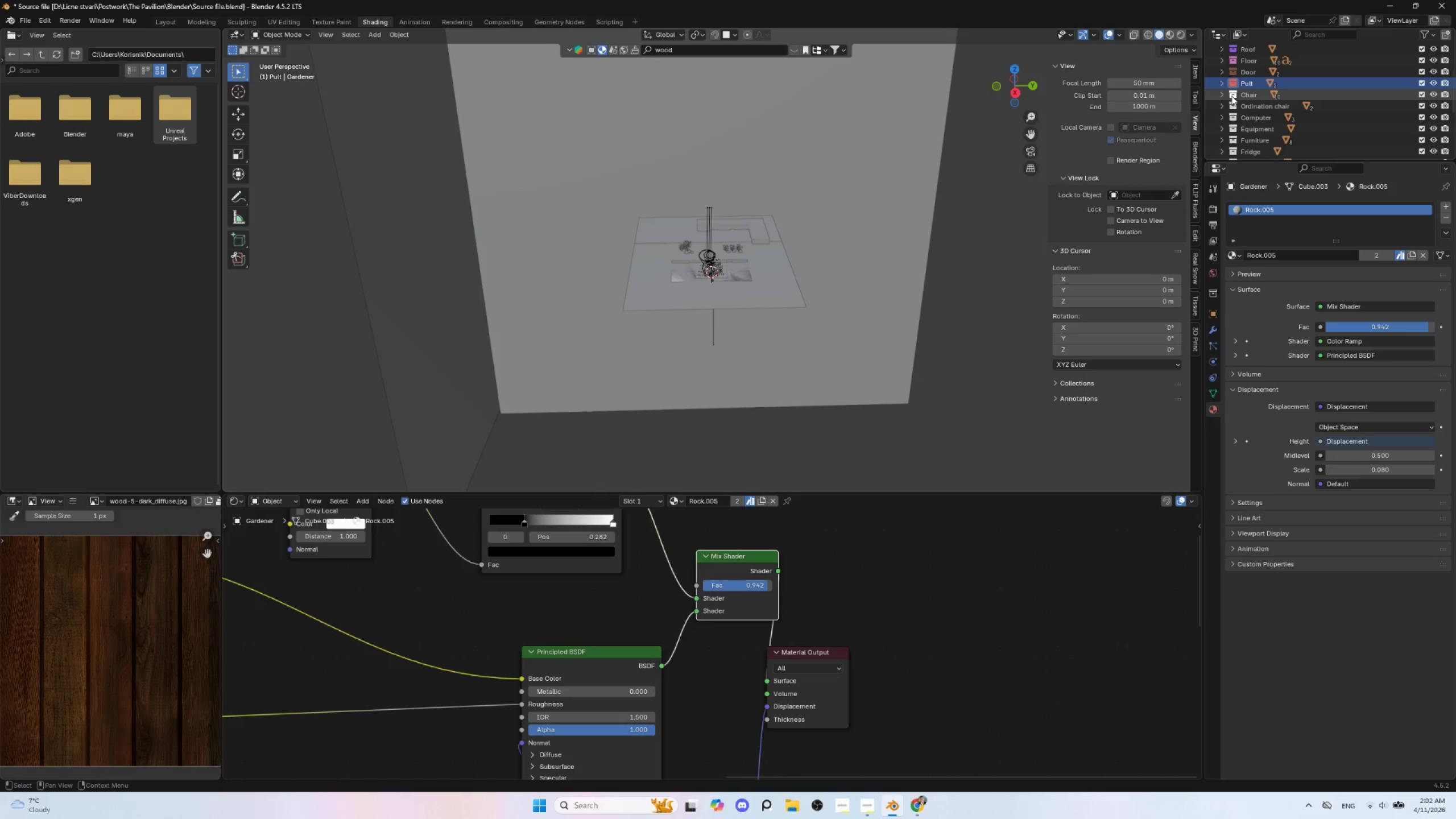 
right_click([1231, 96])
 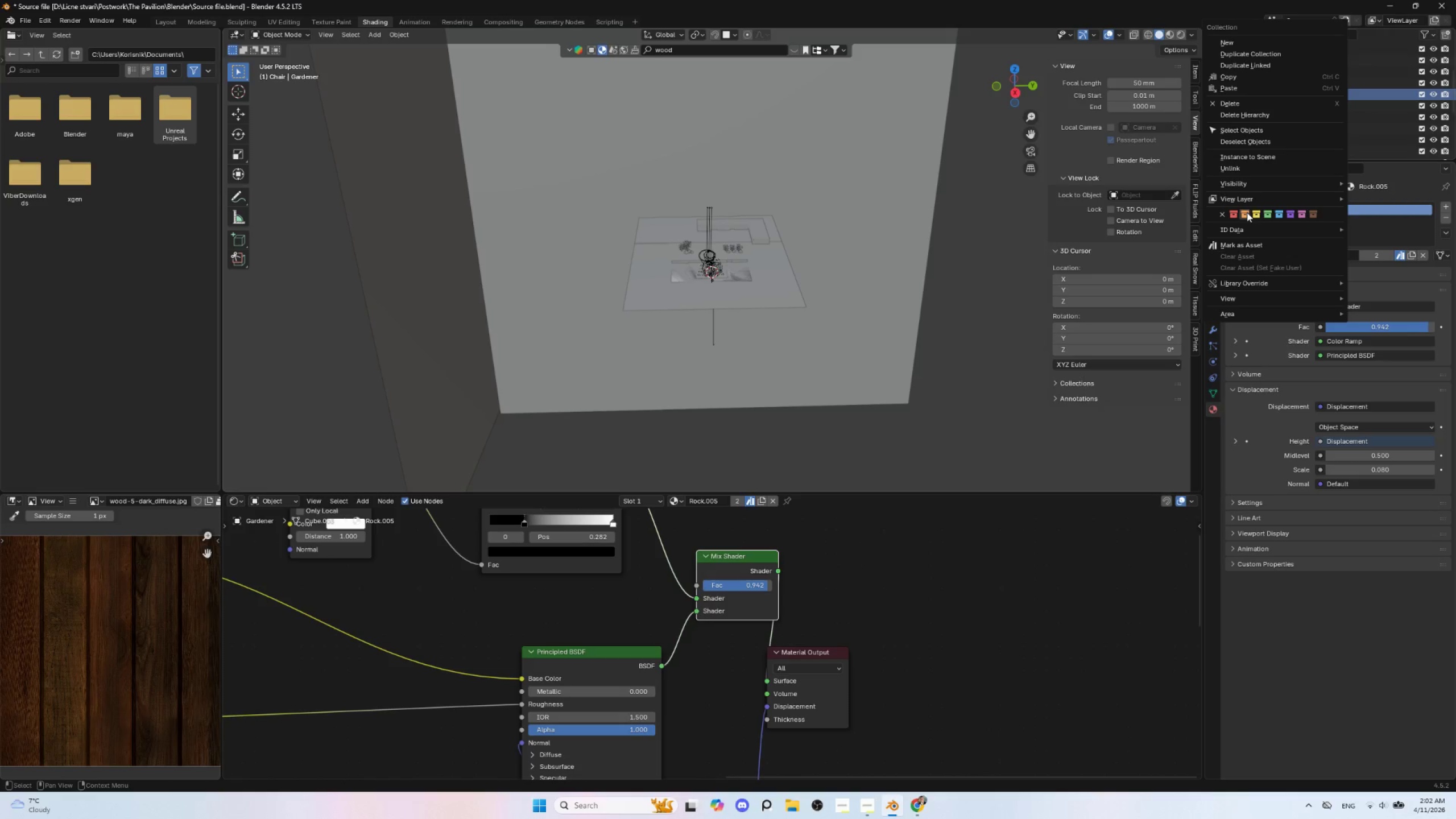 
left_click([1246, 212])
 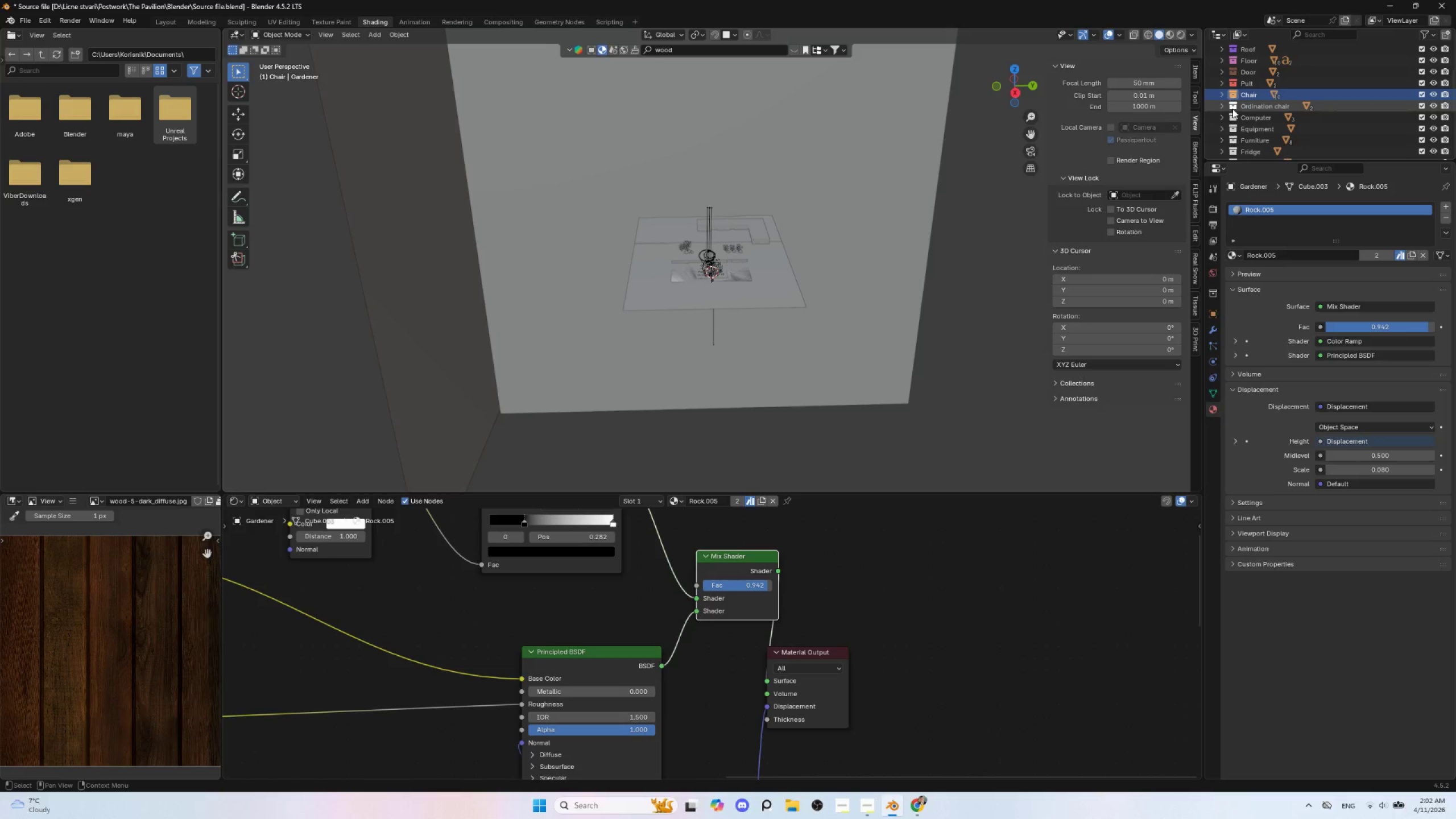 
right_click([1232, 107])
 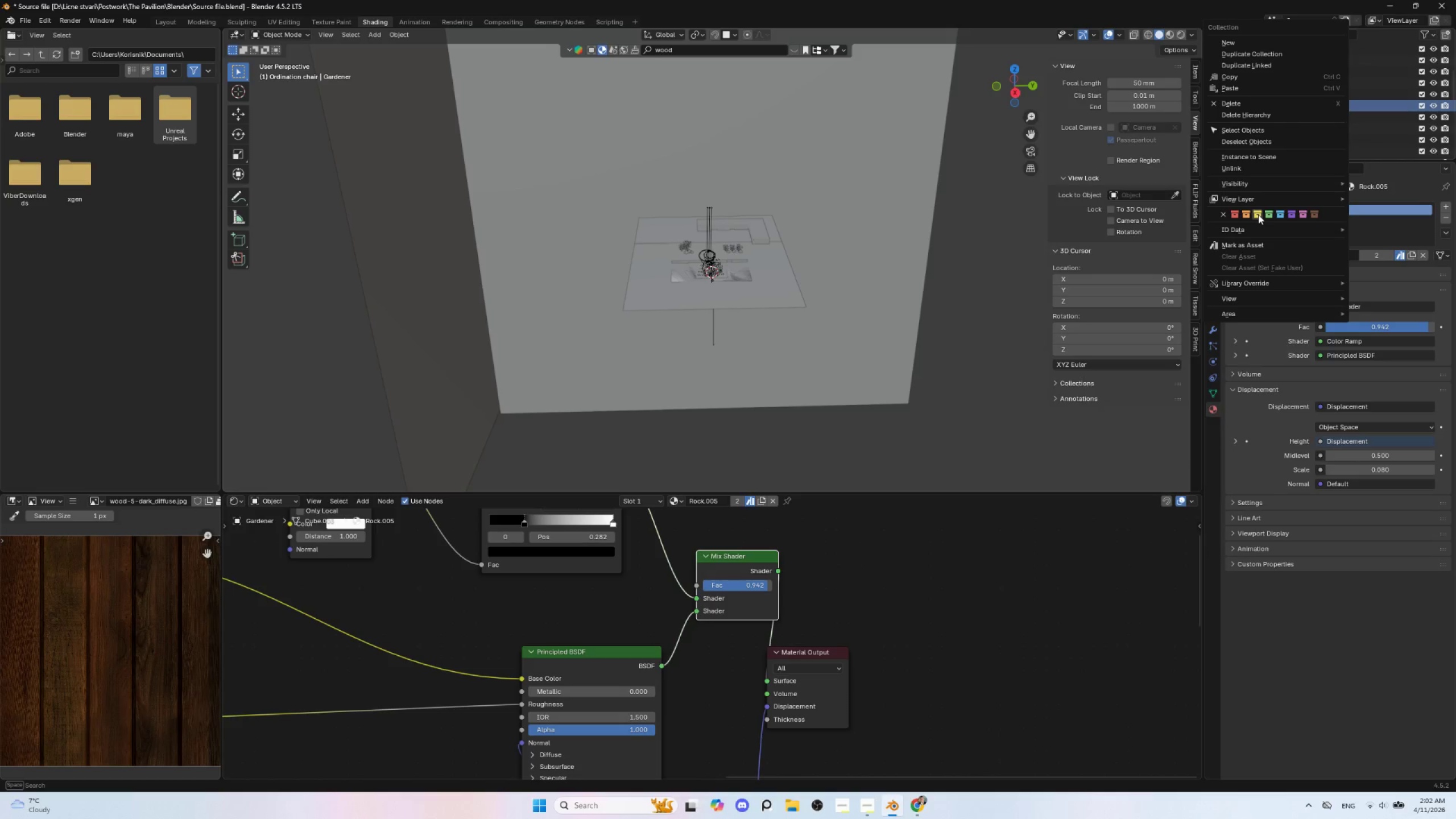 
left_click([1258, 214])
 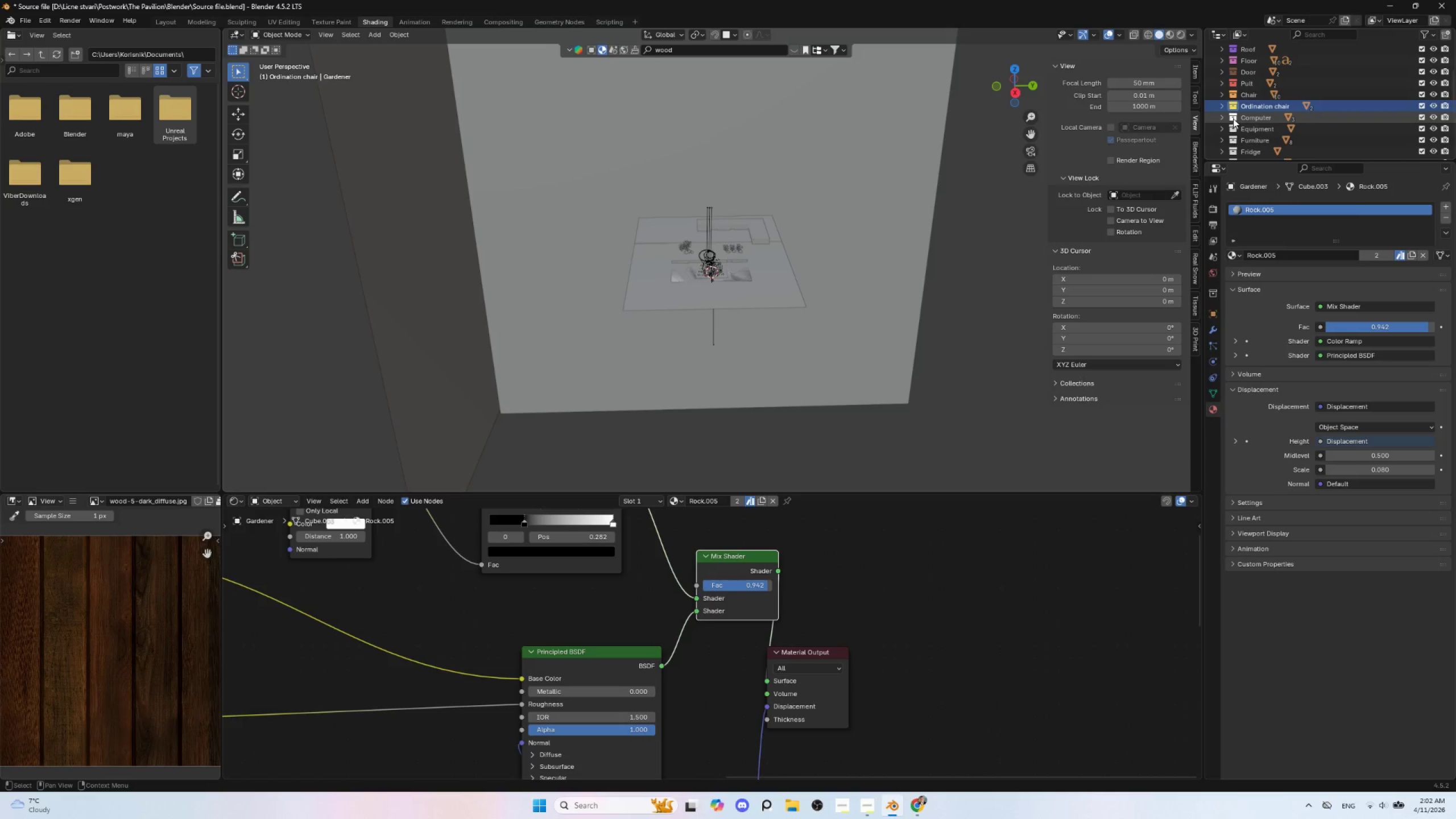 
right_click([1233, 118])
 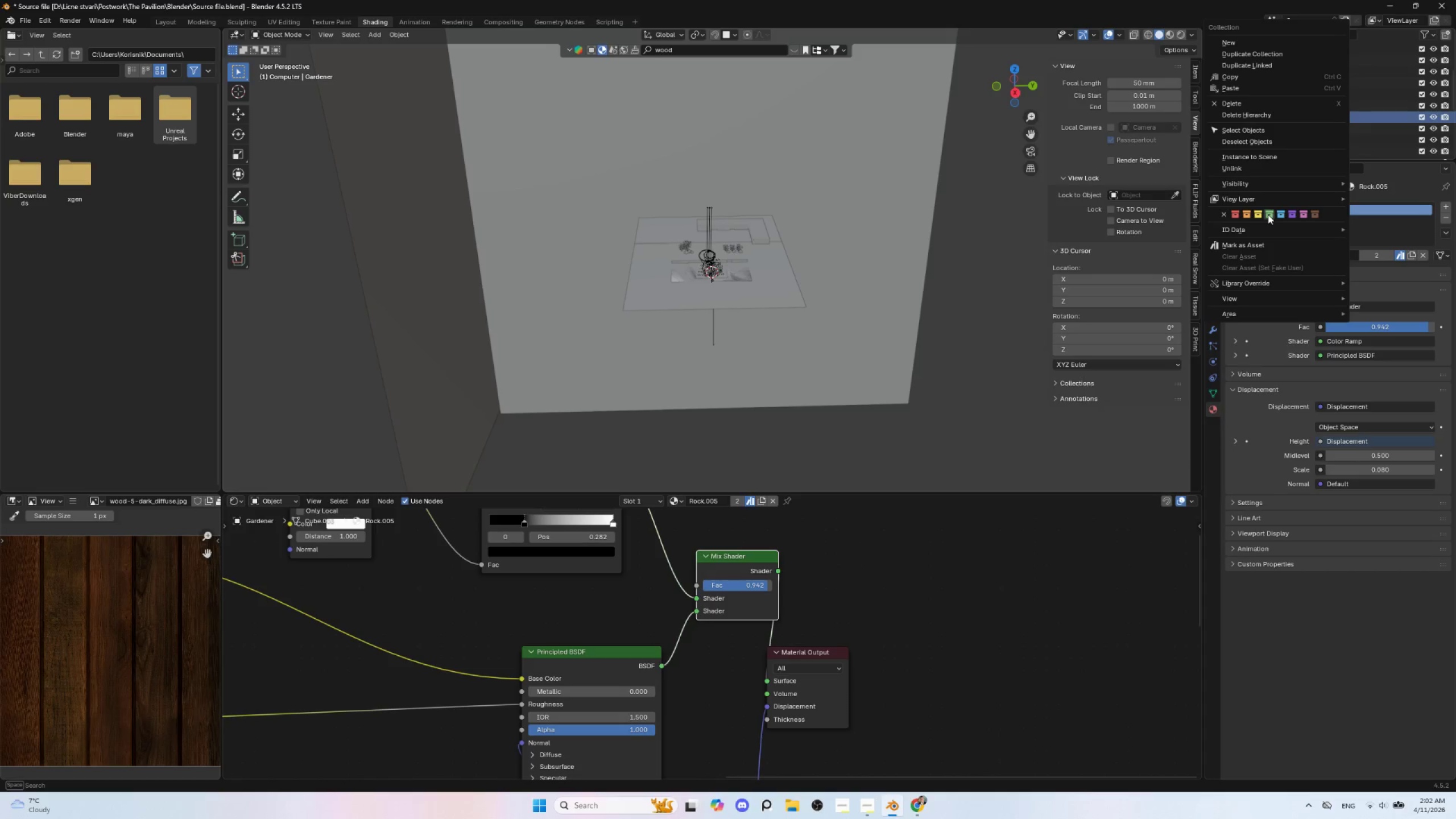 
left_click([1268, 214])
 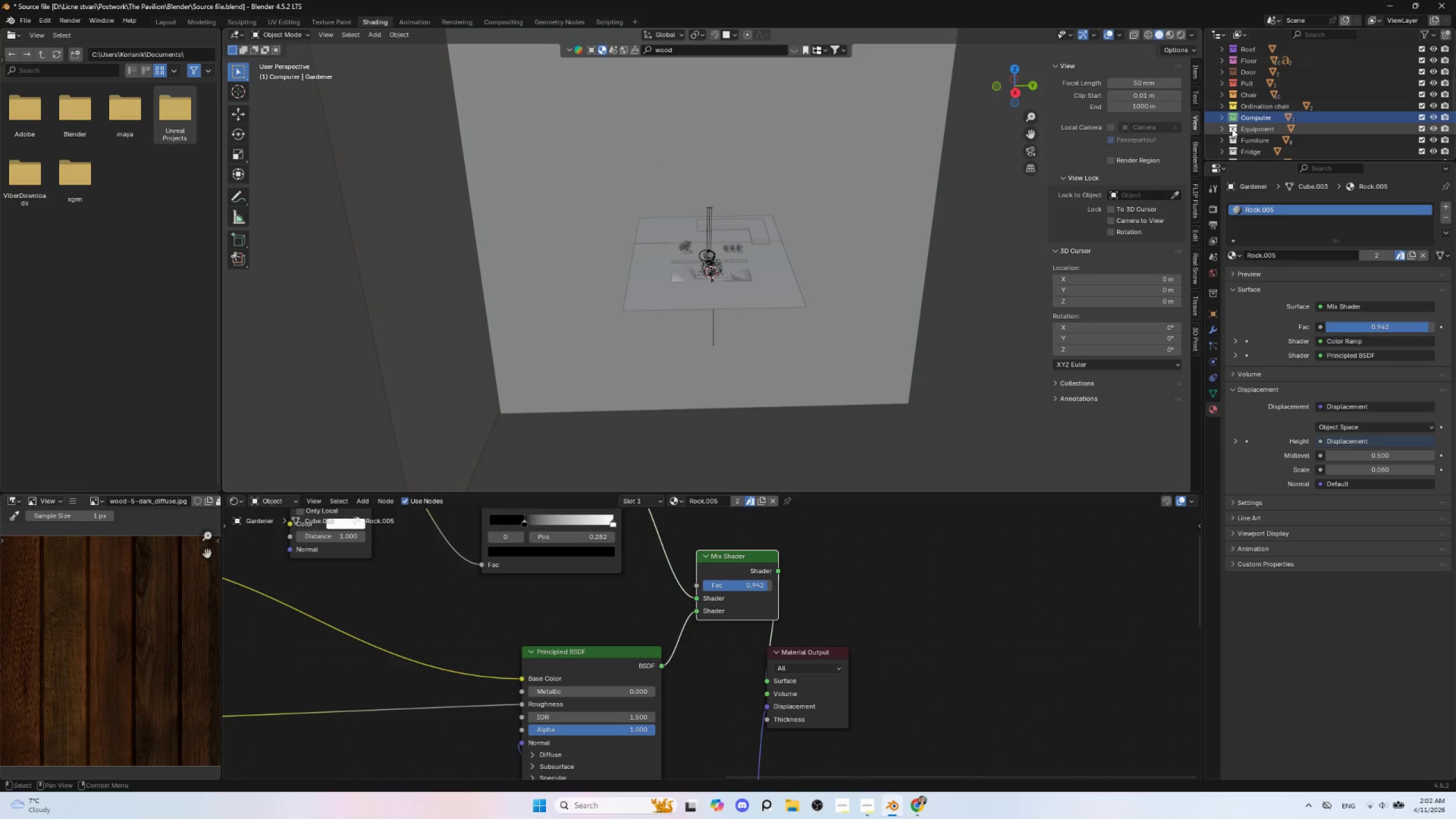 
right_click([1232, 129])
 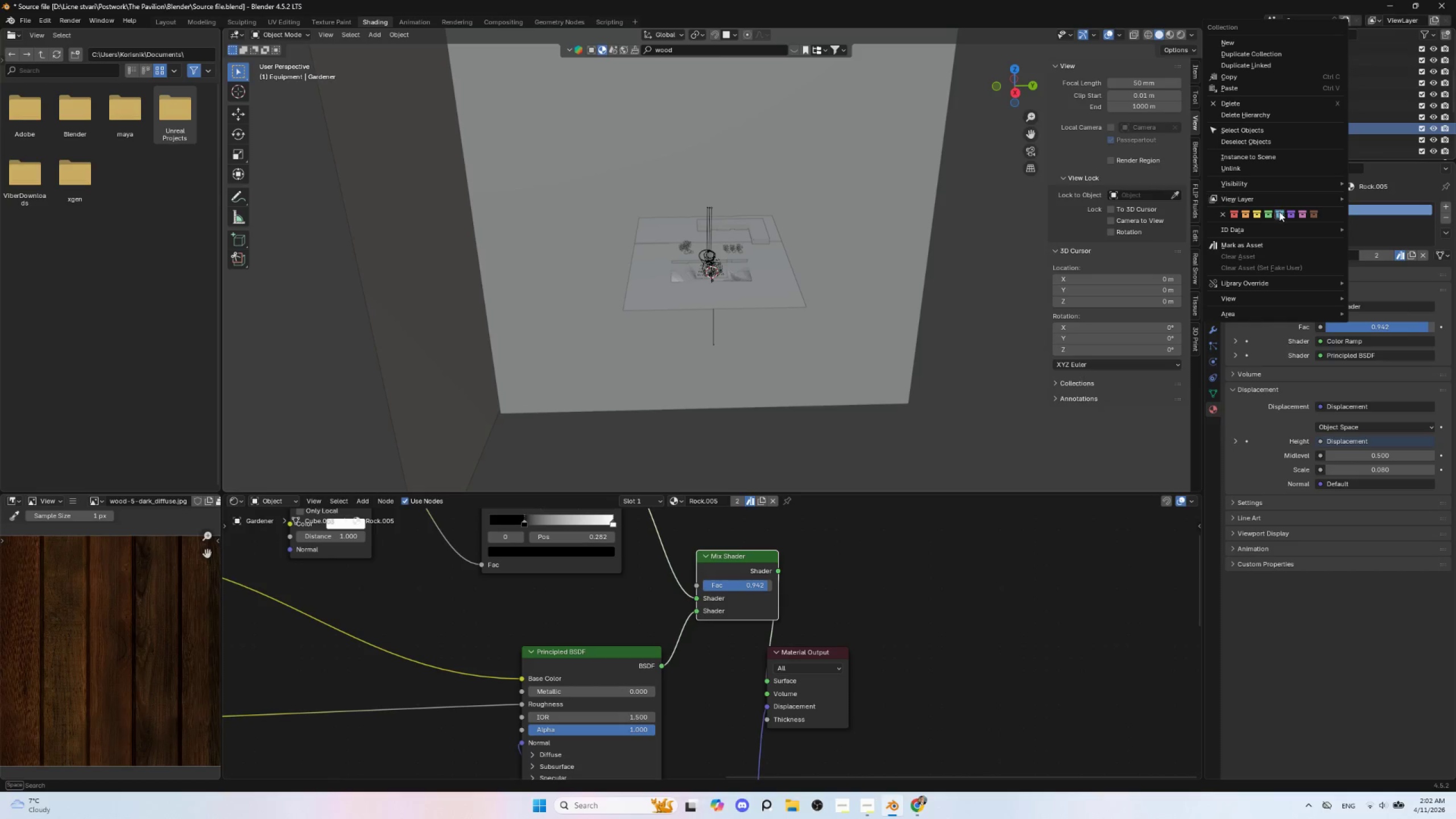 
left_click([1279, 214])
 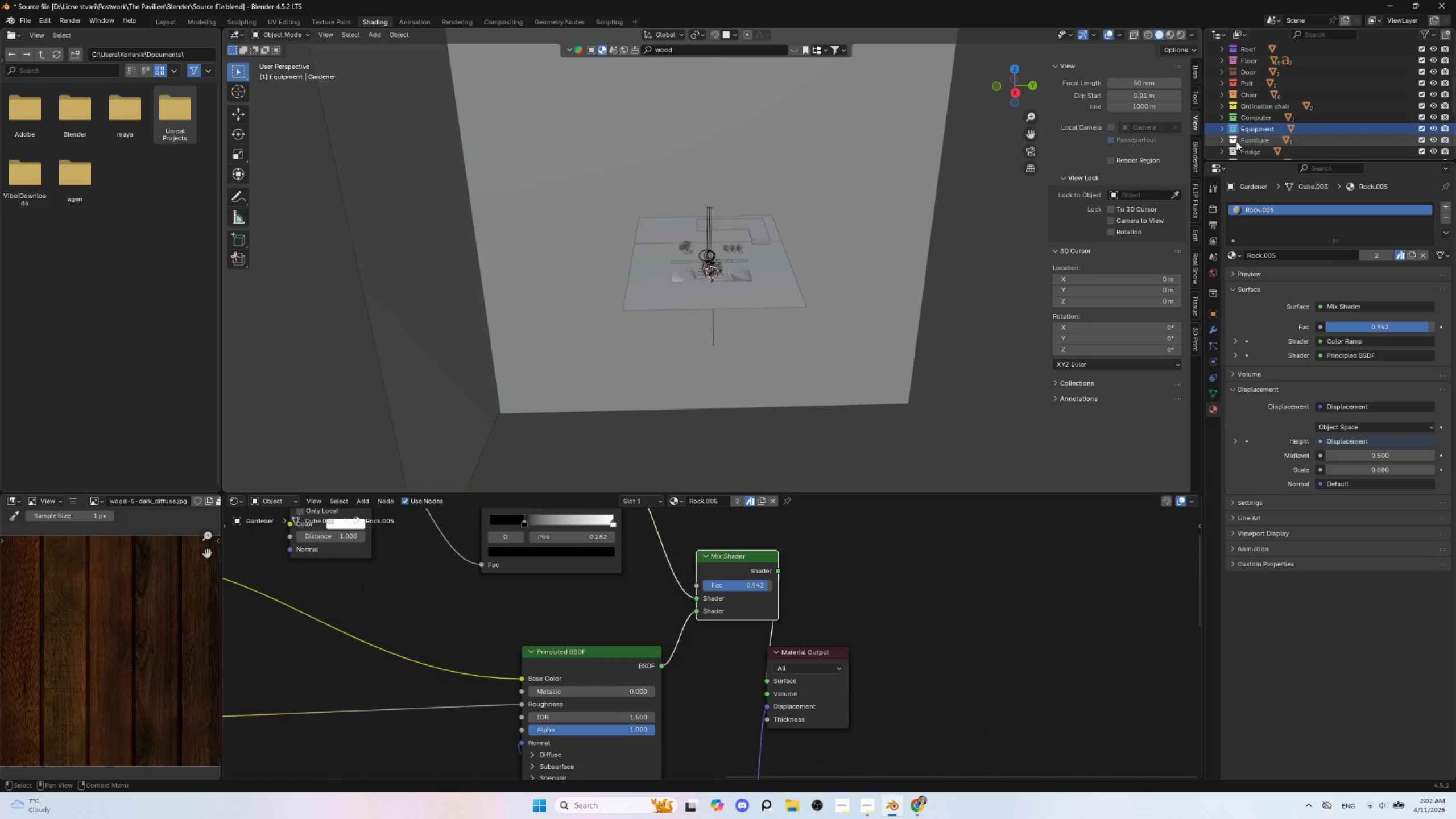 
right_click([1236, 141])
 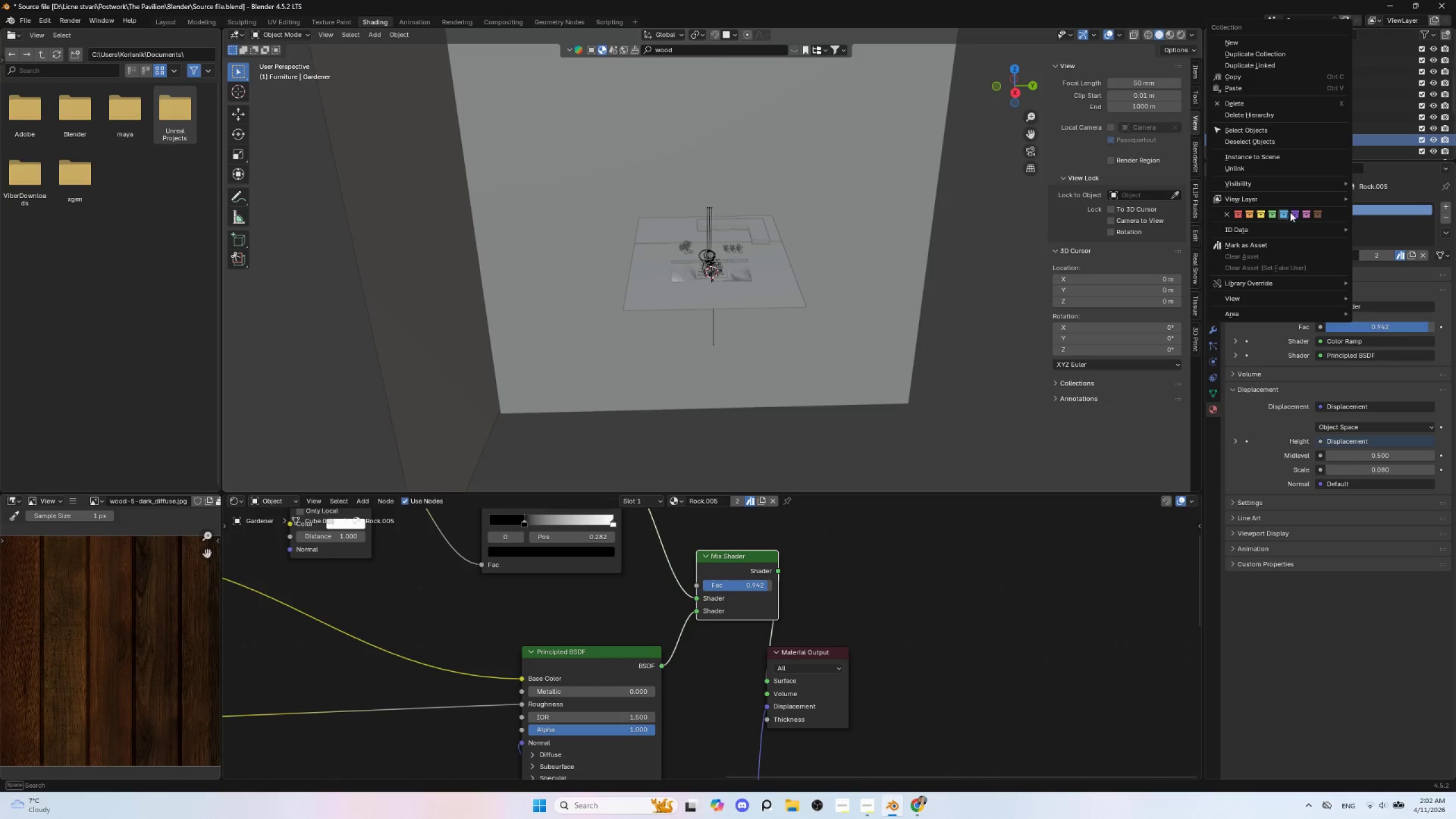 
left_click([1293, 214])
 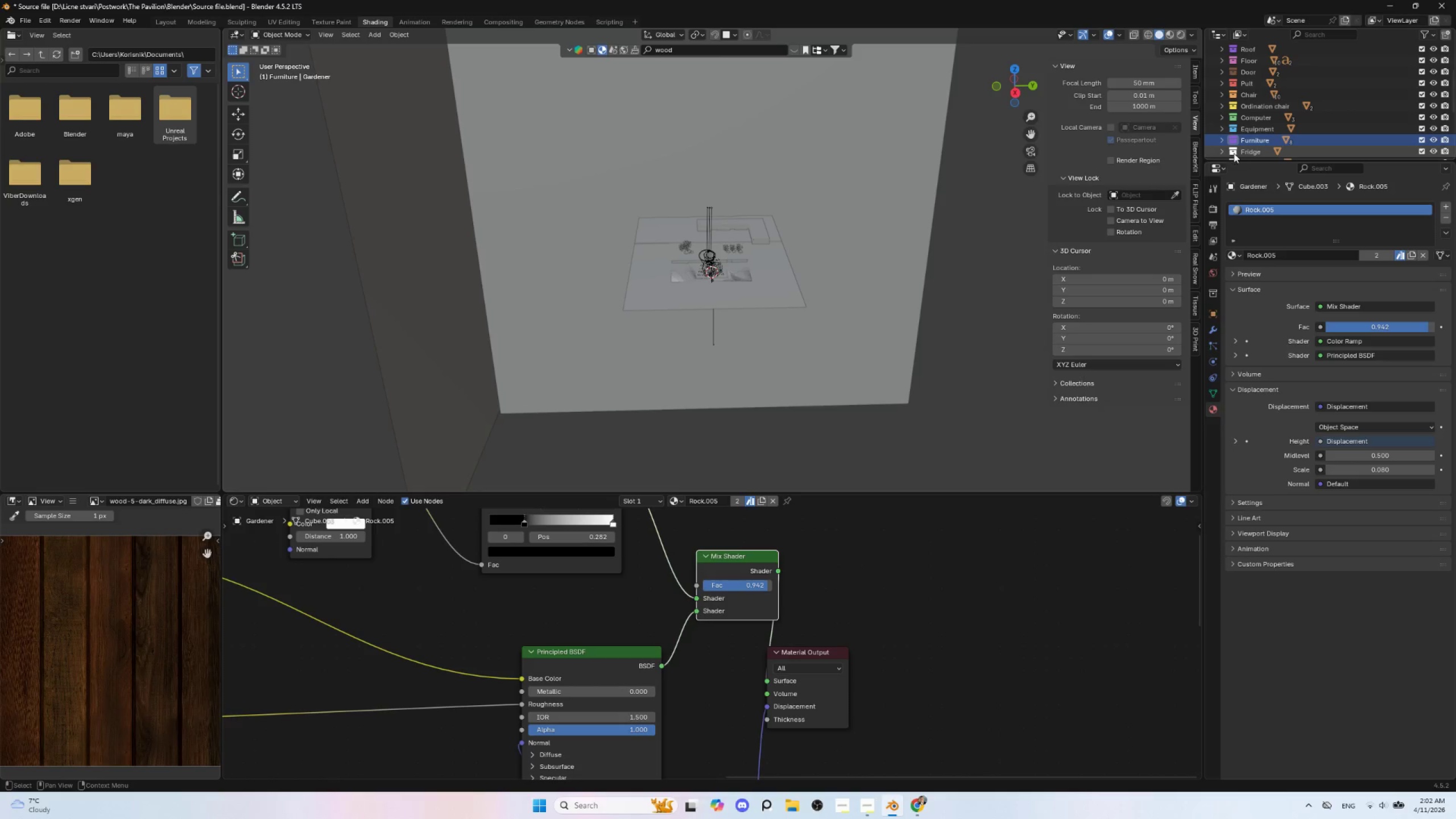 
right_click([1234, 152])
 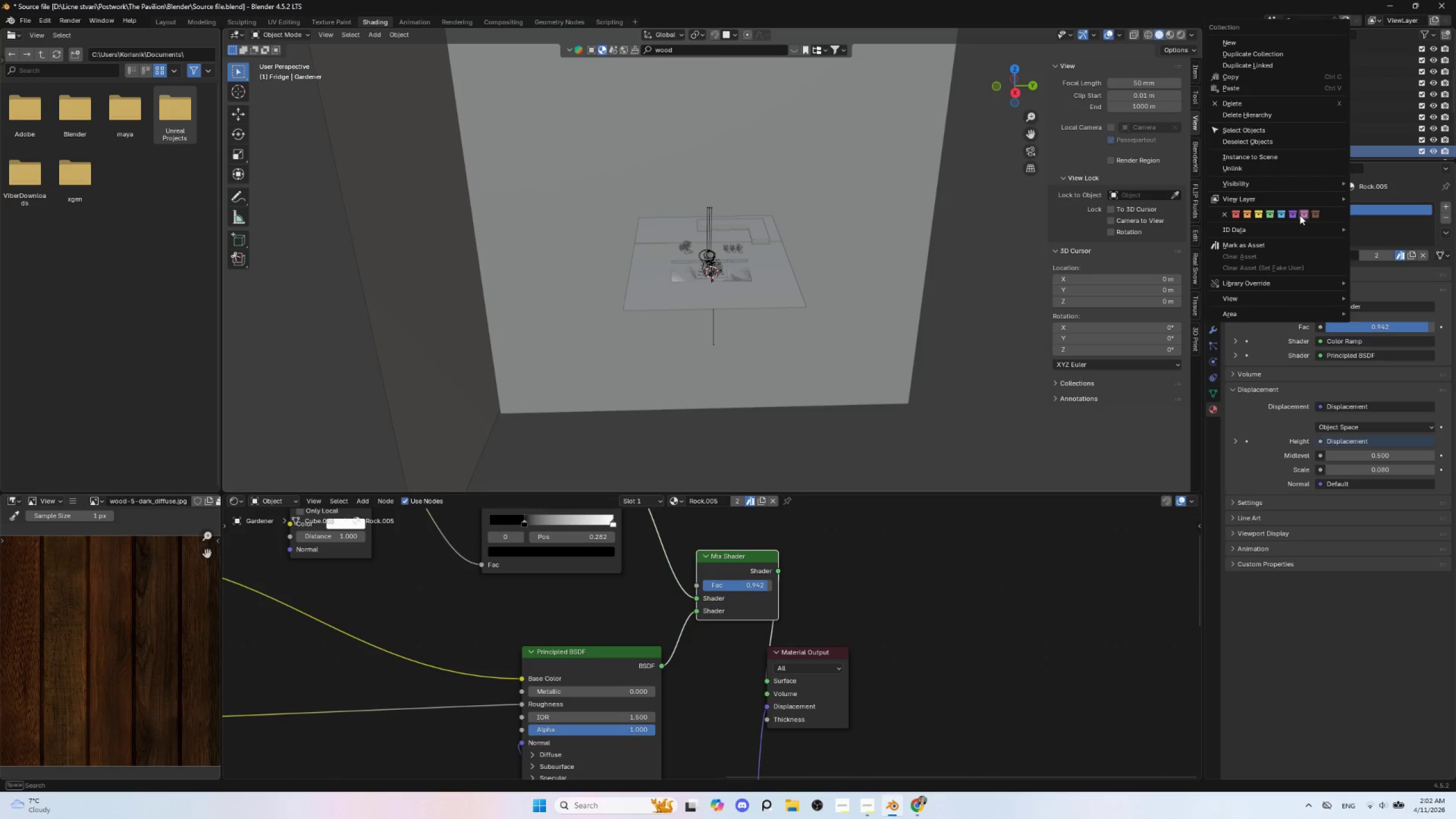 
left_click([1301, 215])
 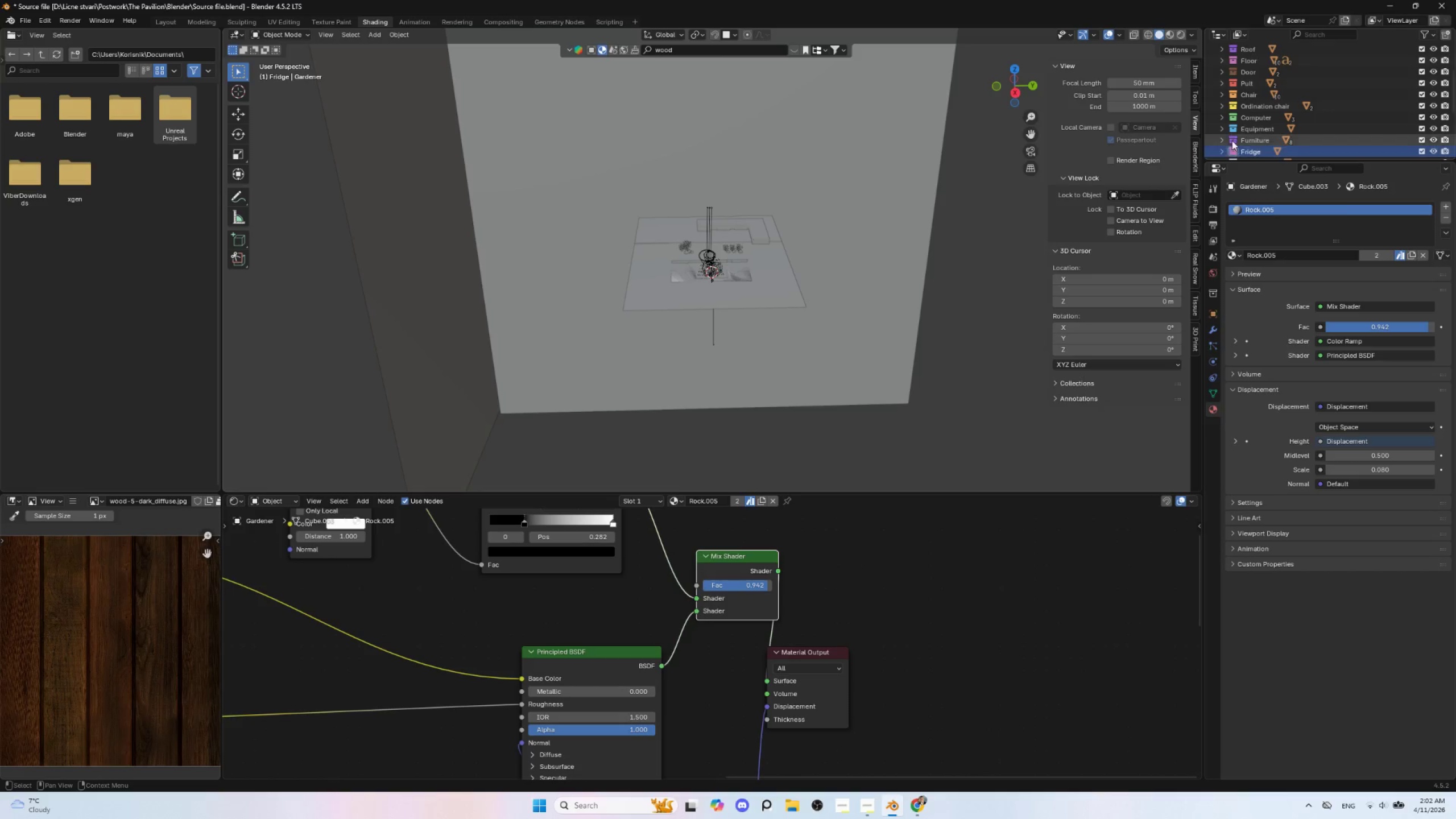 
scroll: coordinate [1231, 135], scroll_direction: down, amount: 2.0
 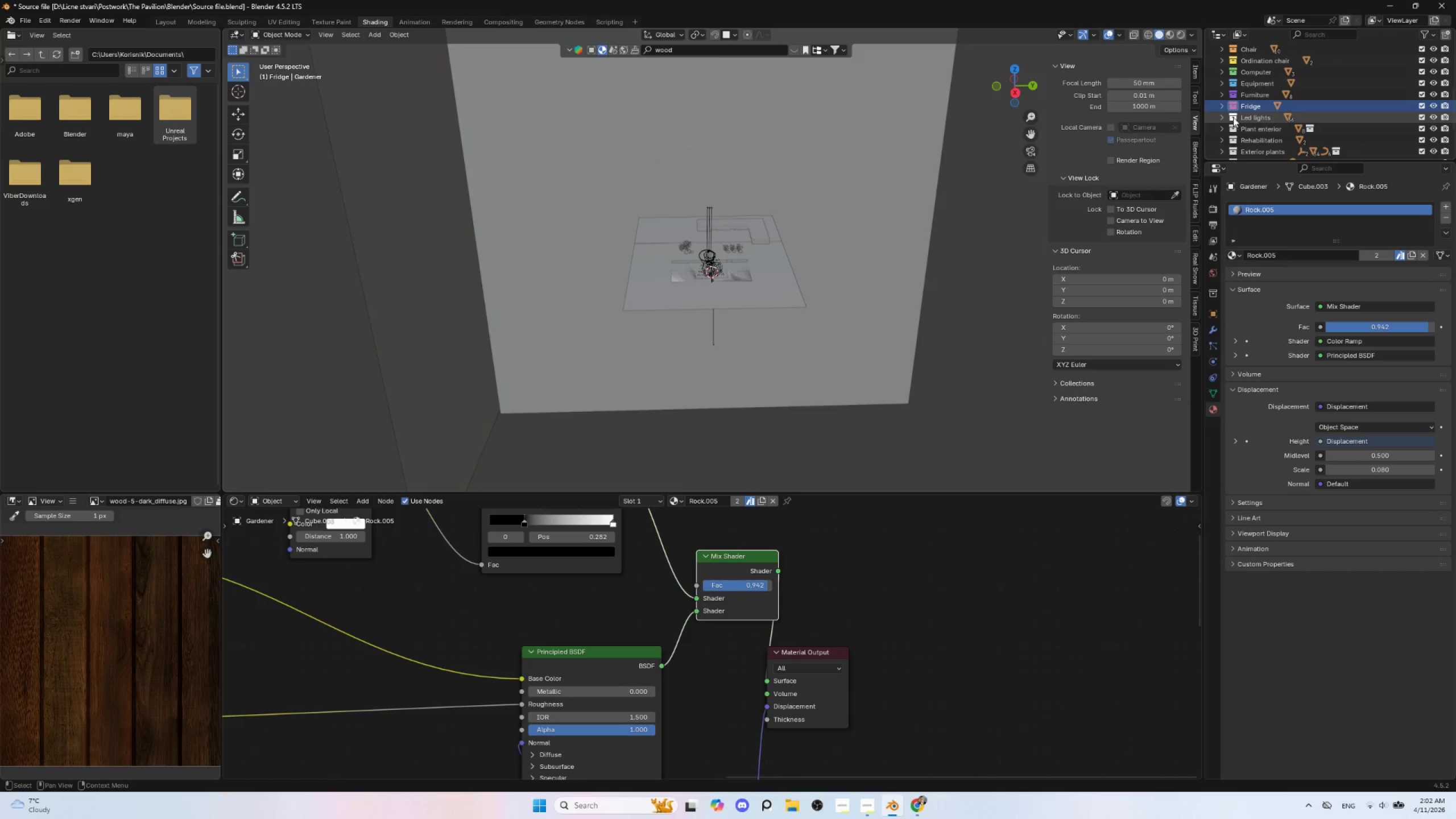 
right_click([1233, 116])
 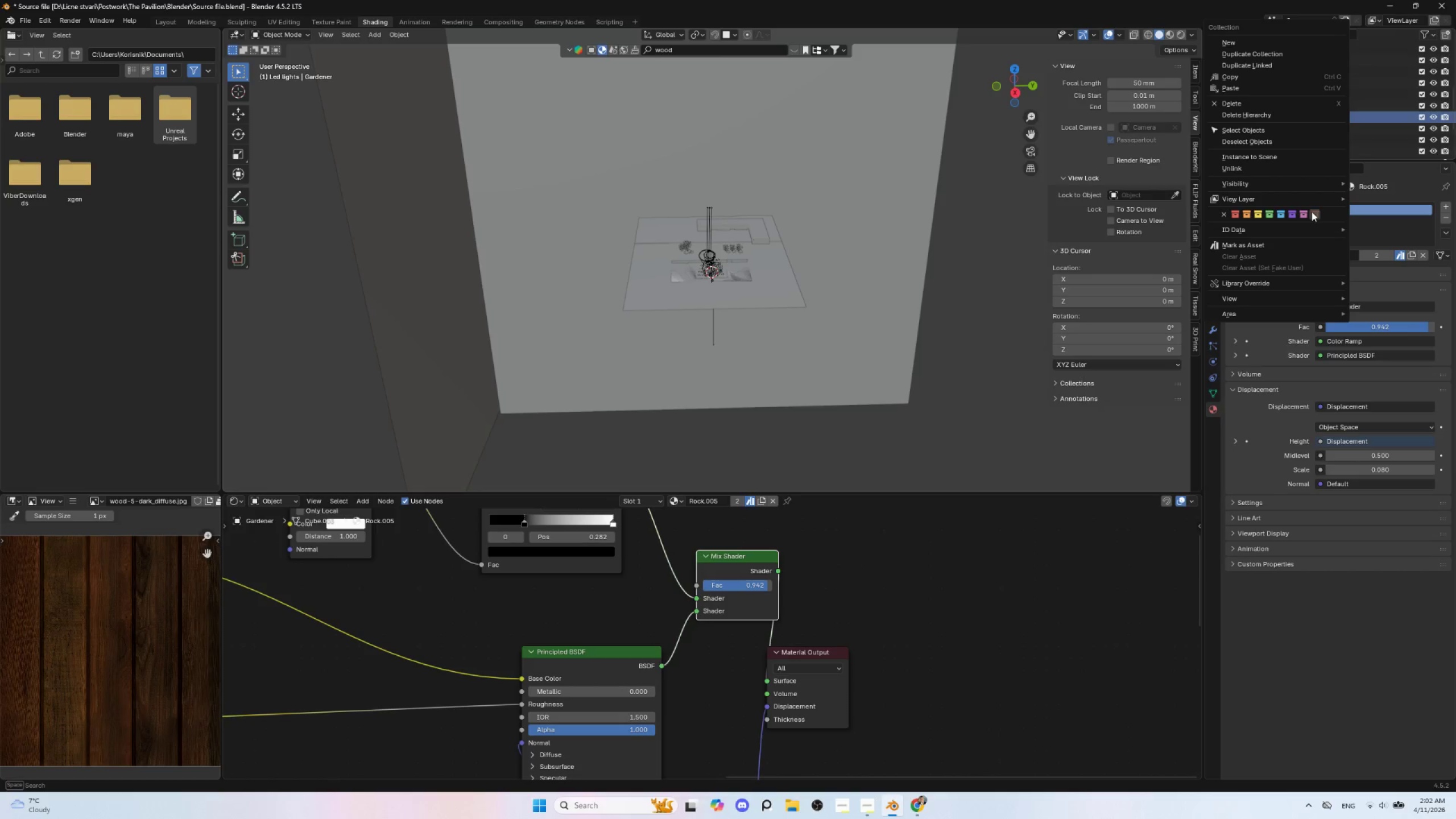 
left_click([1314, 212])
 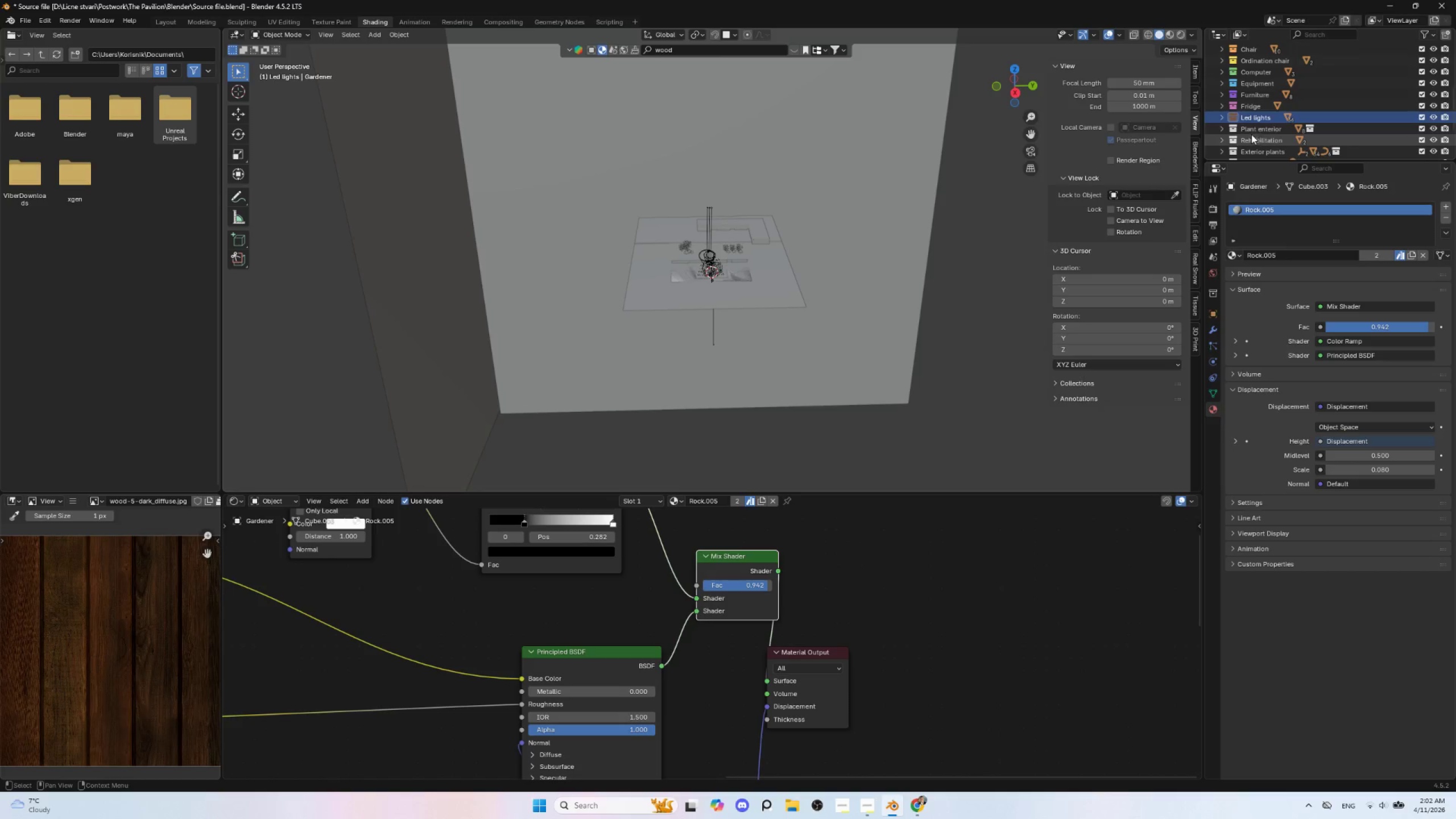 
scroll: coordinate [1249, 132], scroll_direction: down, amount: 2.0
 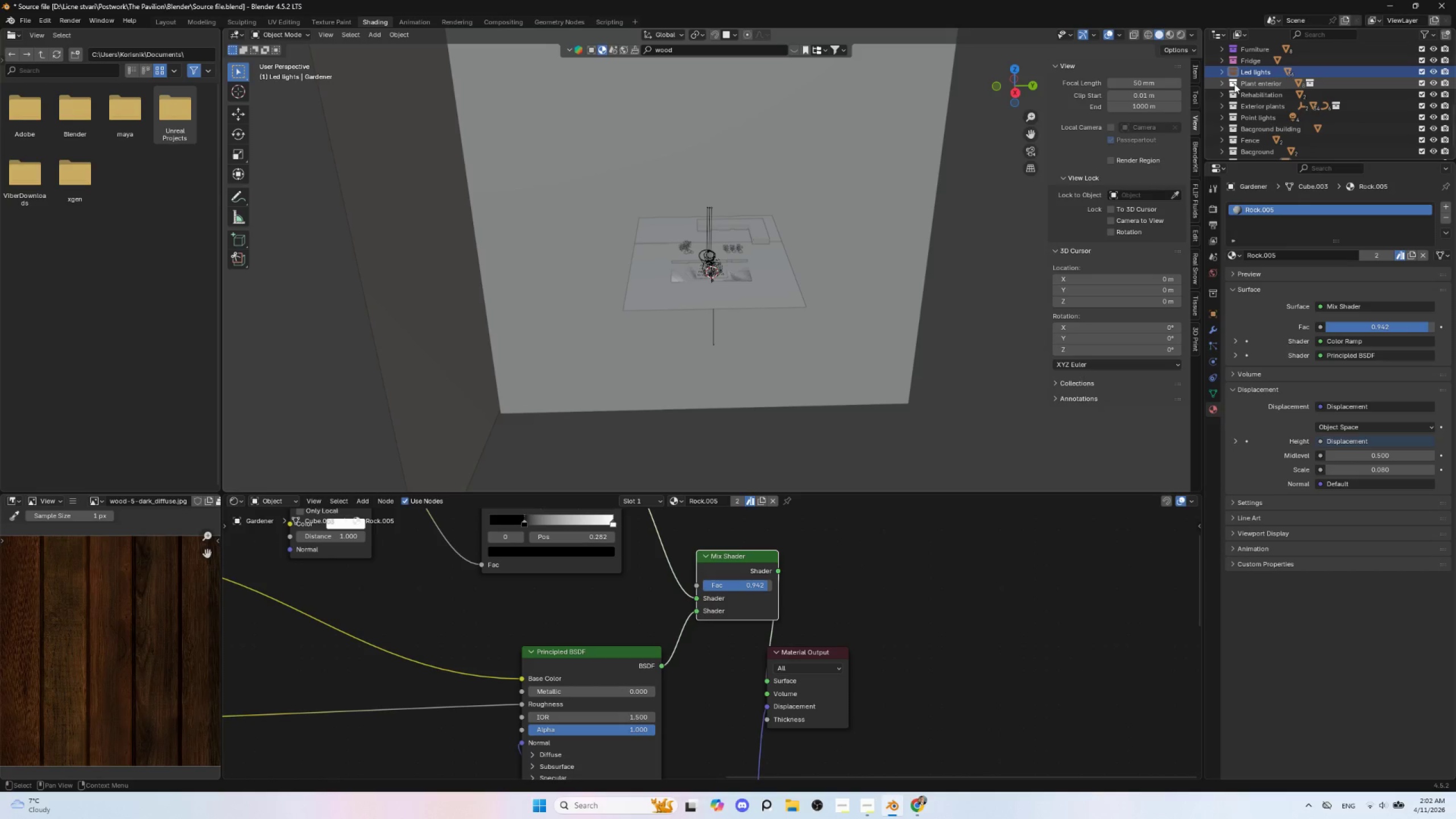 
right_click([1234, 84])
 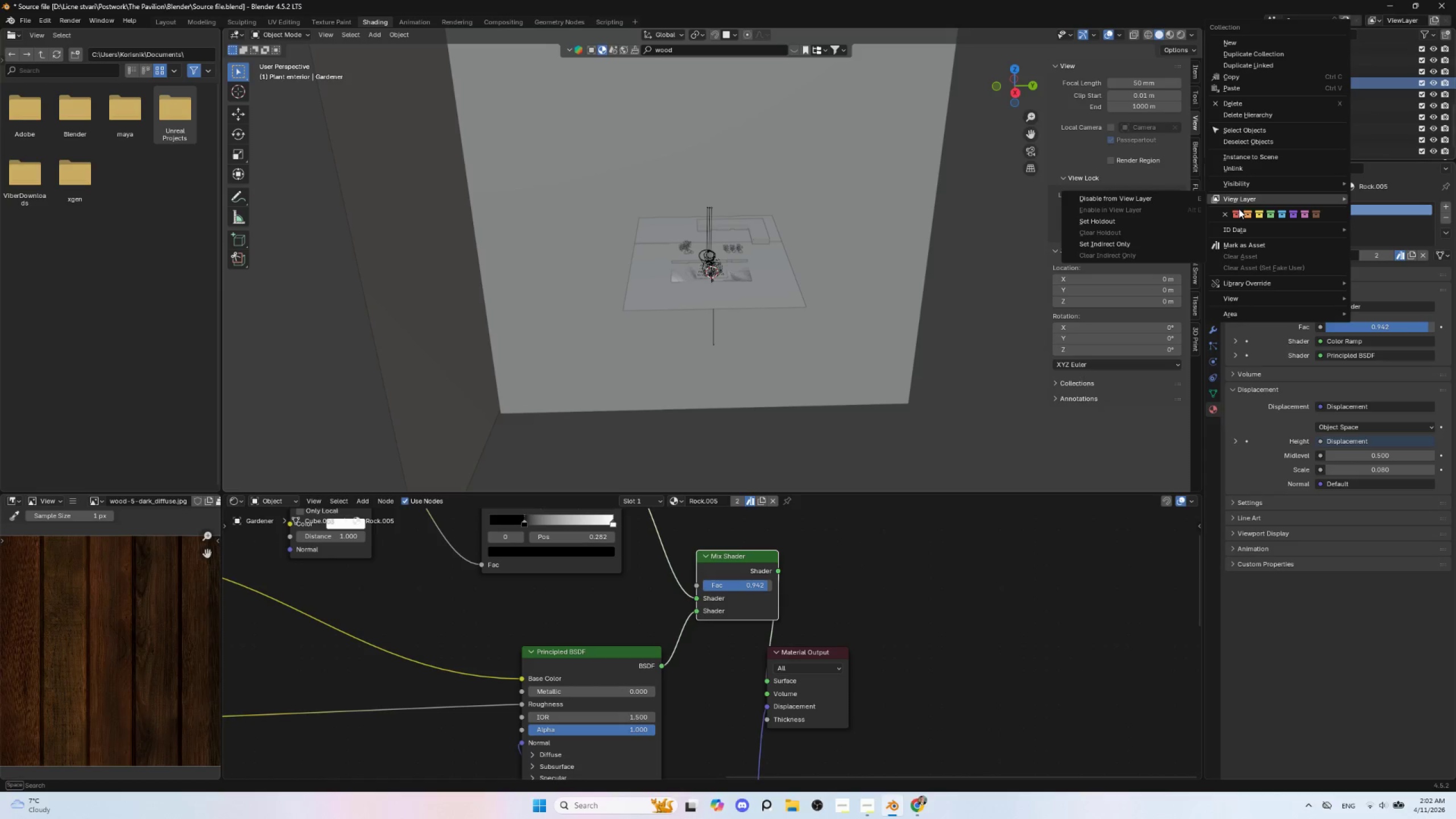 
left_click([1238, 212])
 